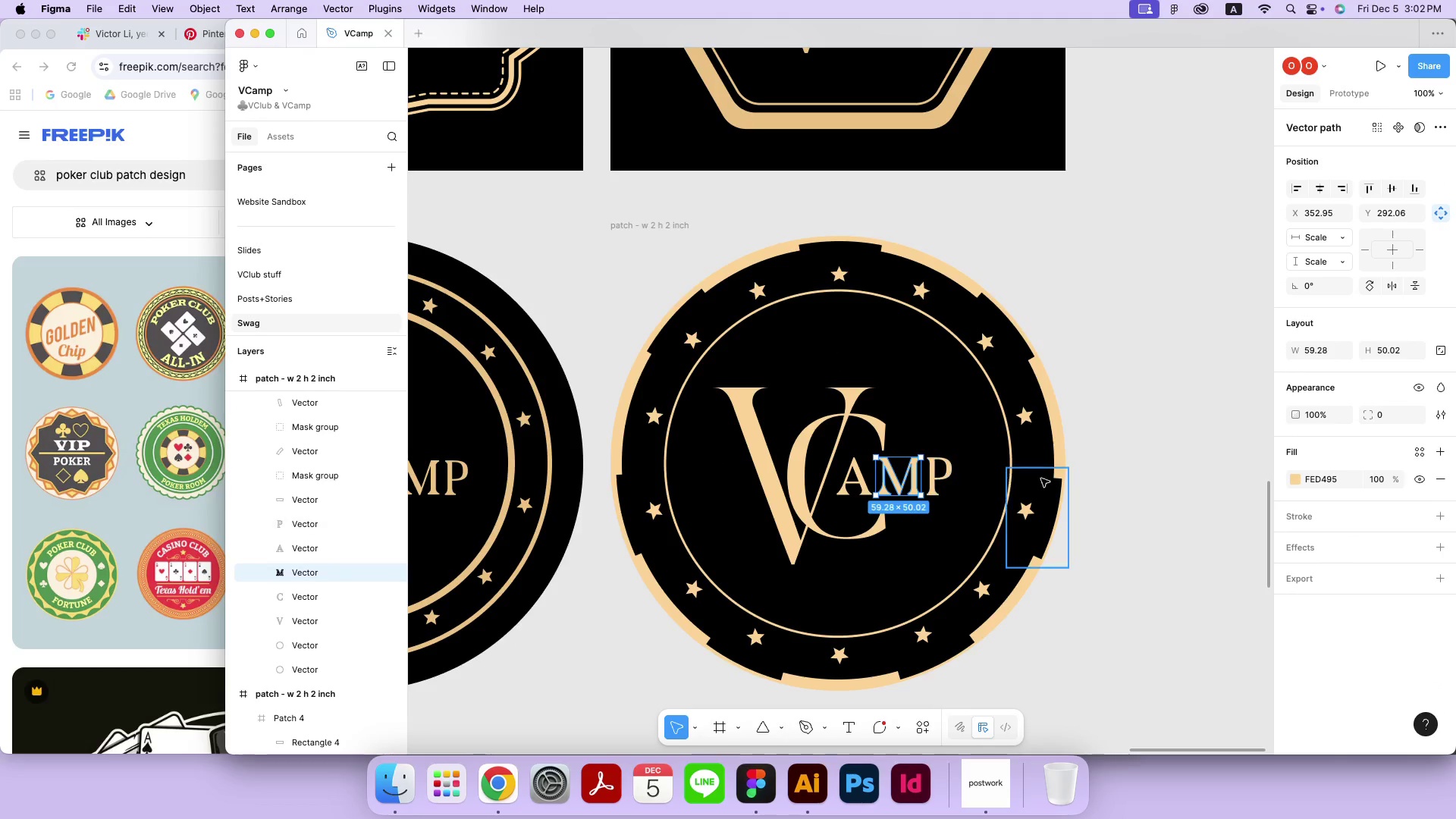 
hold_key(key=ShiftRight, duration=0.65)
left_click([941, 472])
 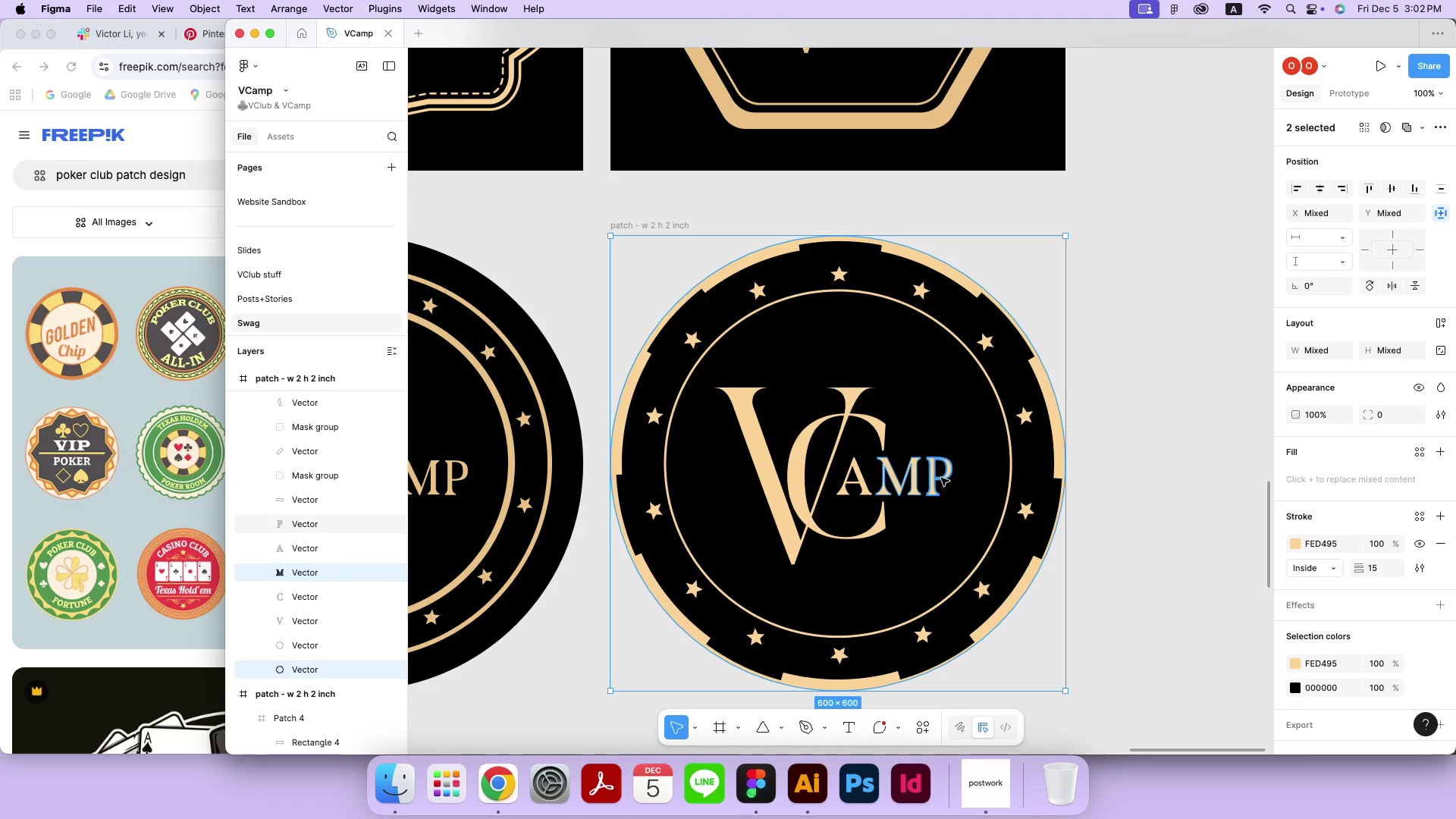 
left_click([941, 478])
 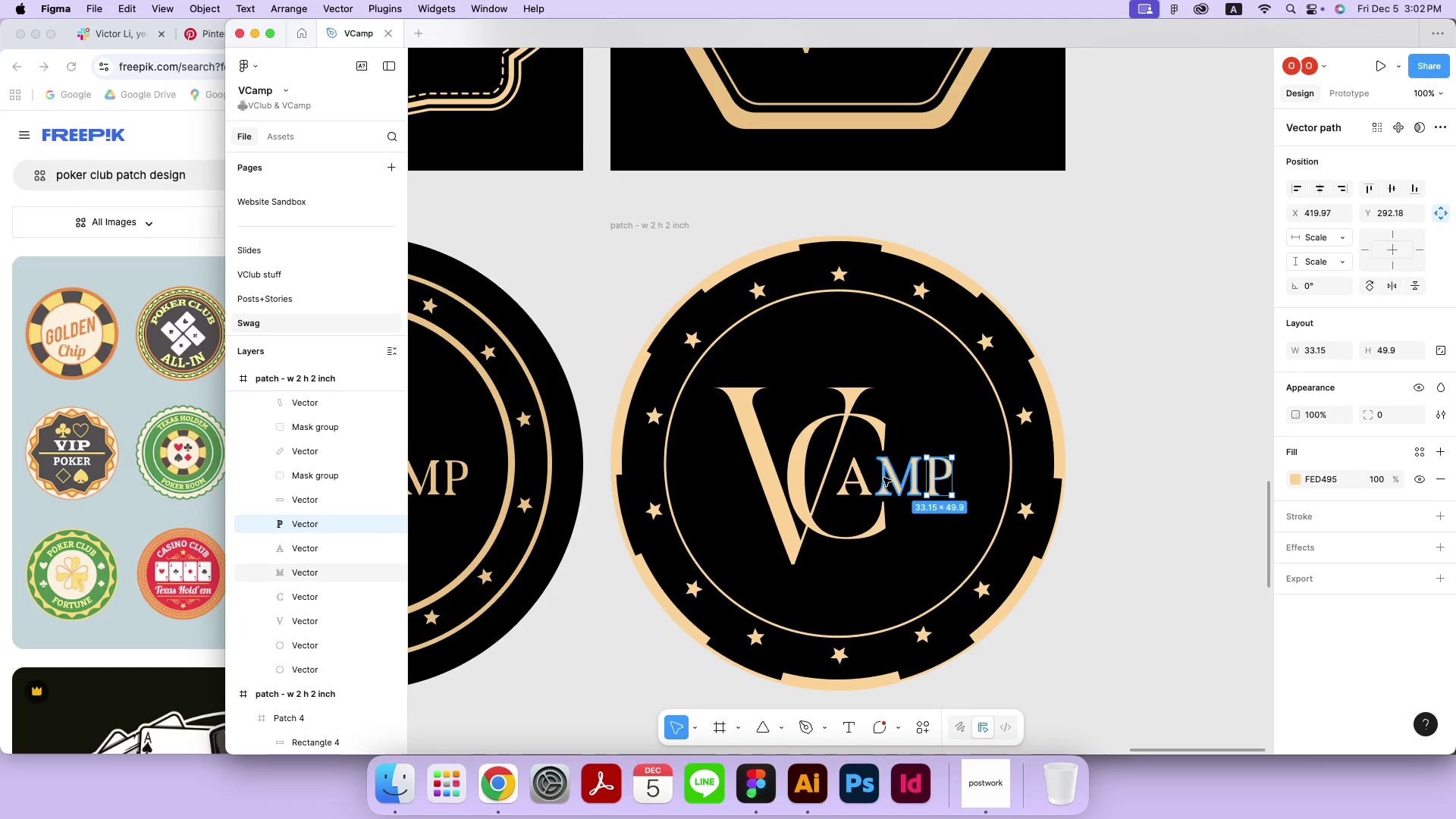 
hold_key(key=ShiftRight, duration=2.89)
left_click([883, 478])
 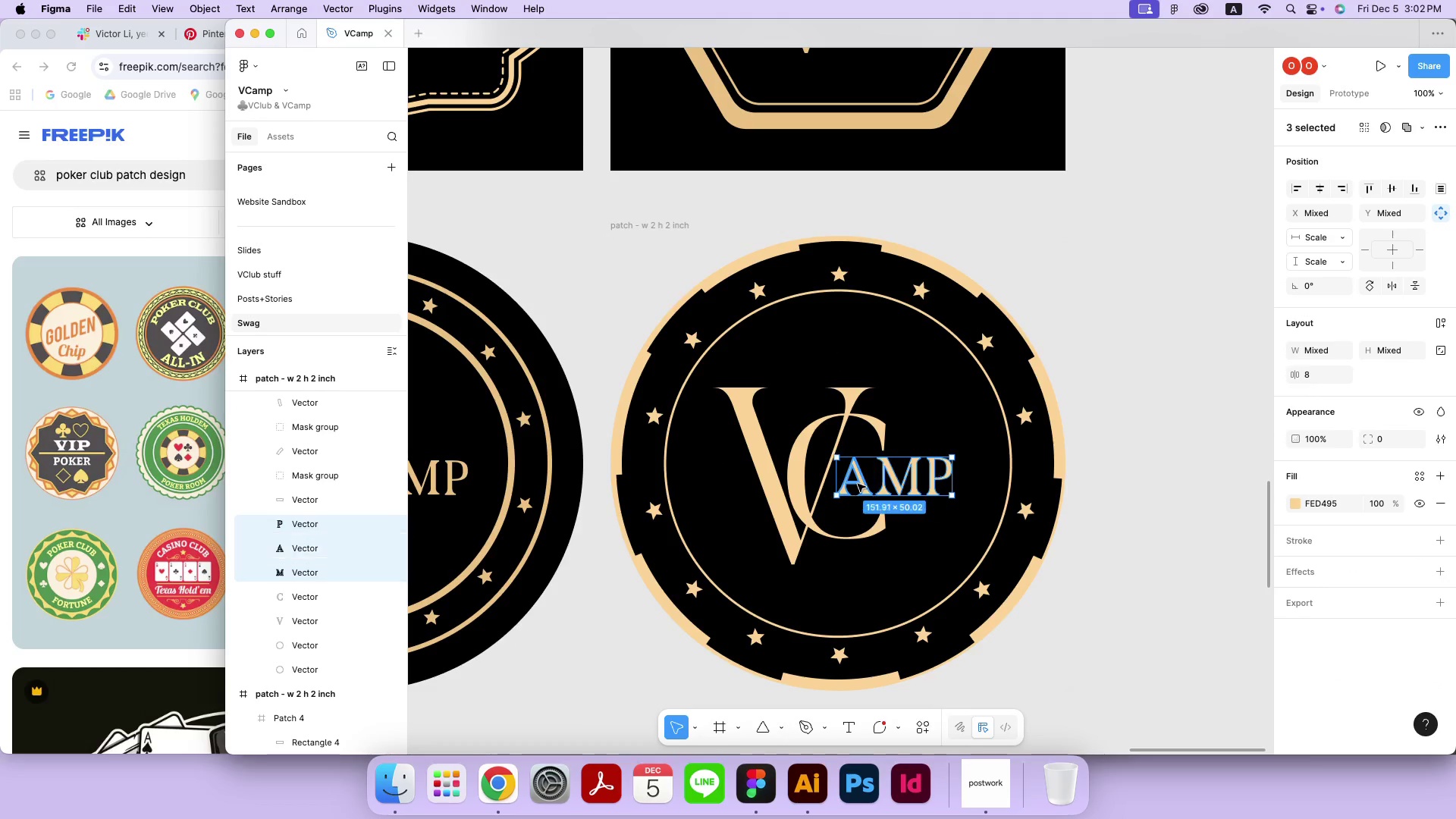 
left_click([858, 484])
 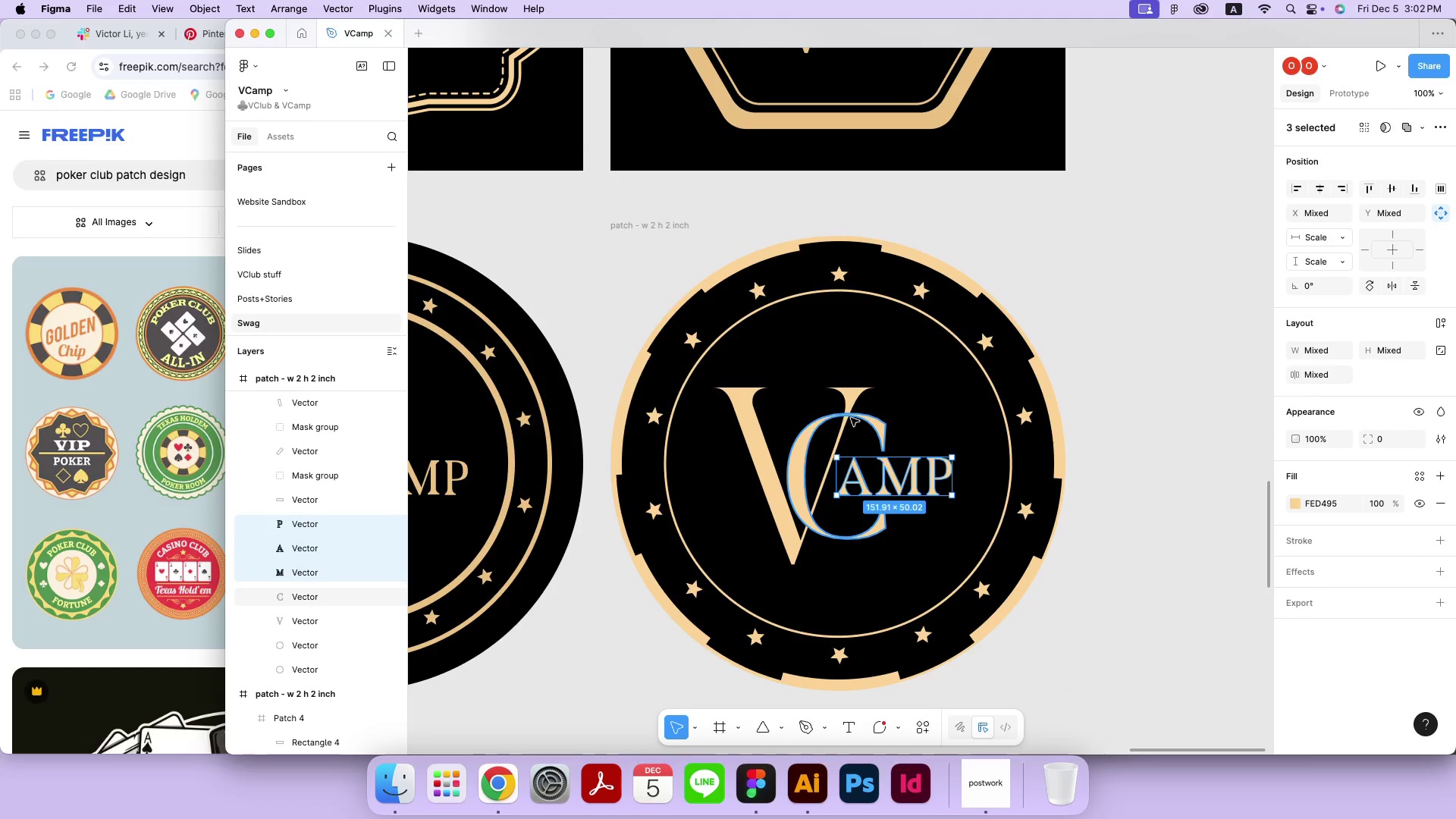 
left_click([851, 418])
 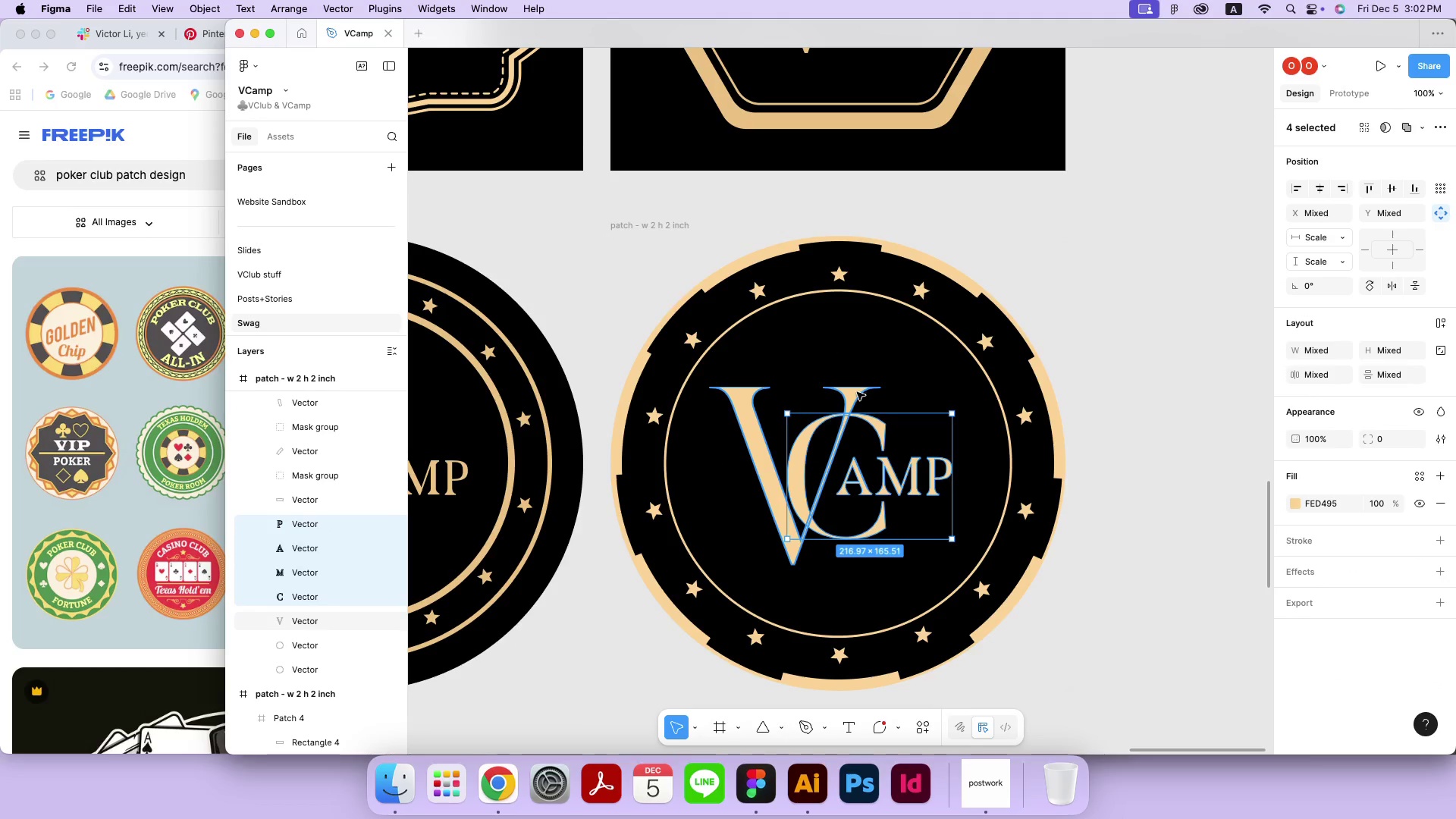 
left_click([857, 392])
 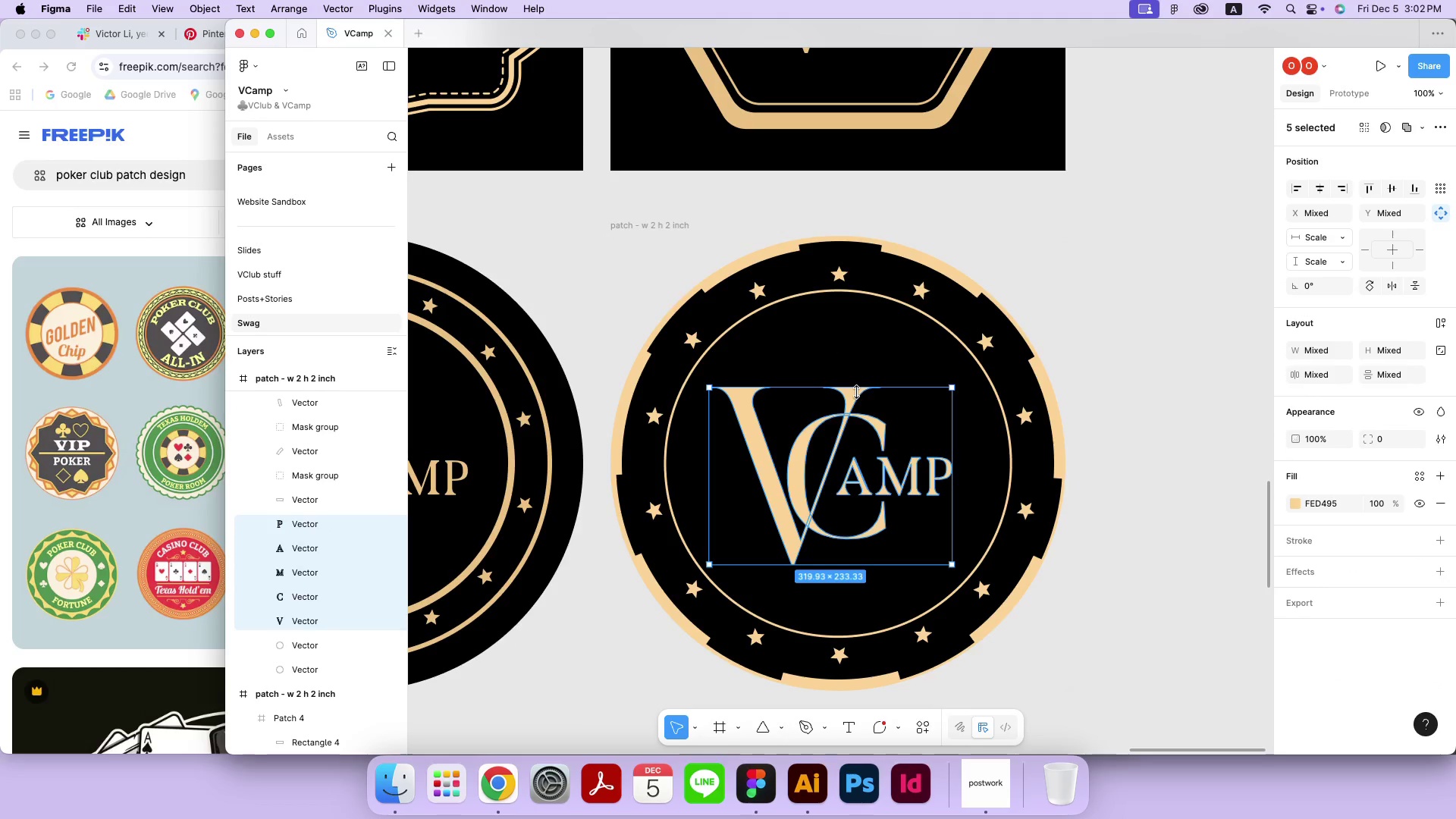 
key(Meta+CommandLeft)
 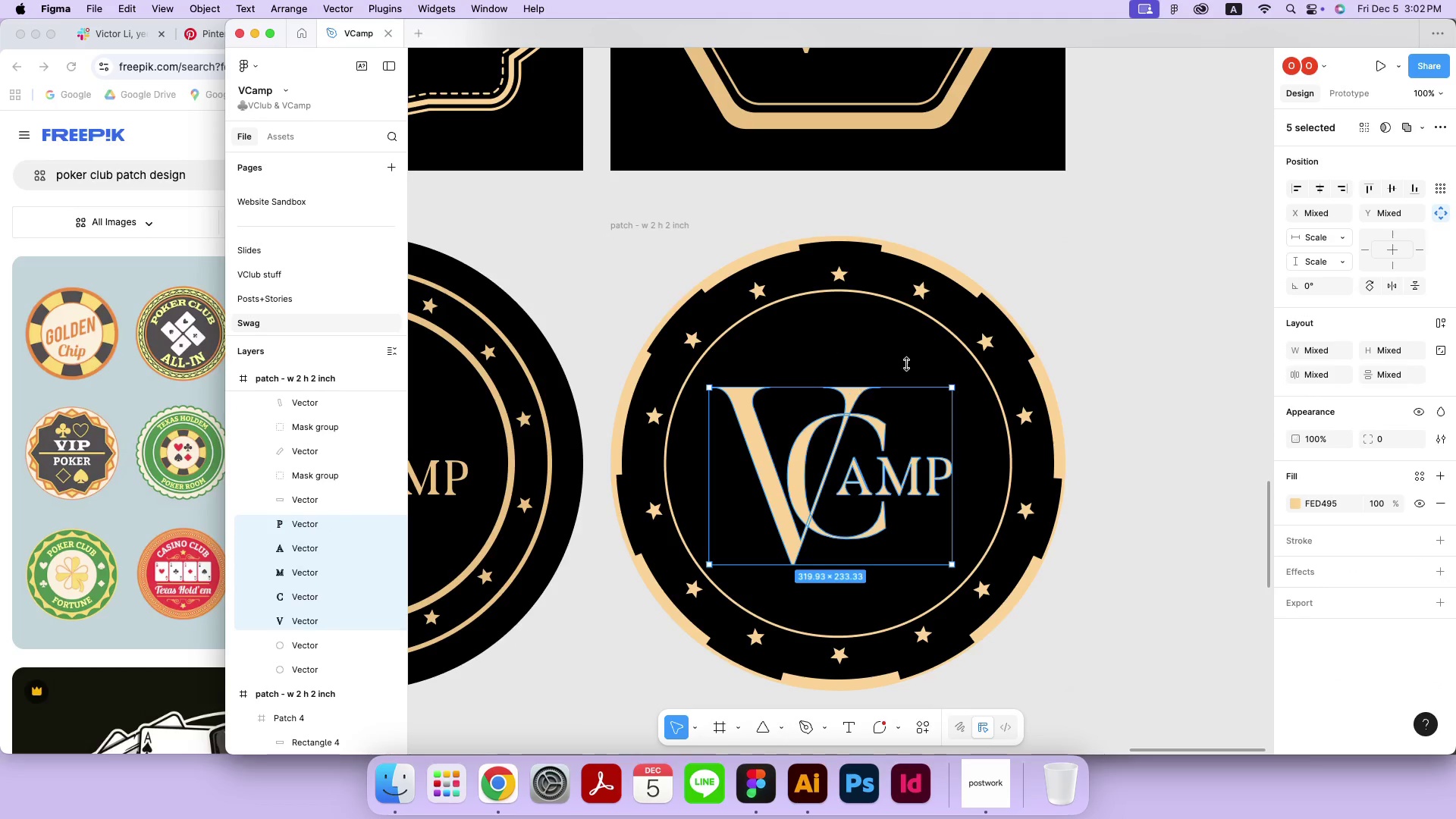 
key(Meta+G)
 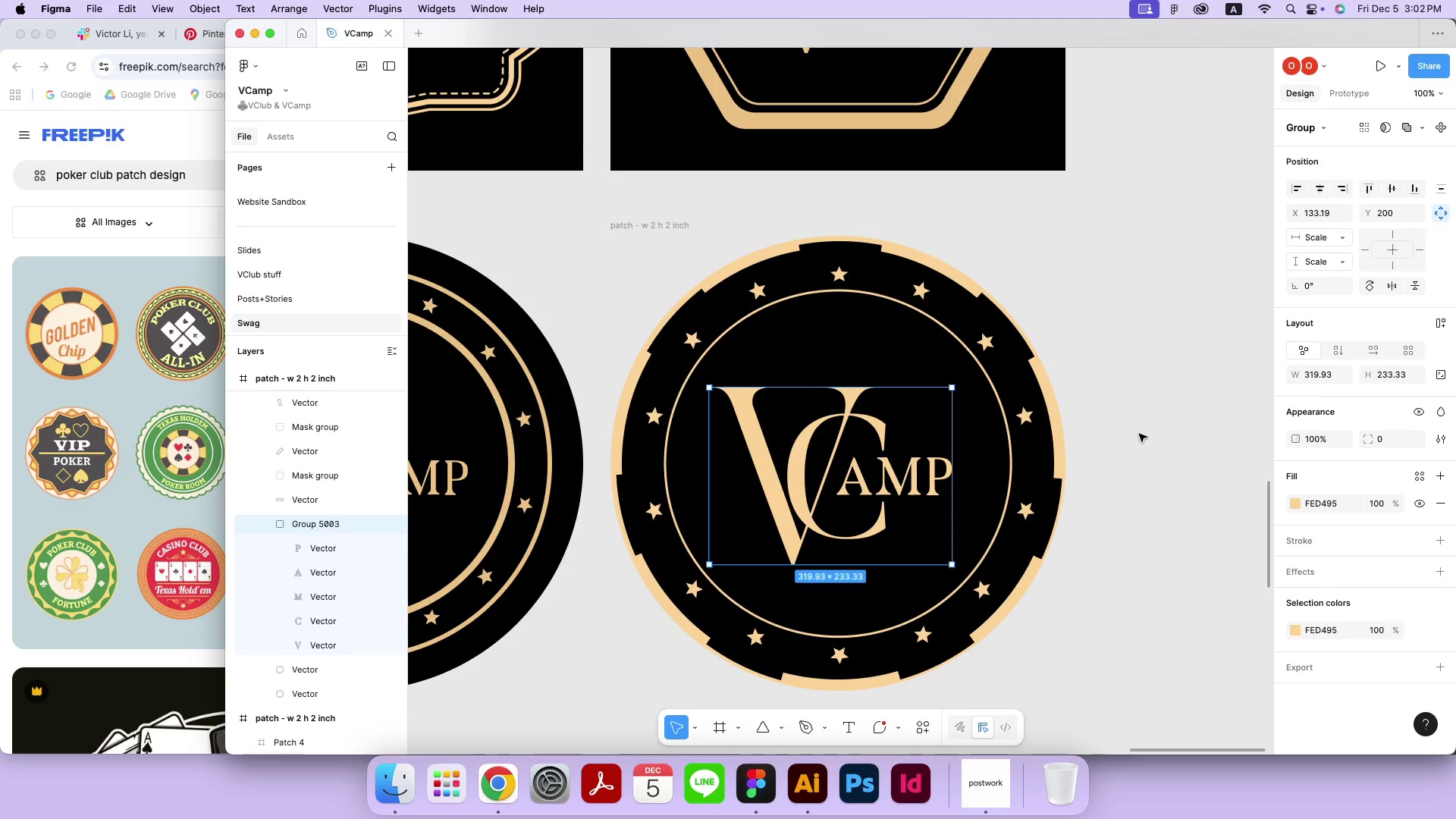 
key(ArrowRight)
 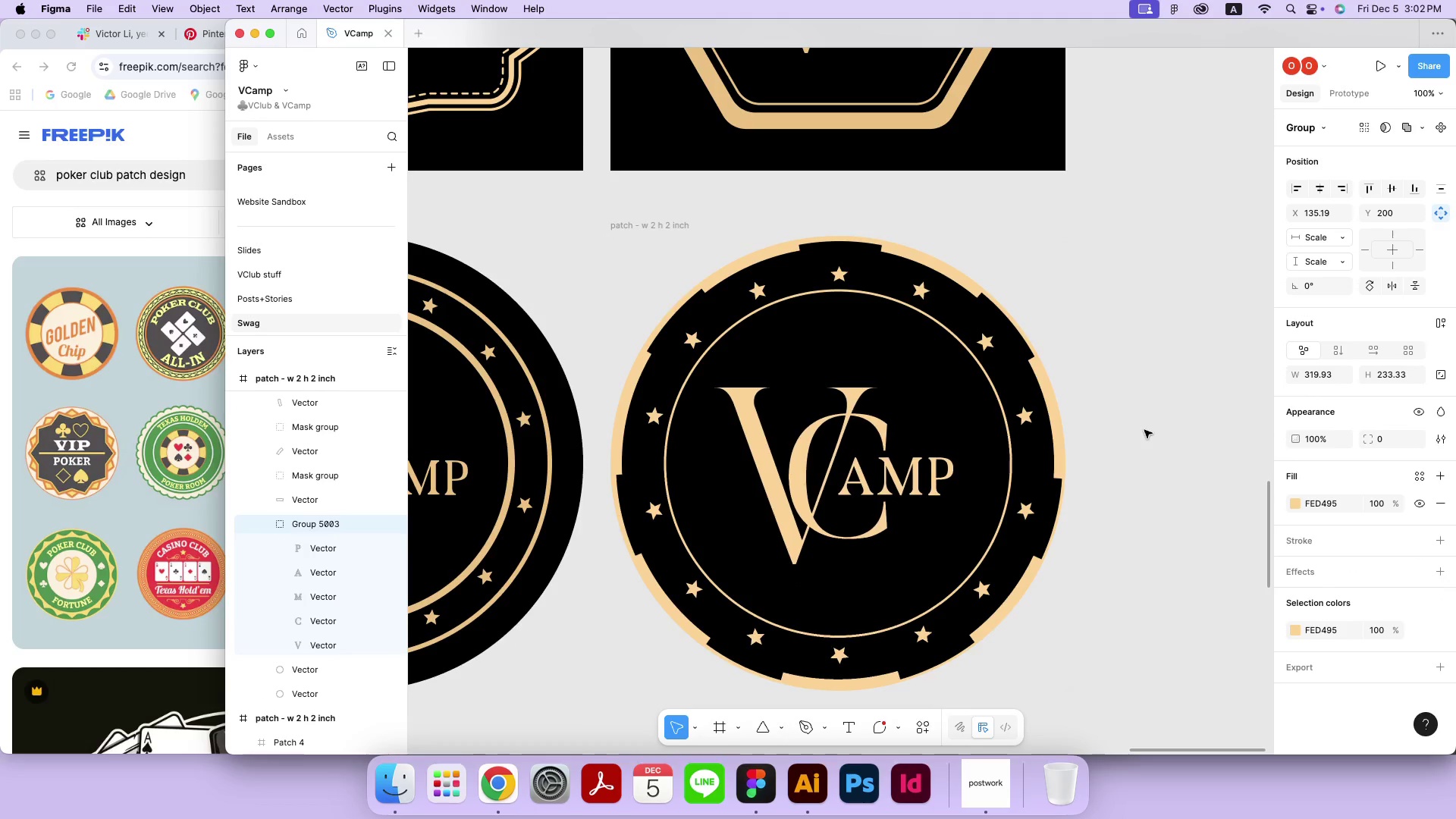 
key(ArrowRight)
 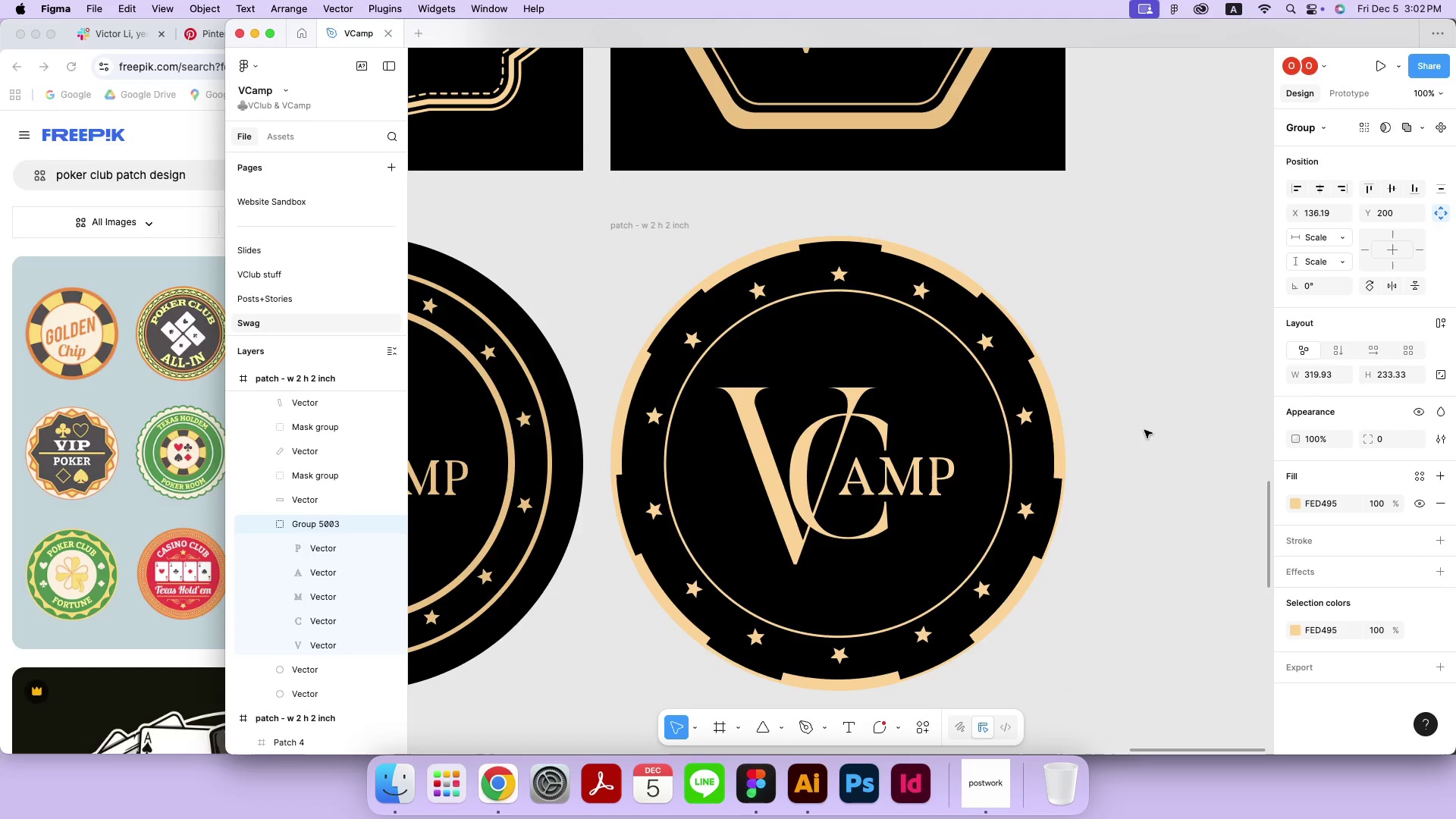 
key(ArrowRight)
 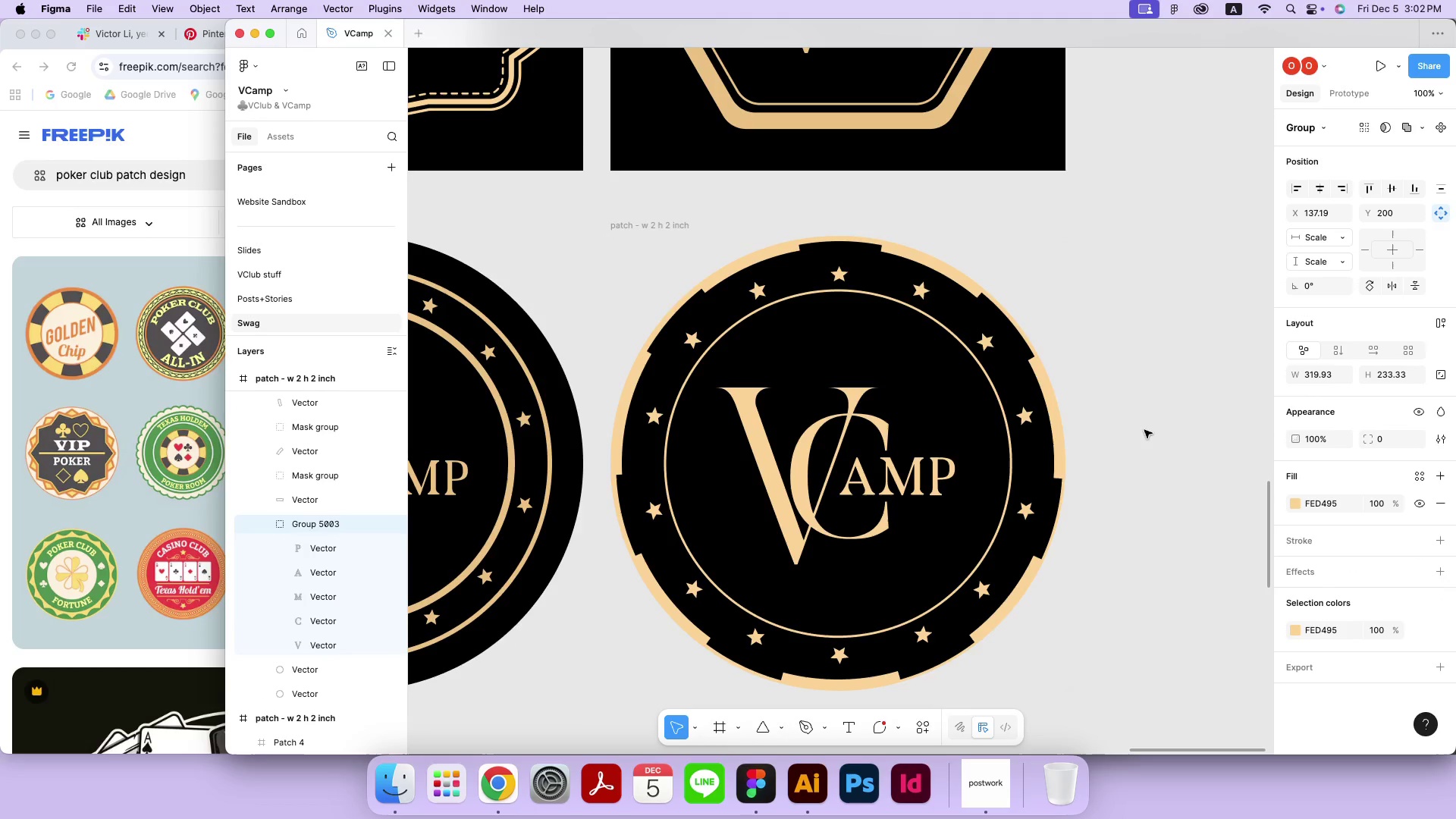 
key(ArrowRight)
 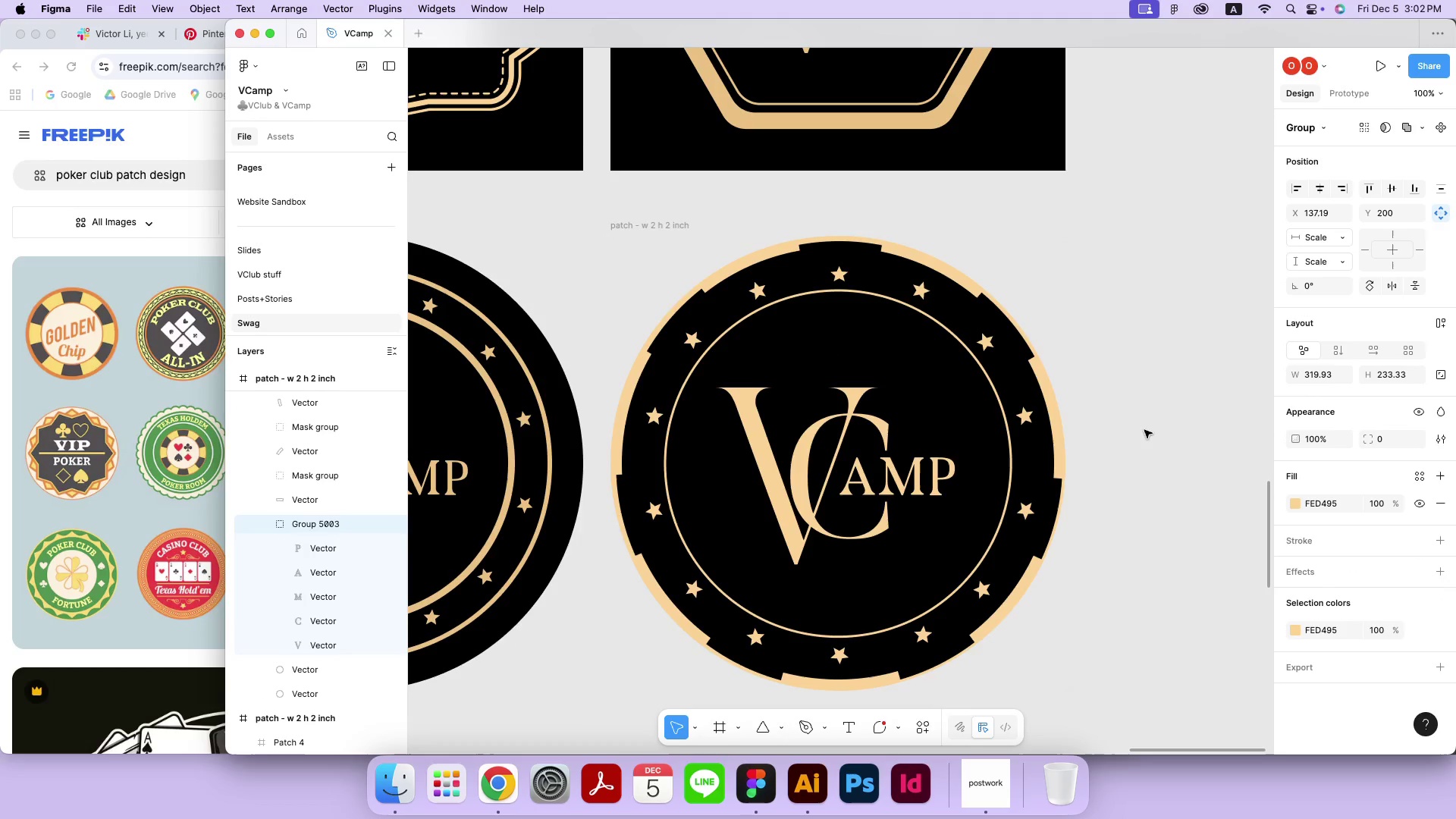 
key(ArrowRight)
 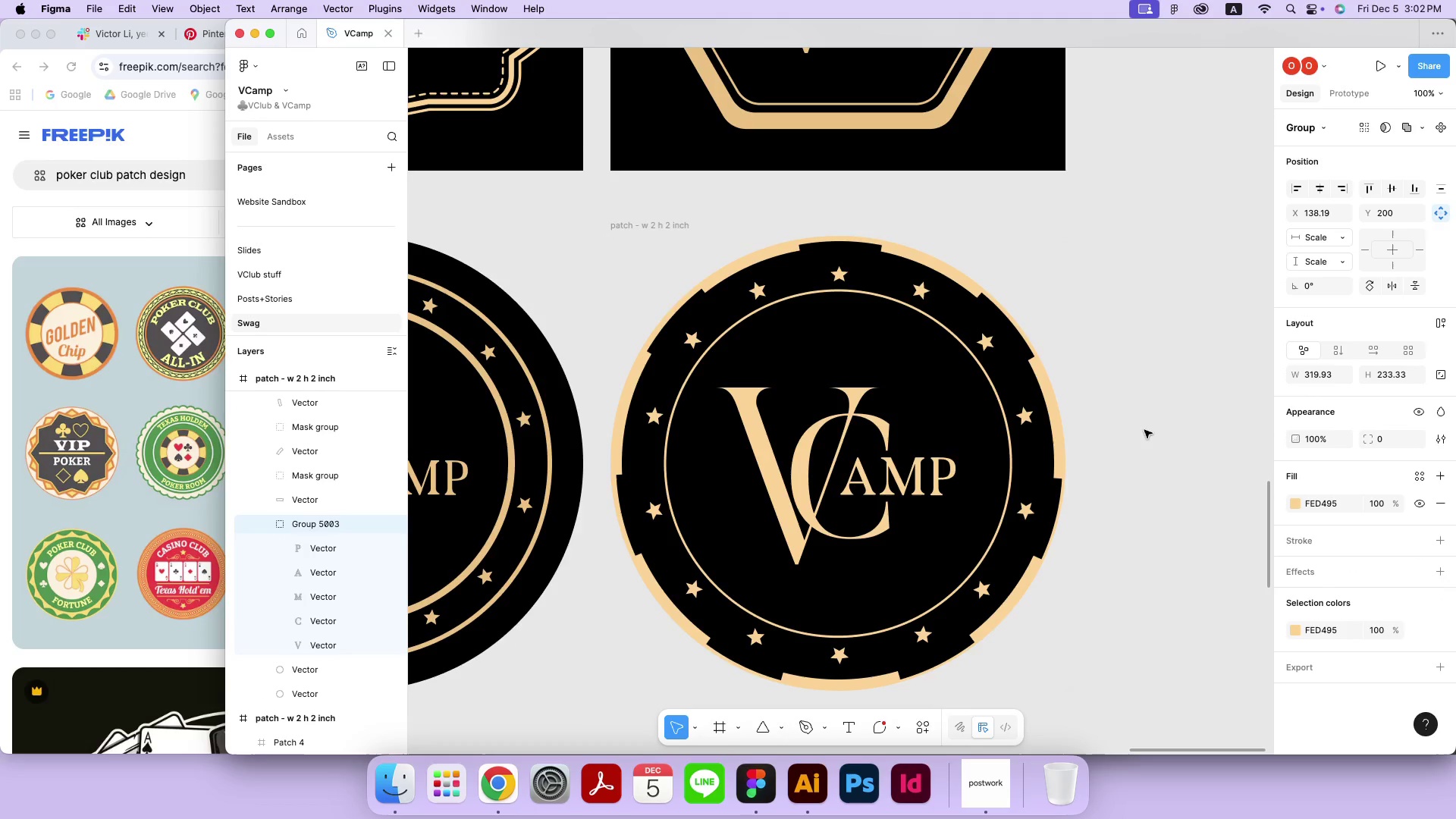 
key(ArrowRight)
 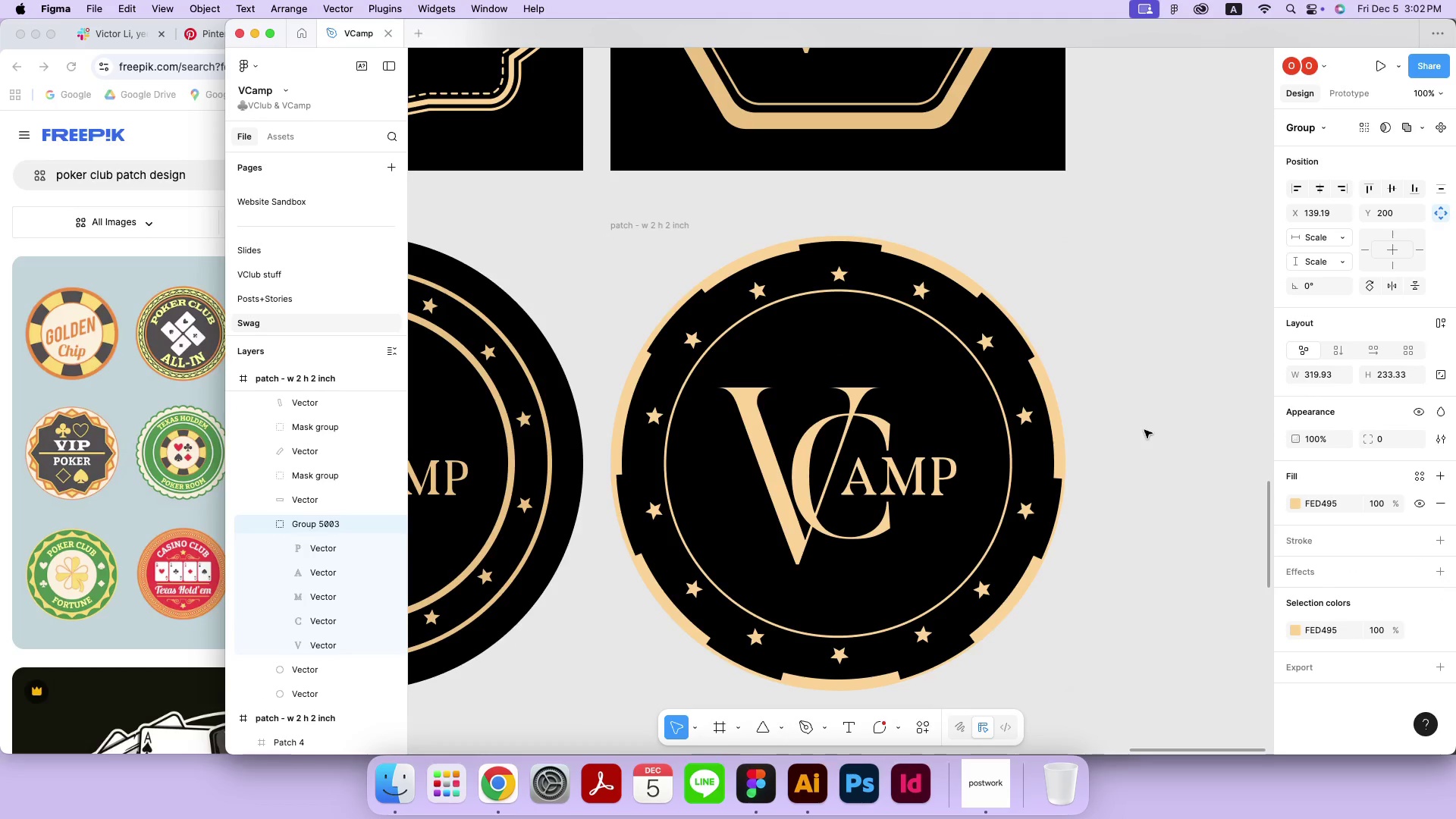 
key(ArrowRight)
 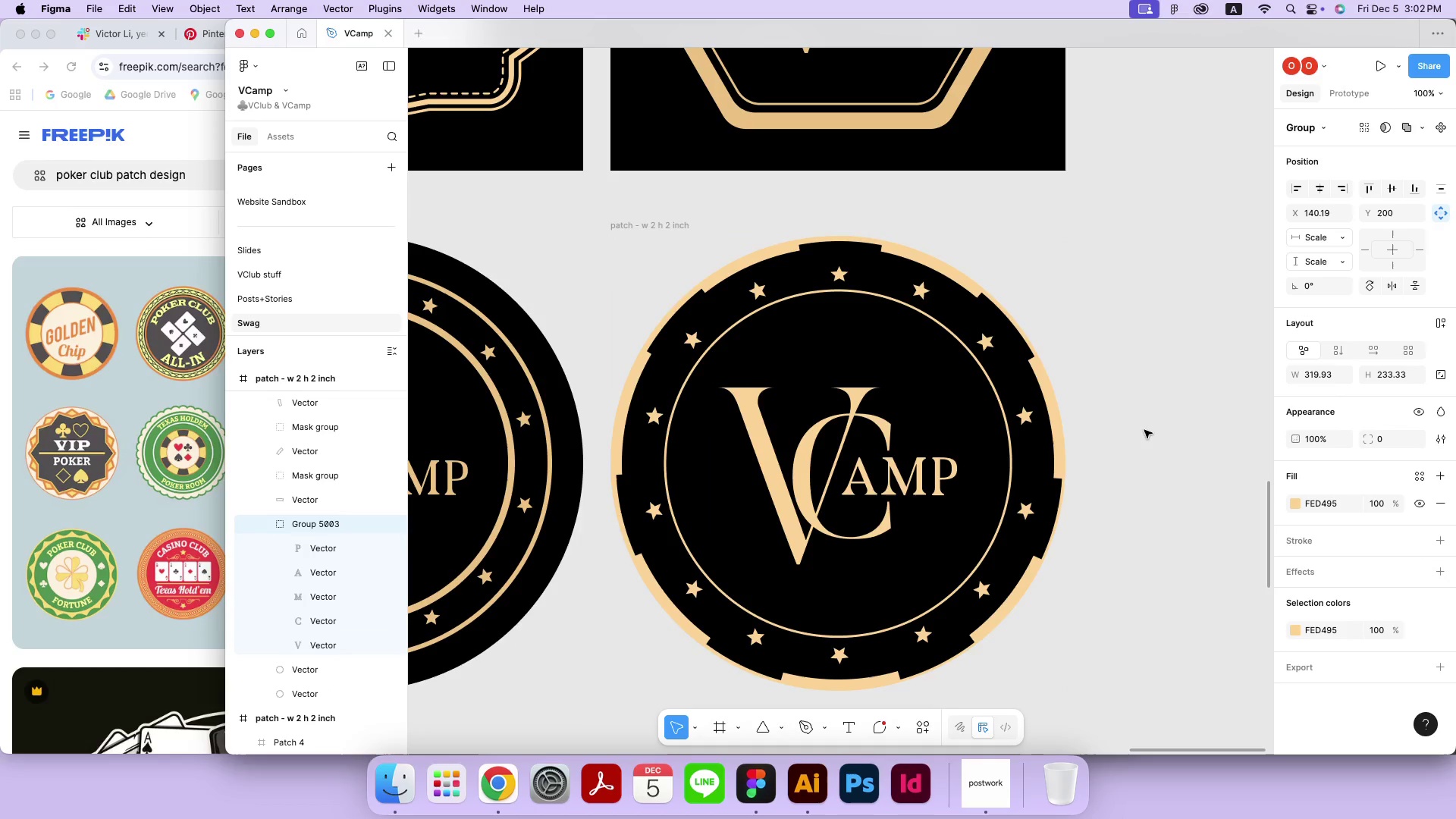 
key(ArrowRight)
 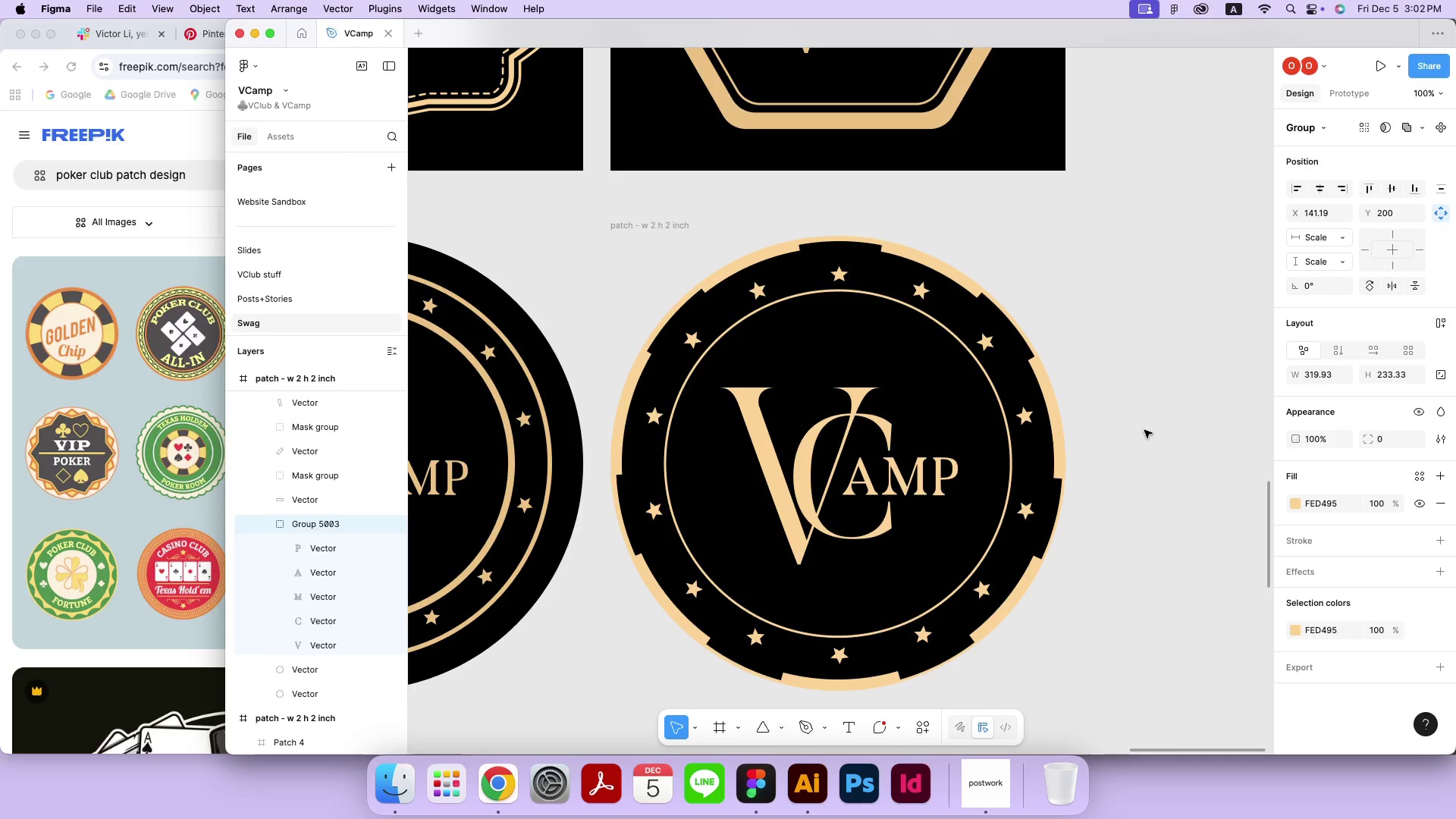 
key(ArrowDown)
 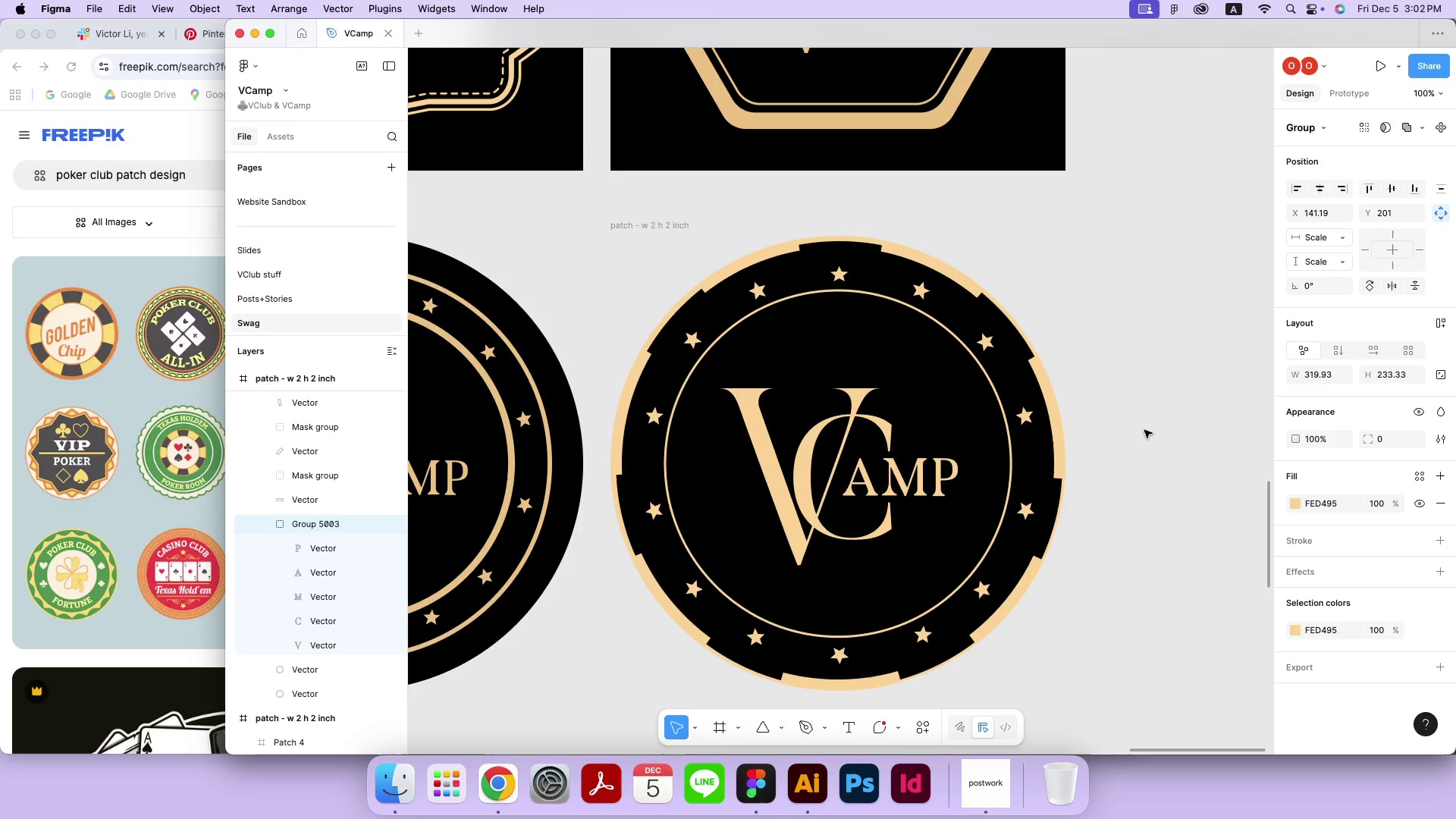 
key(ArrowDown)
 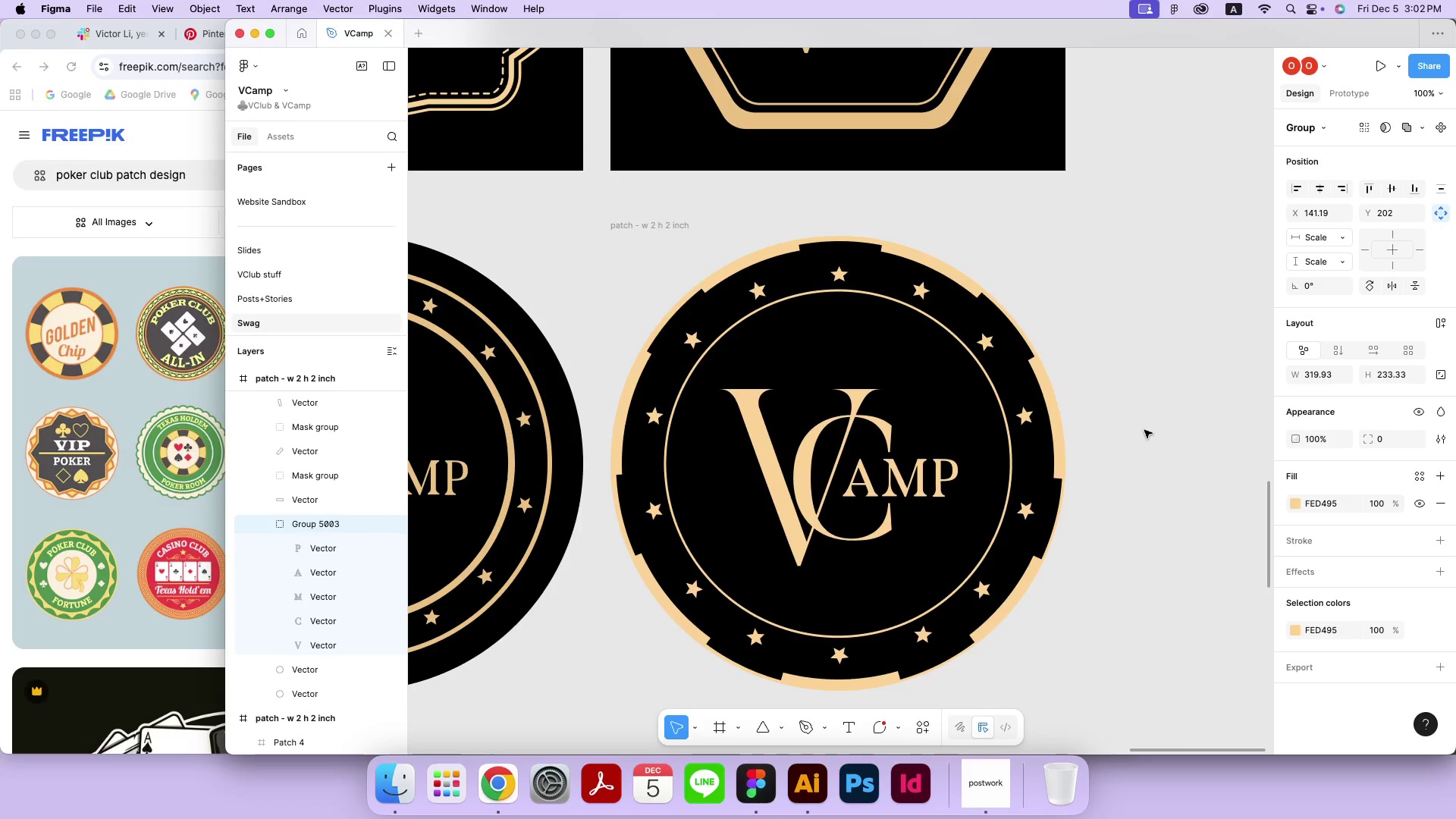 
key(ArrowDown)
 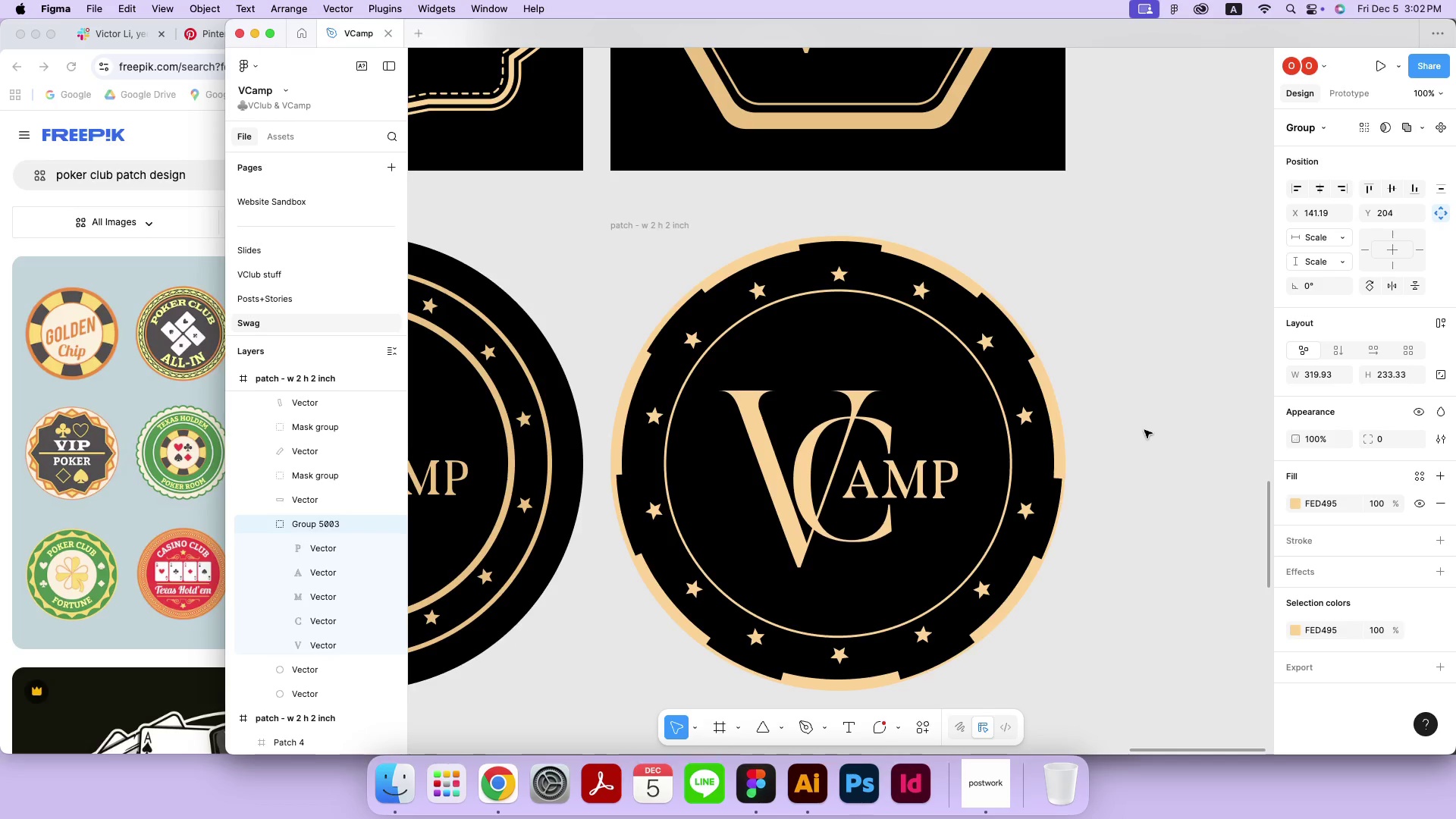 
key(ArrowDown)
 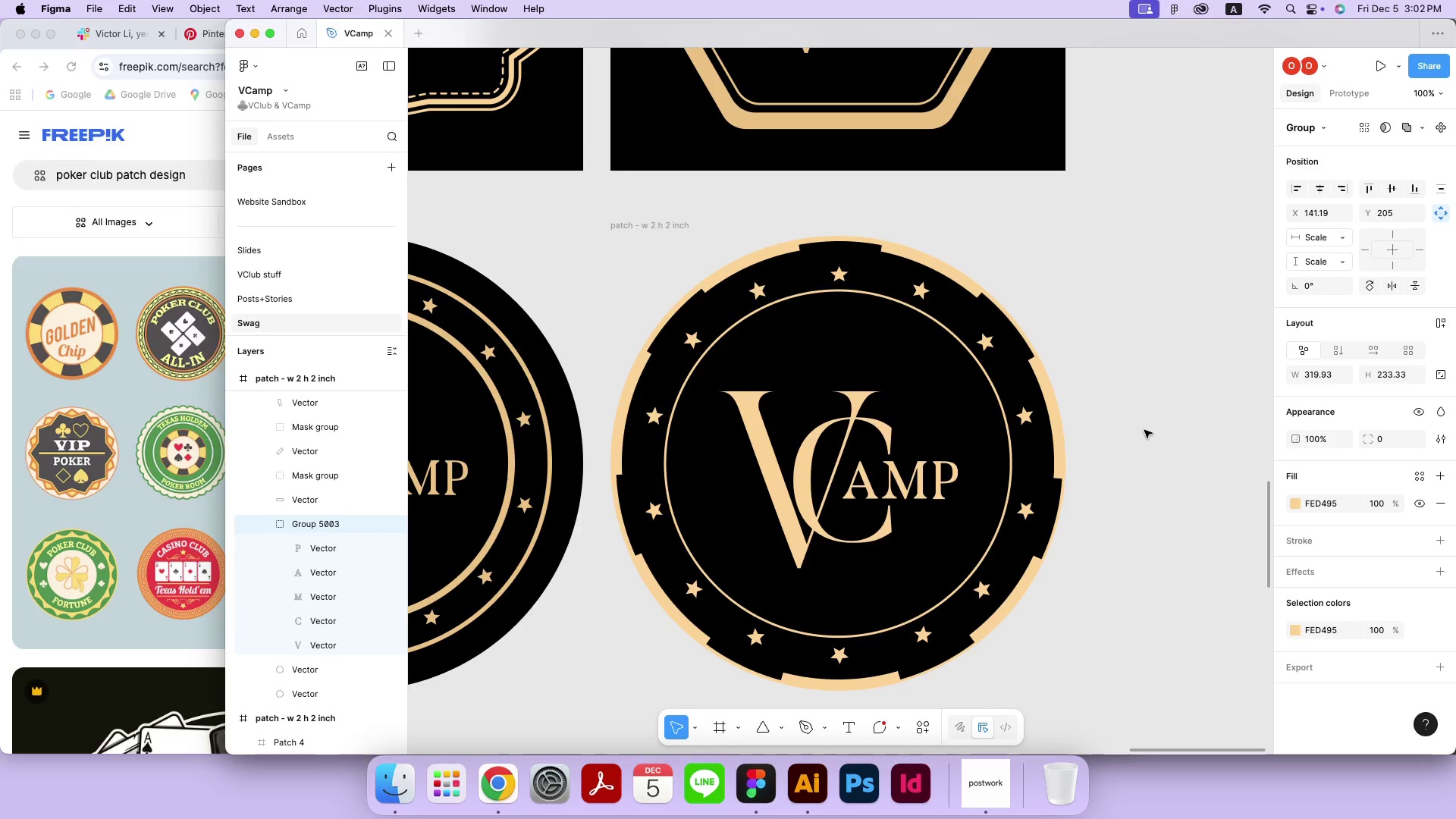 
key(ArrowDown)
 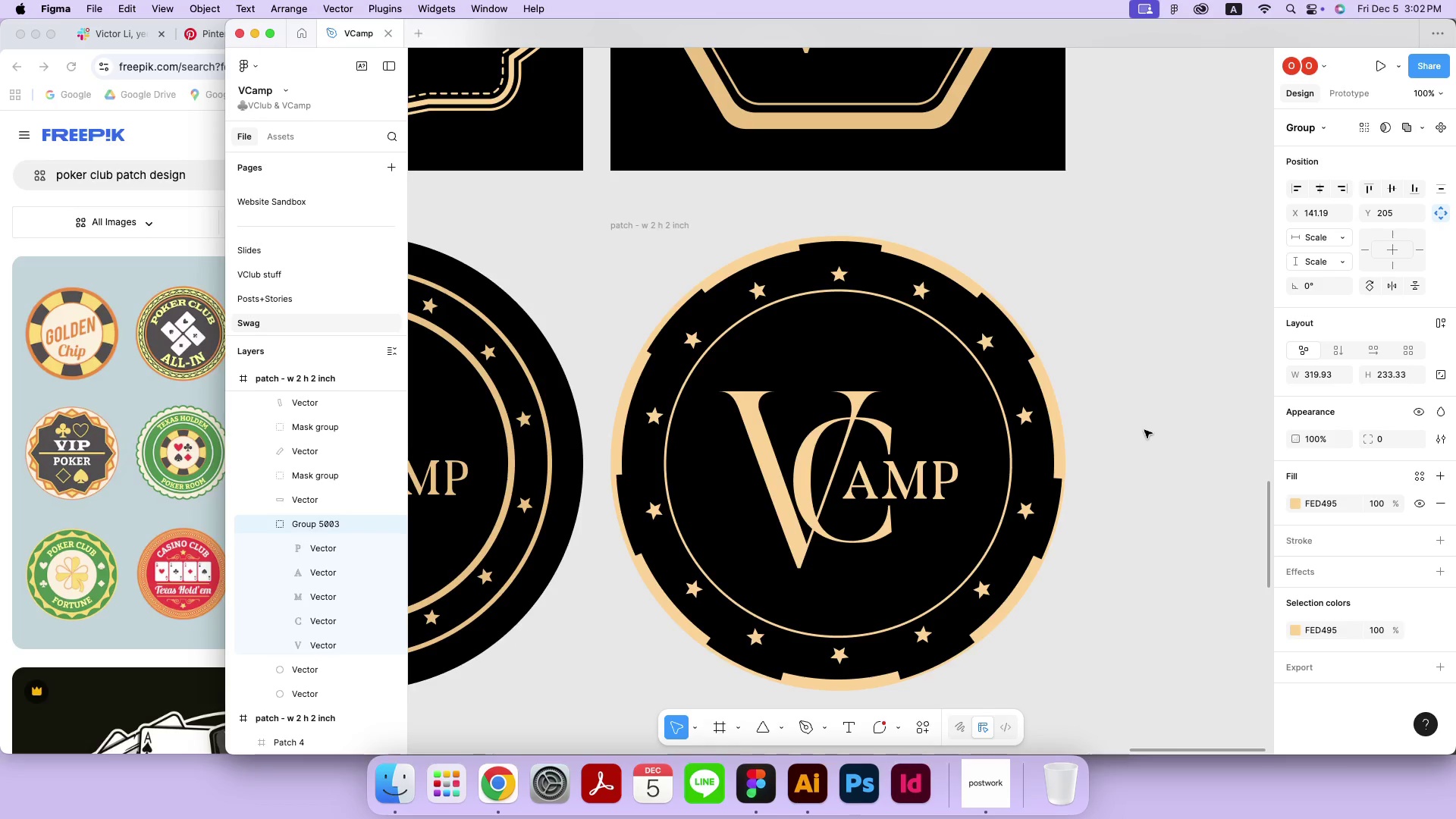 
key(ArrowRight)
 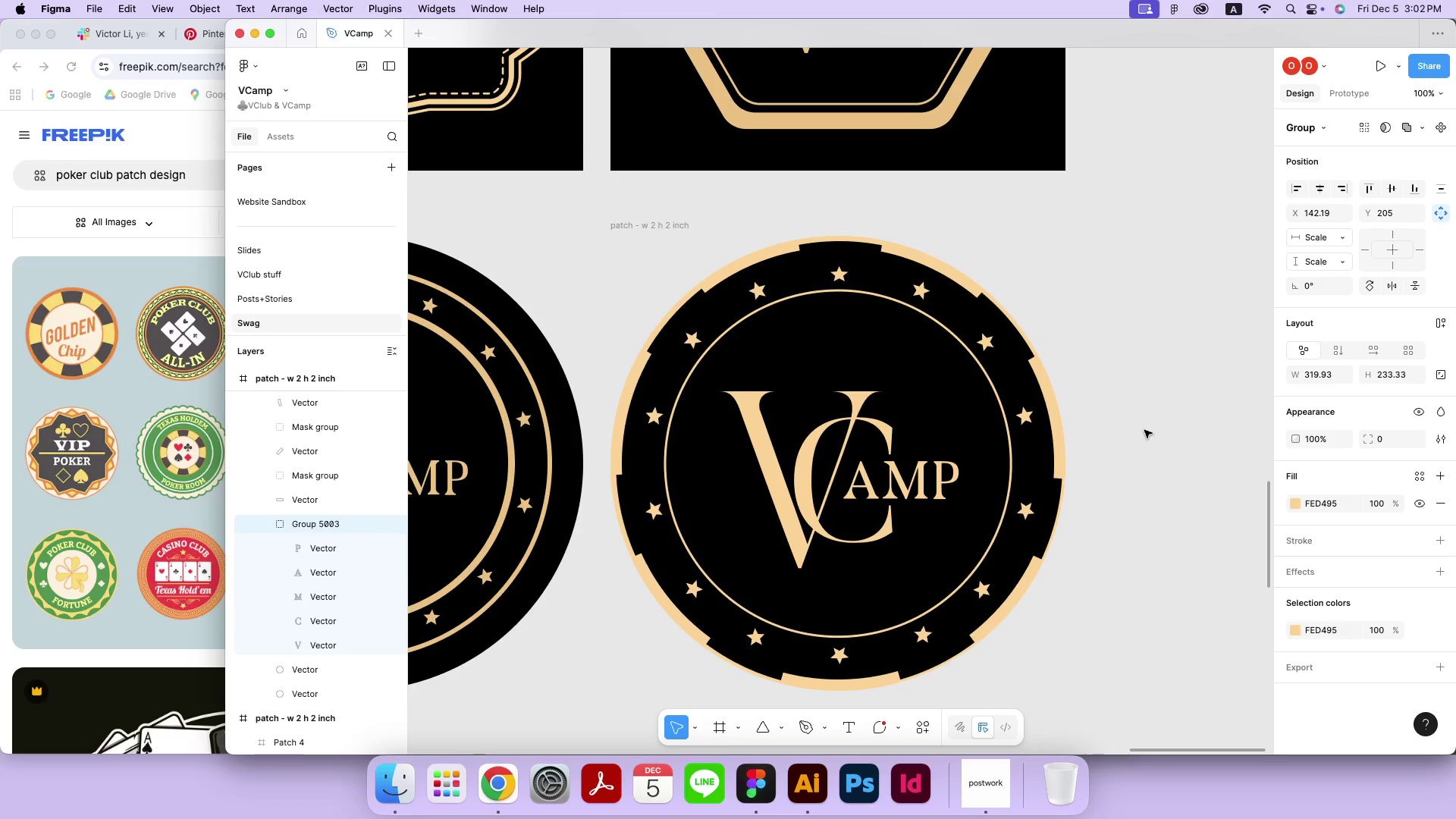 
left_click([1144, 430])
 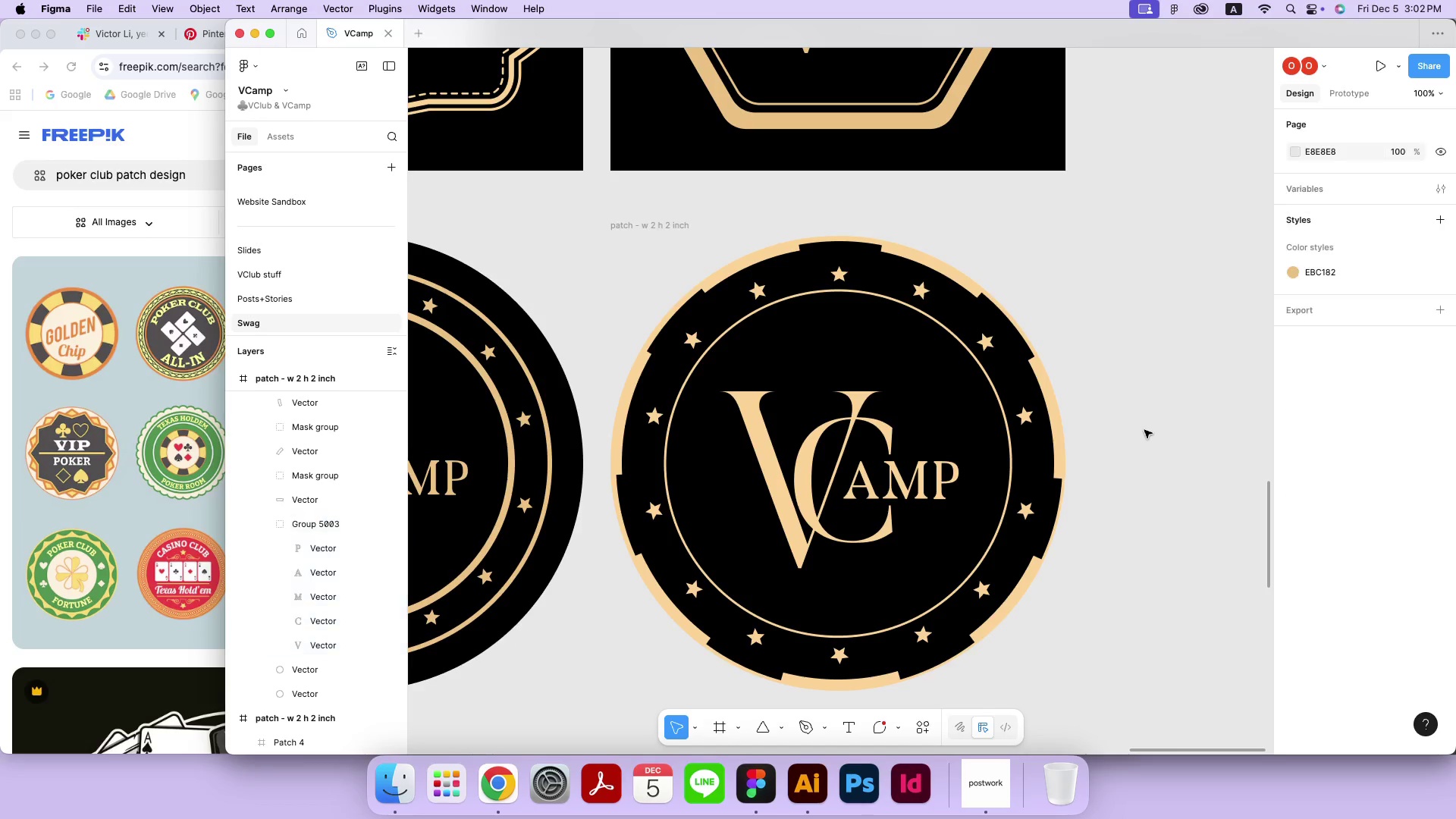 
key(Meta+Minus)
 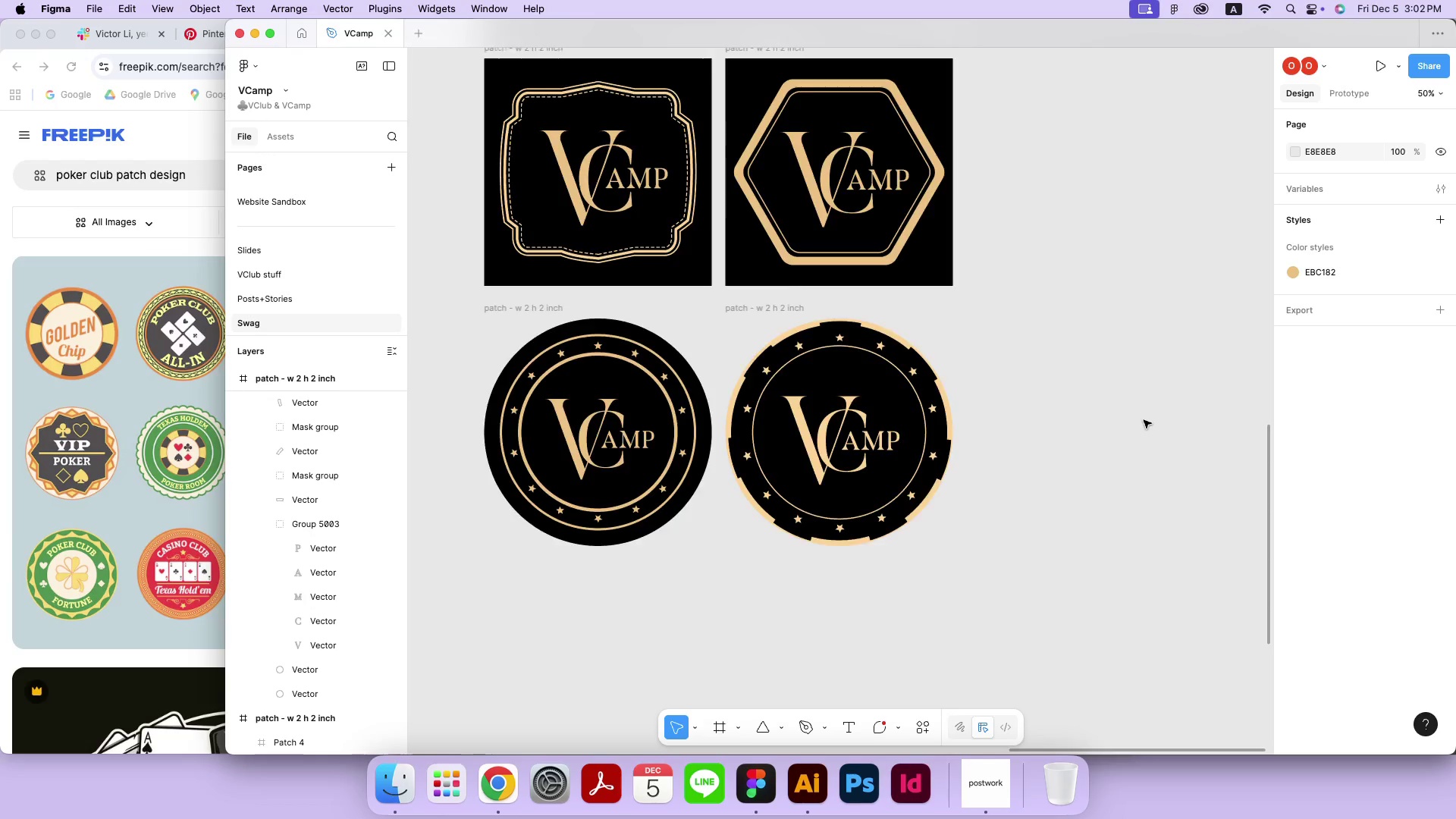 
key(Meta+Minus)
 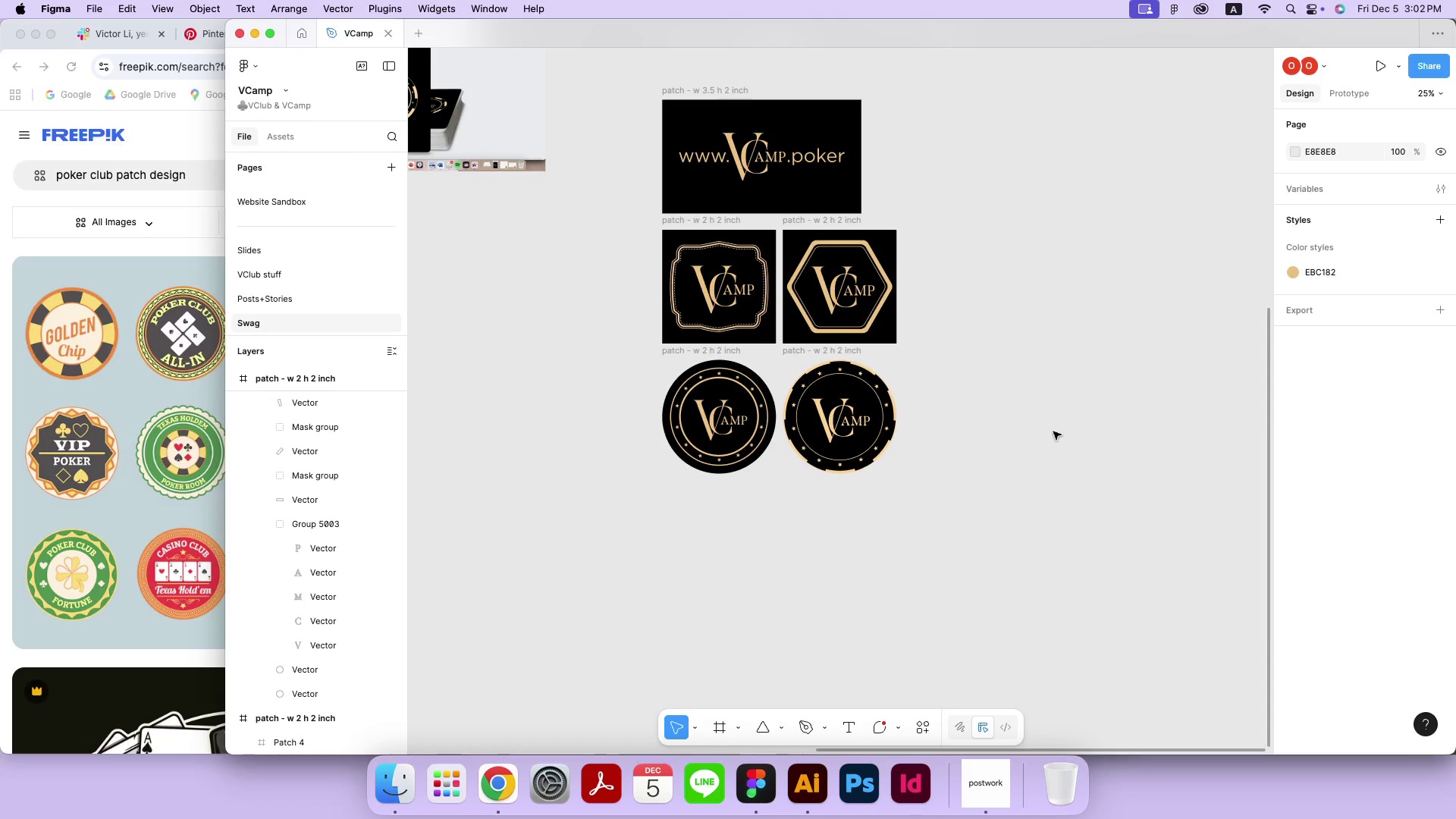 
left_click([1053, 431])
 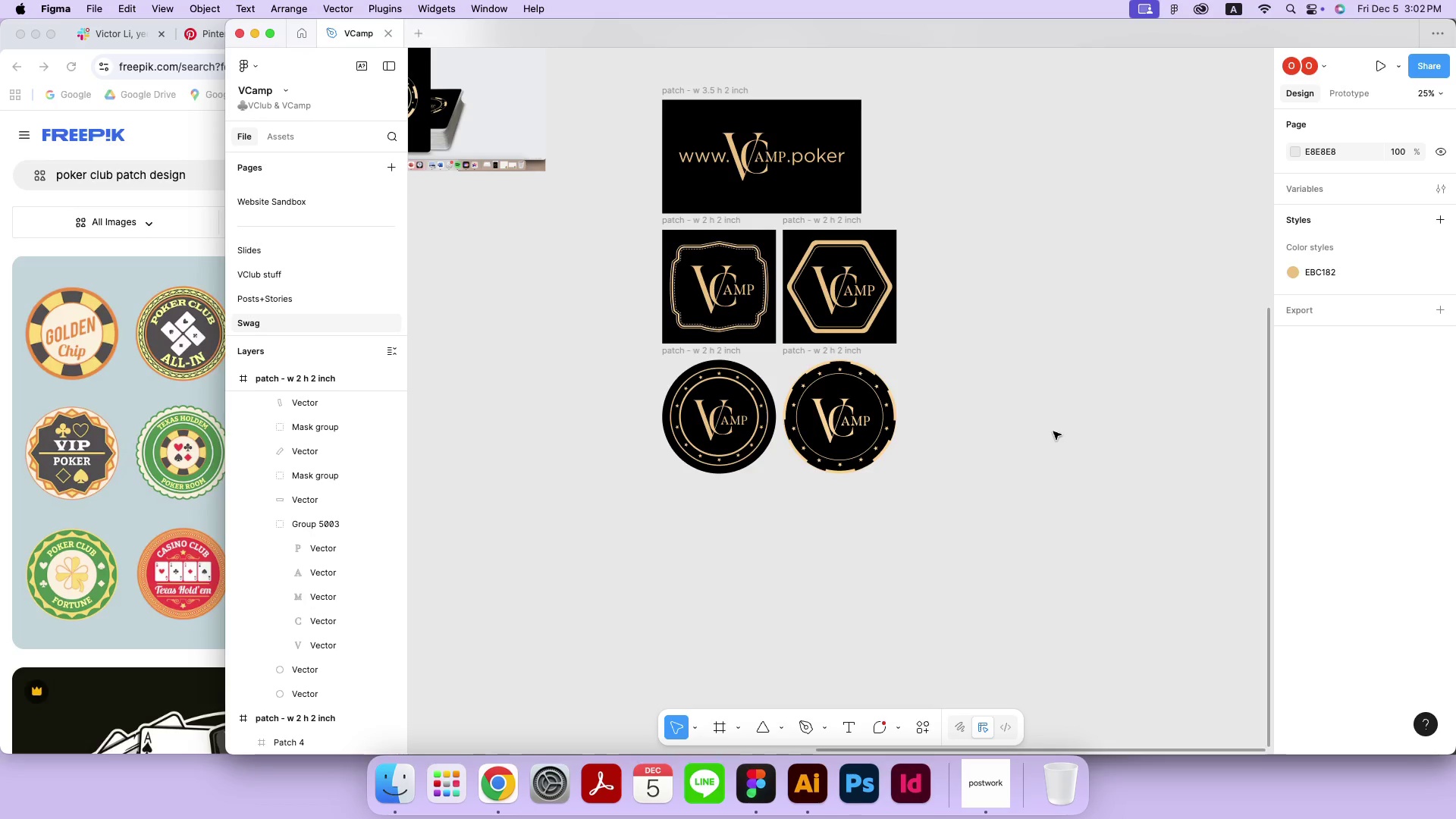 
wait(15.88)
 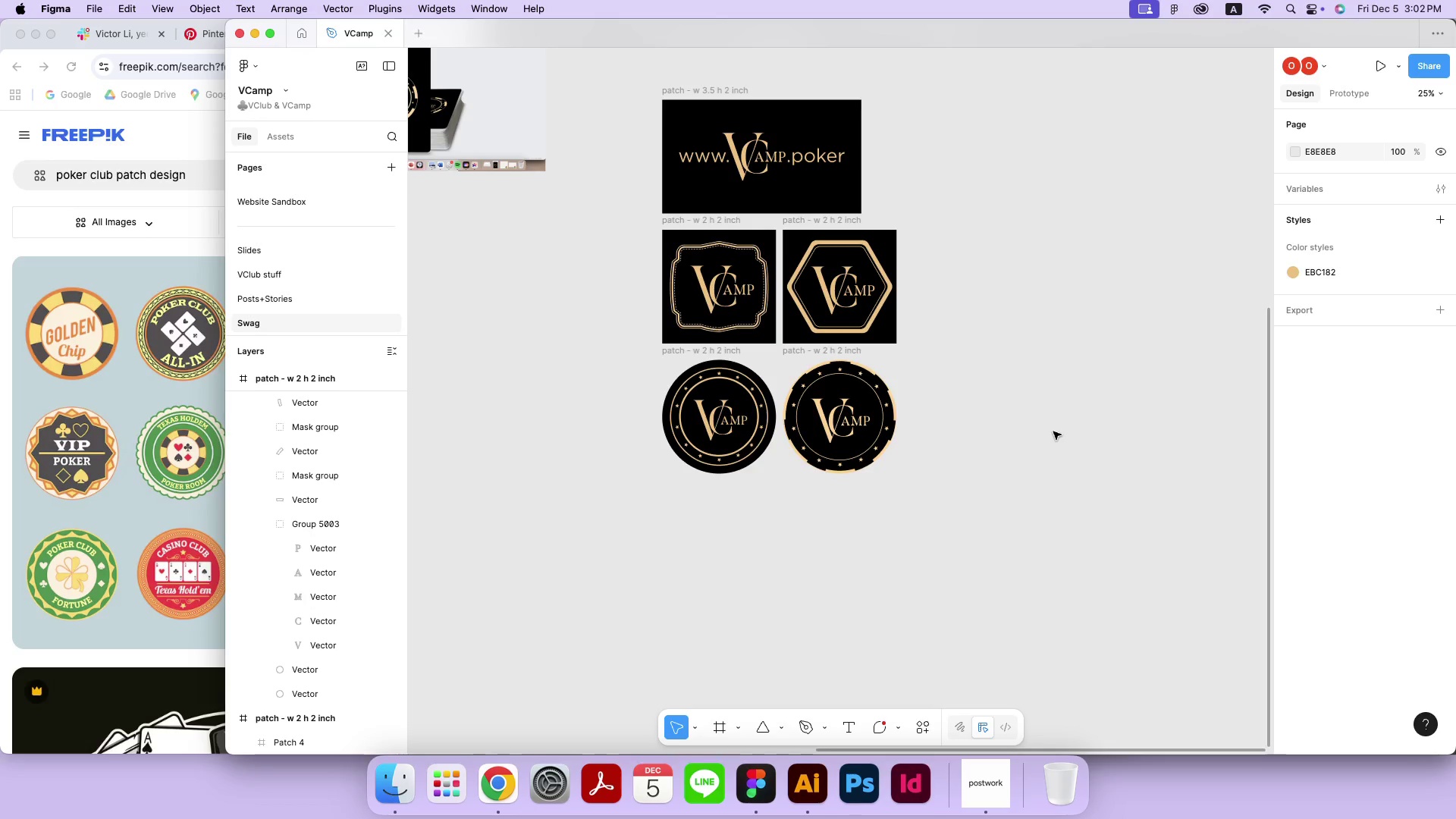 
hold_key(key=Space, duration=1.51)
 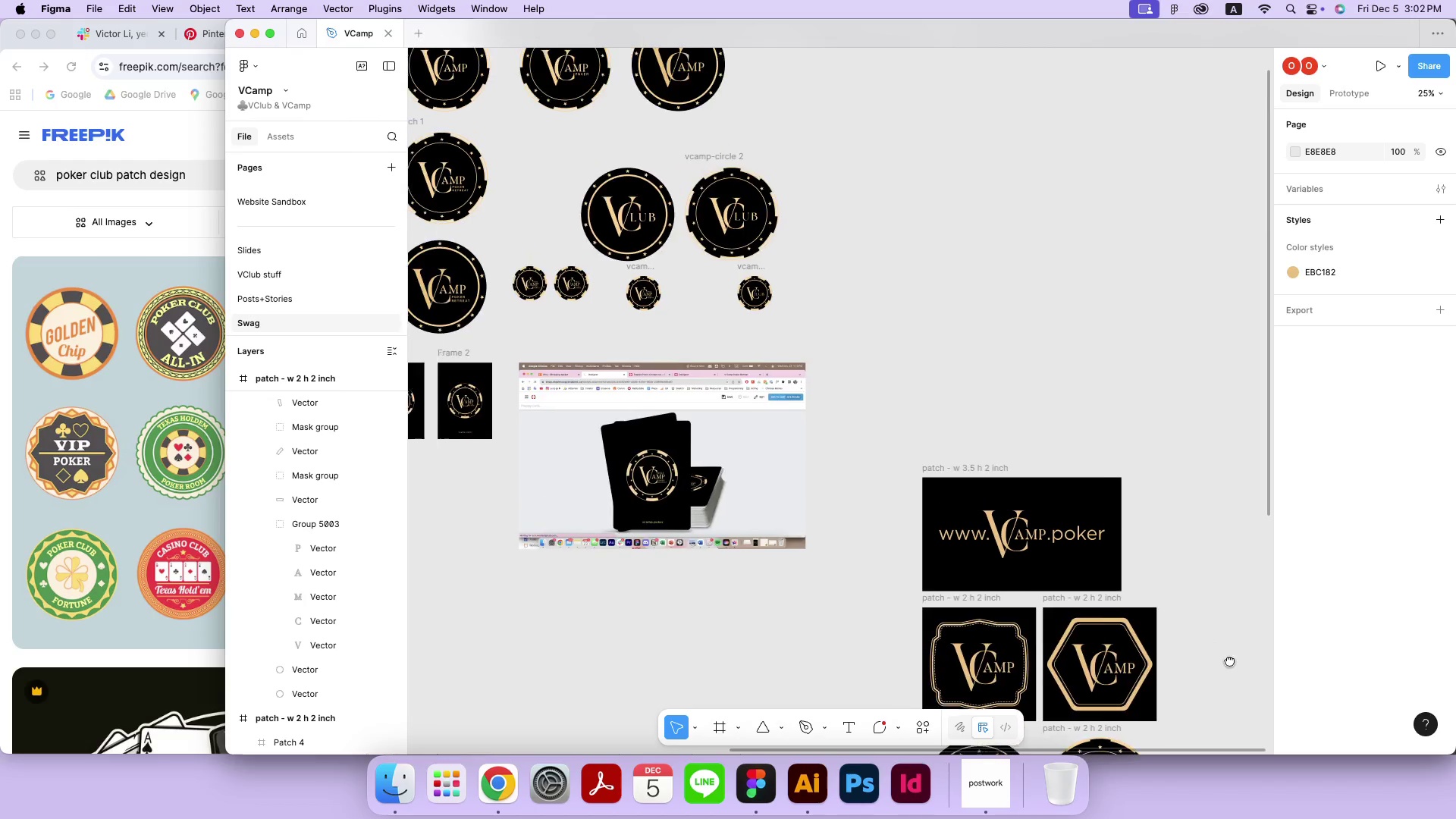 
left_click_drag(start_coordinate=[970, 282], to_coordinate=[1288, 695])
 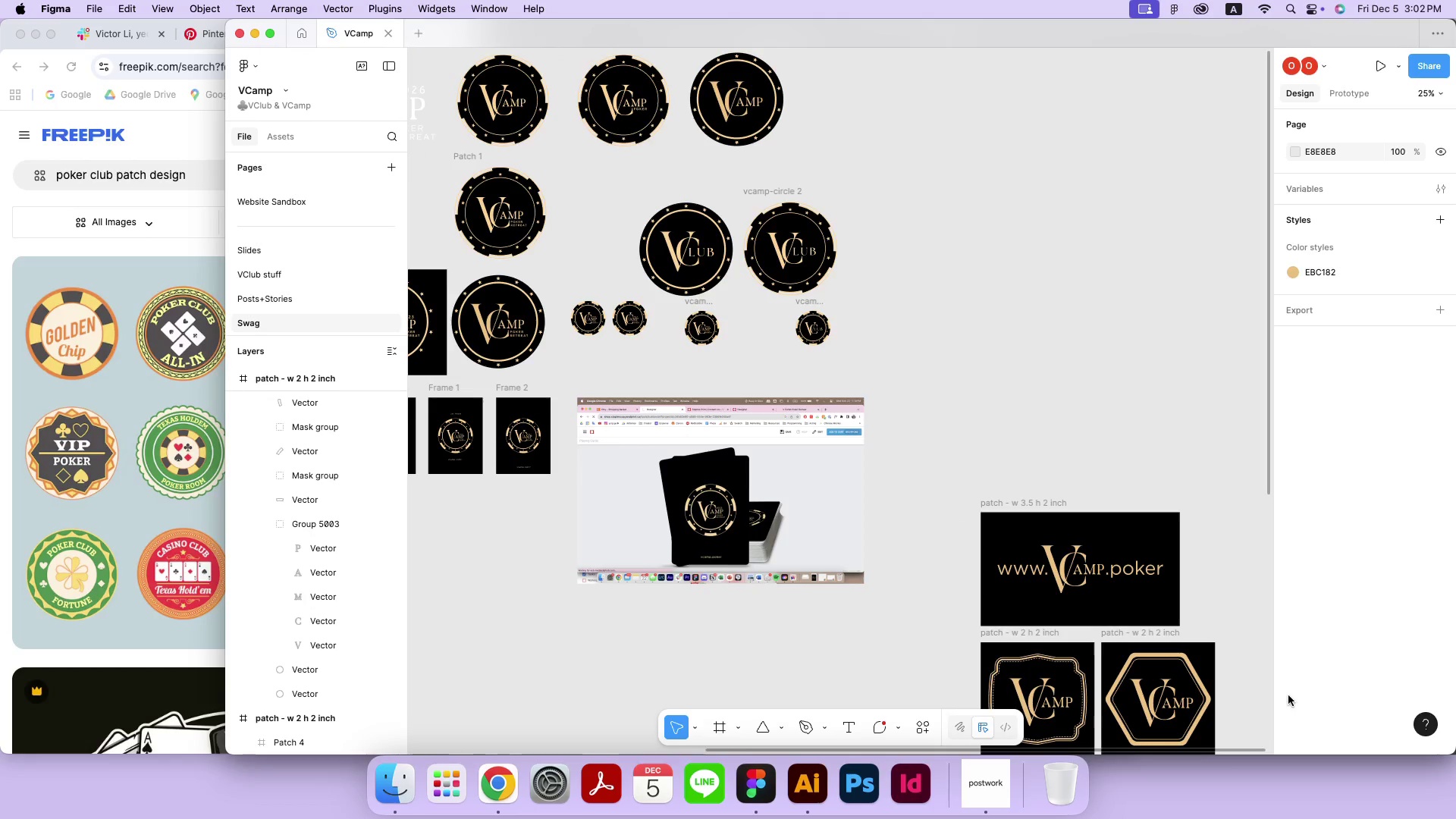 
hold_key(key=Space, duration=1.51)
 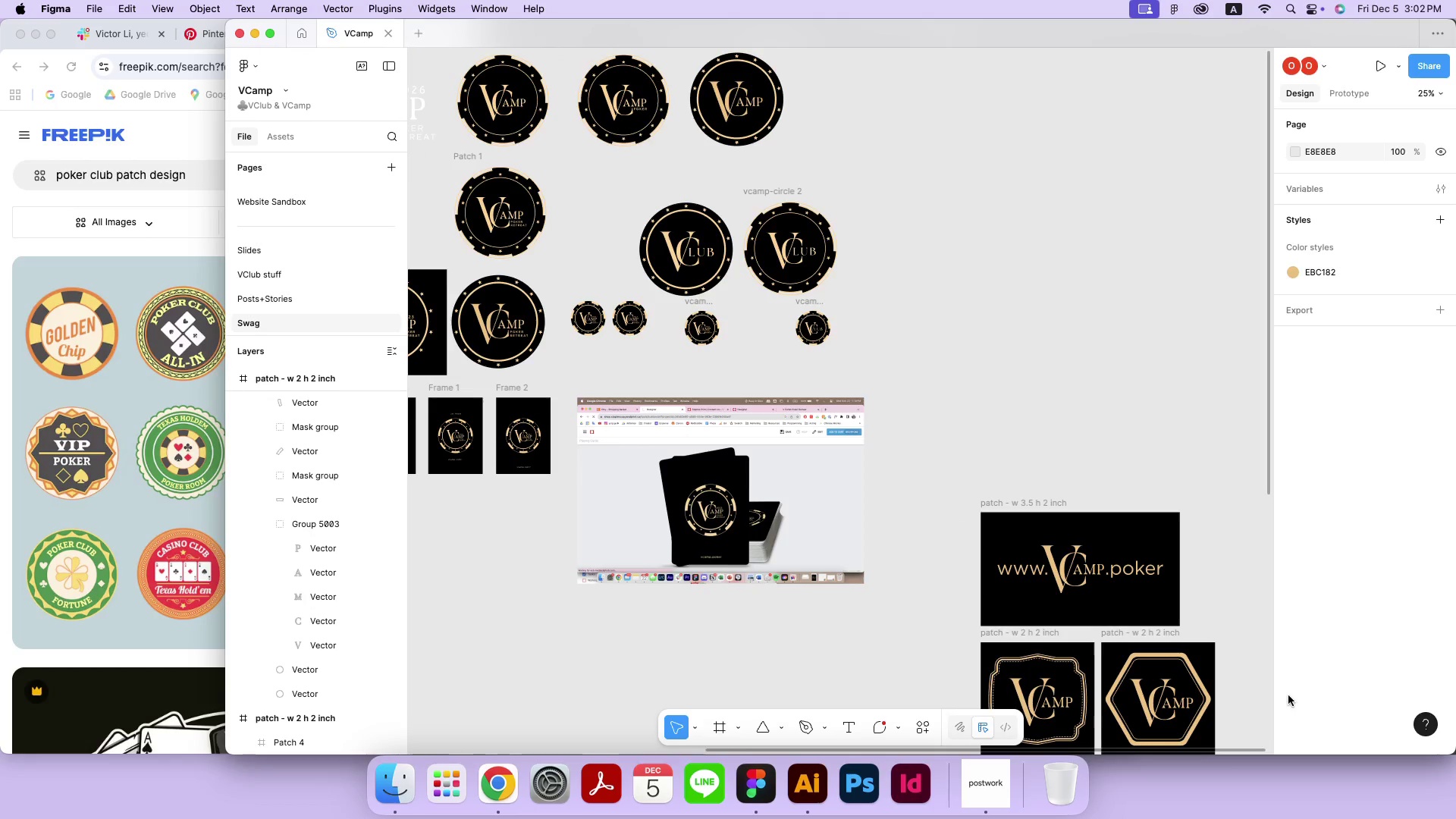 
key(Space)
 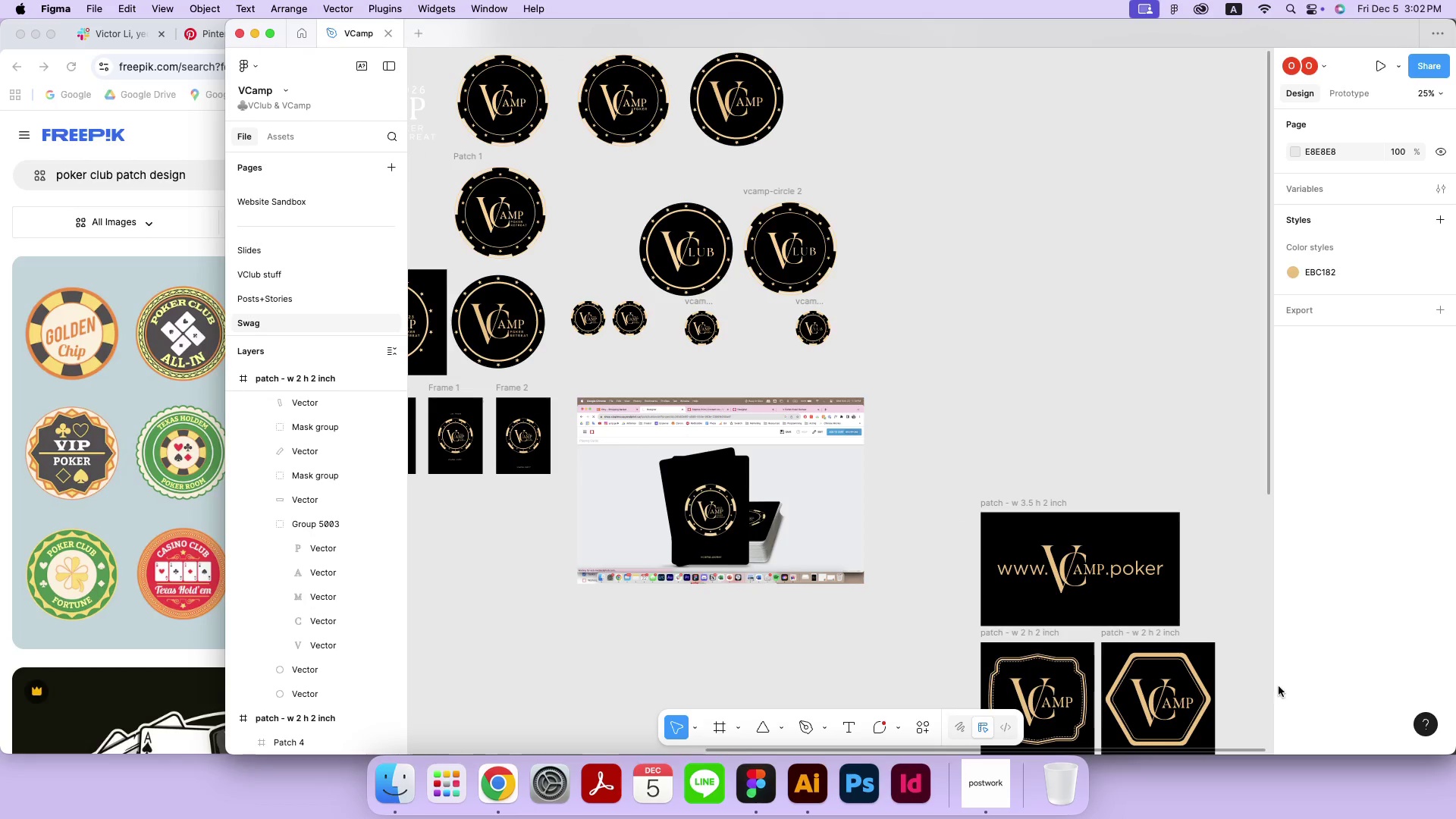 
key(Space)
 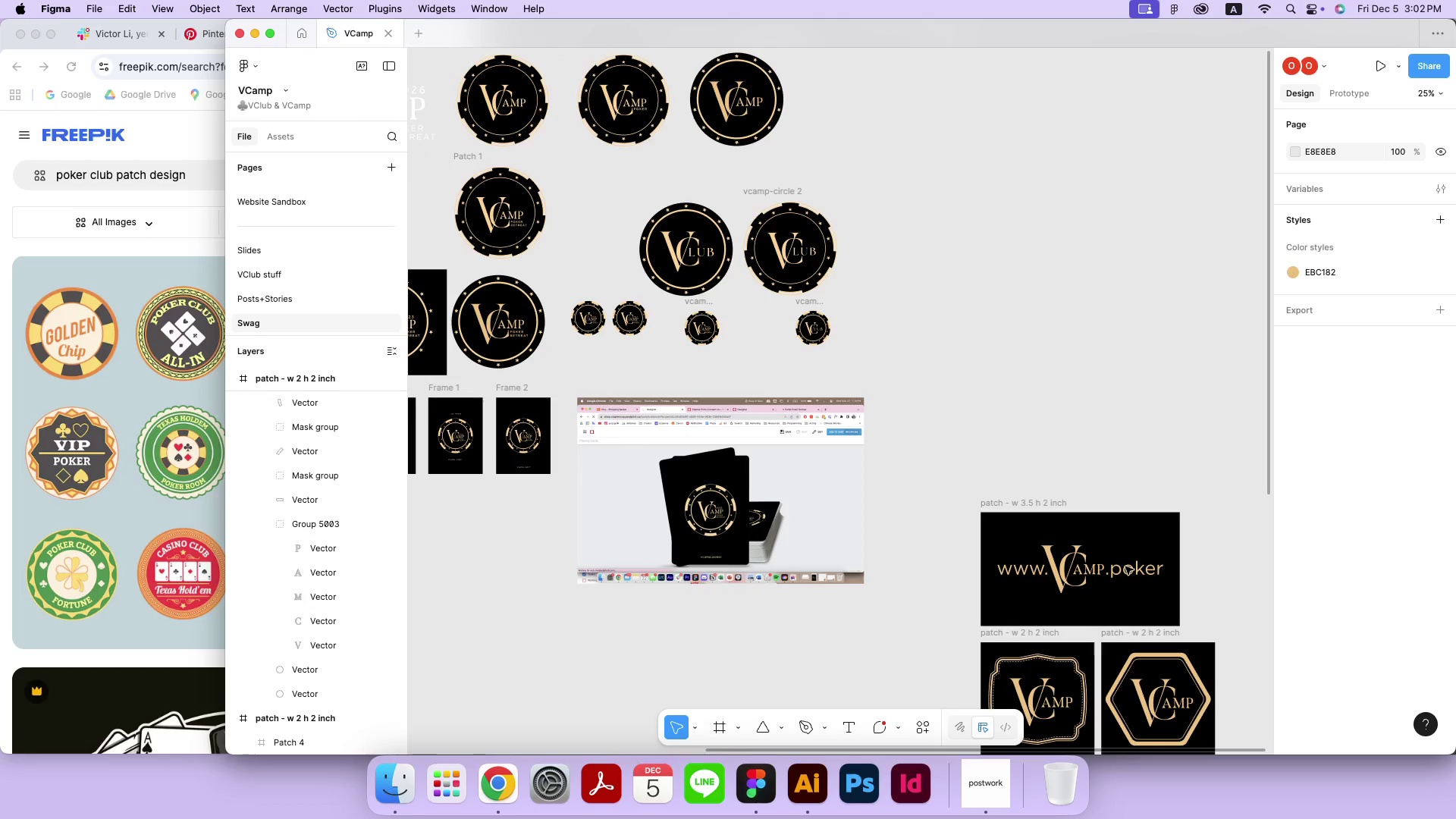 
key(Space)
 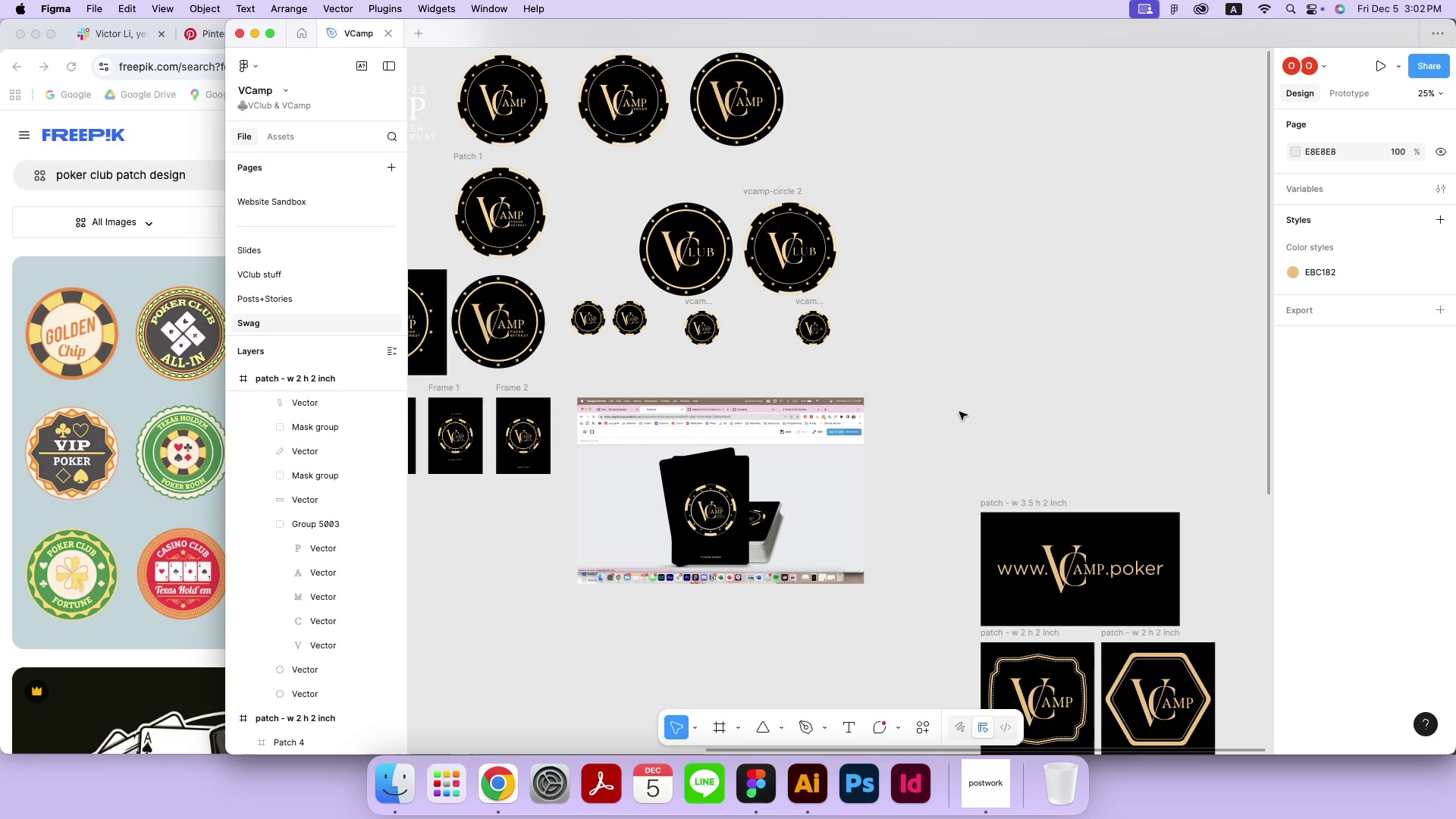 
hold_key(key=Space, duration=0.55)
 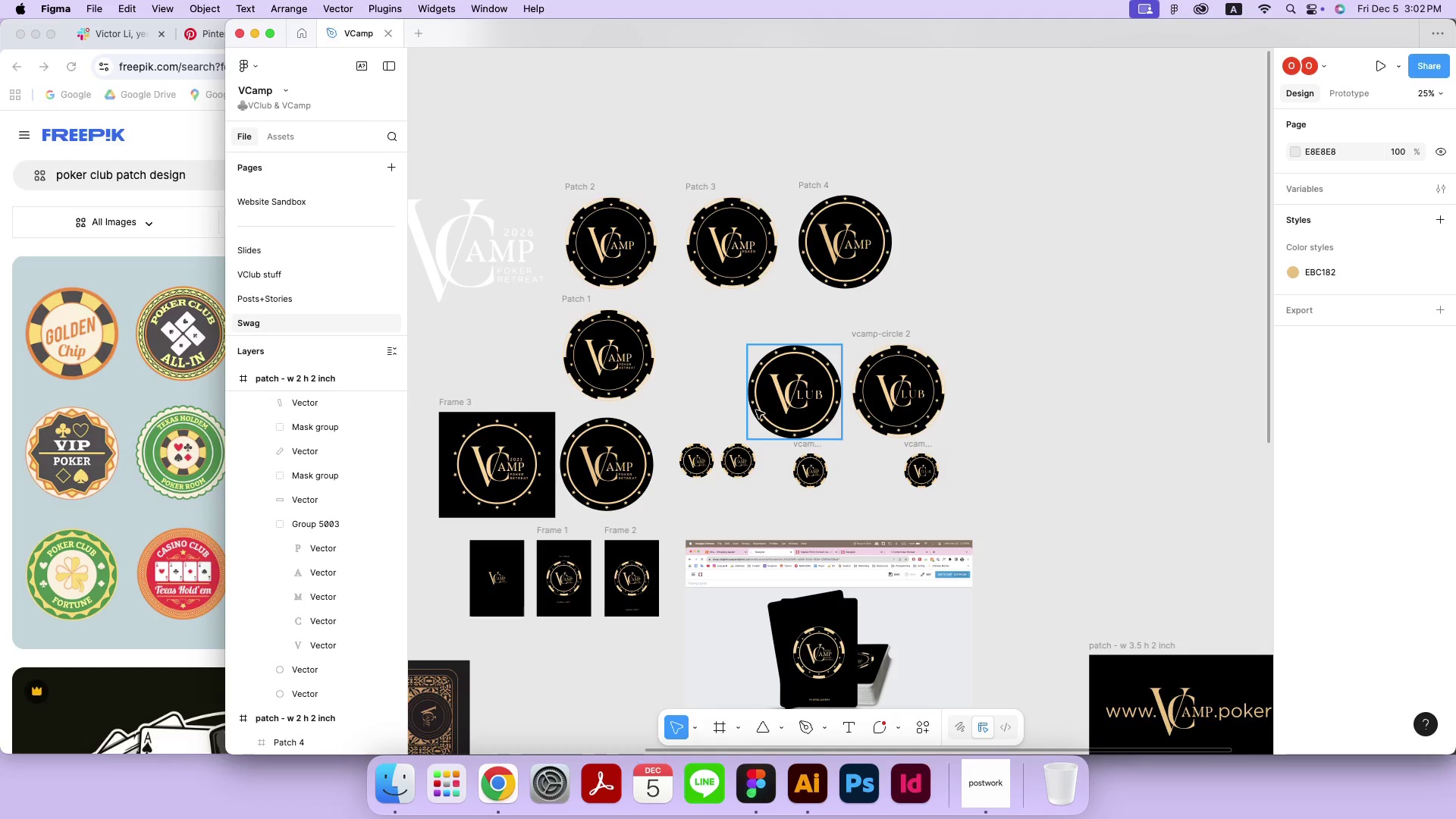 
left_click_drag(start_coordinate=[647, 268], to_coordinate=[756, 410])
 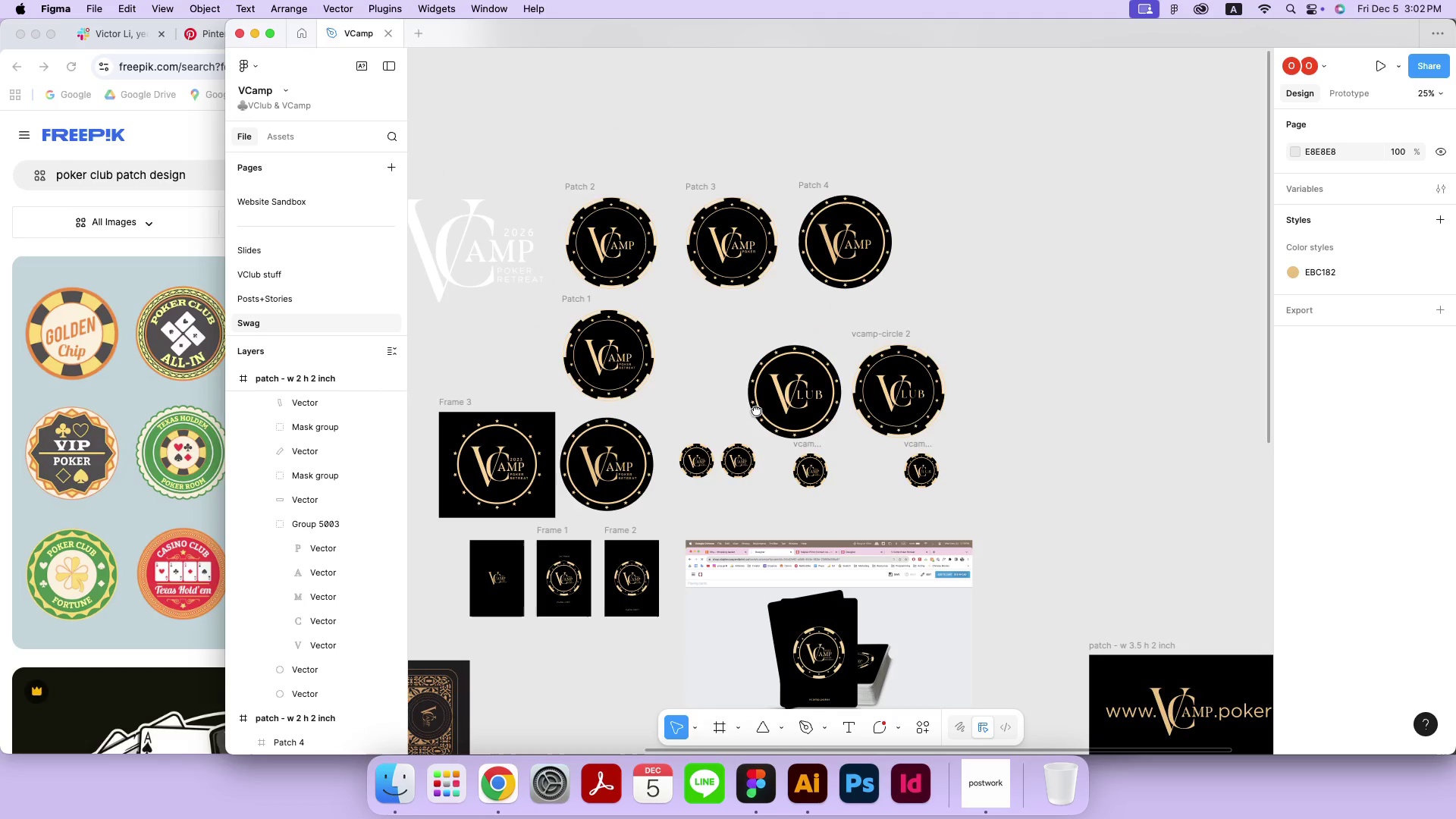 
key(Meta+Equal)
 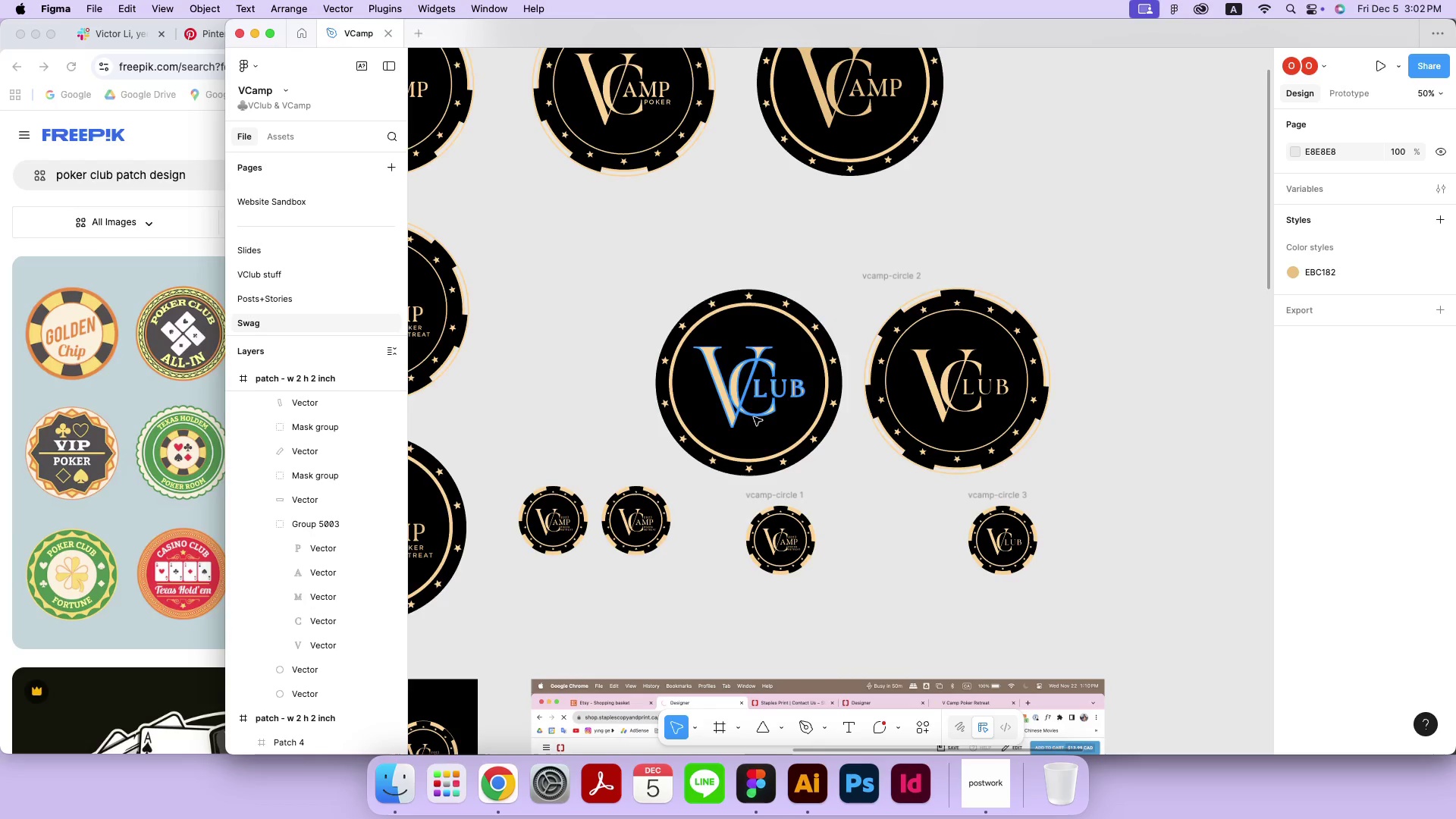 
hold_key(key=Space, duration=1.51)
 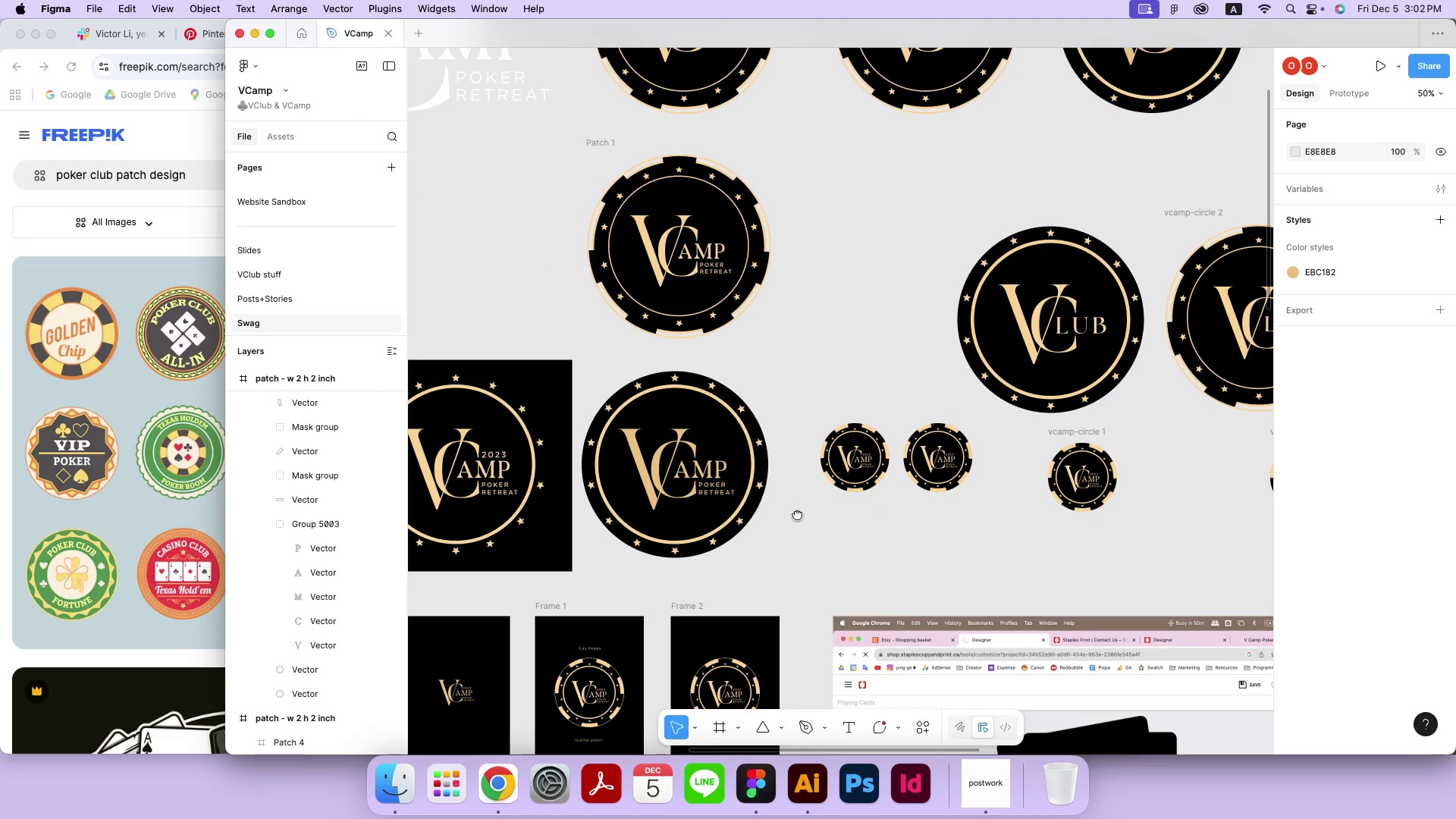 
left_click_drag(start_coordinate=[495, 576], to_coordinate=[797, 514])
 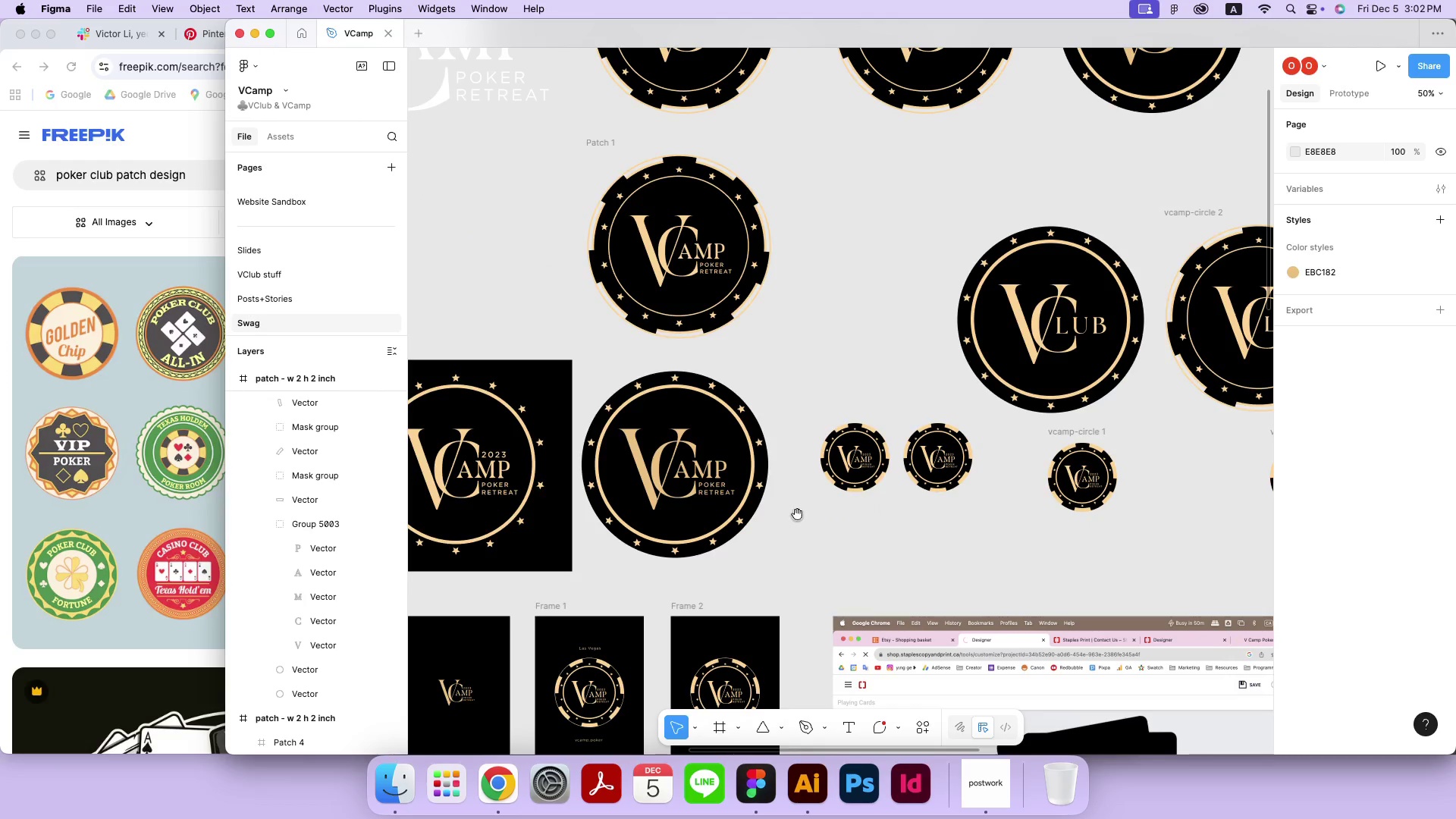 
hold_key(key=Space, duration=0.95)
 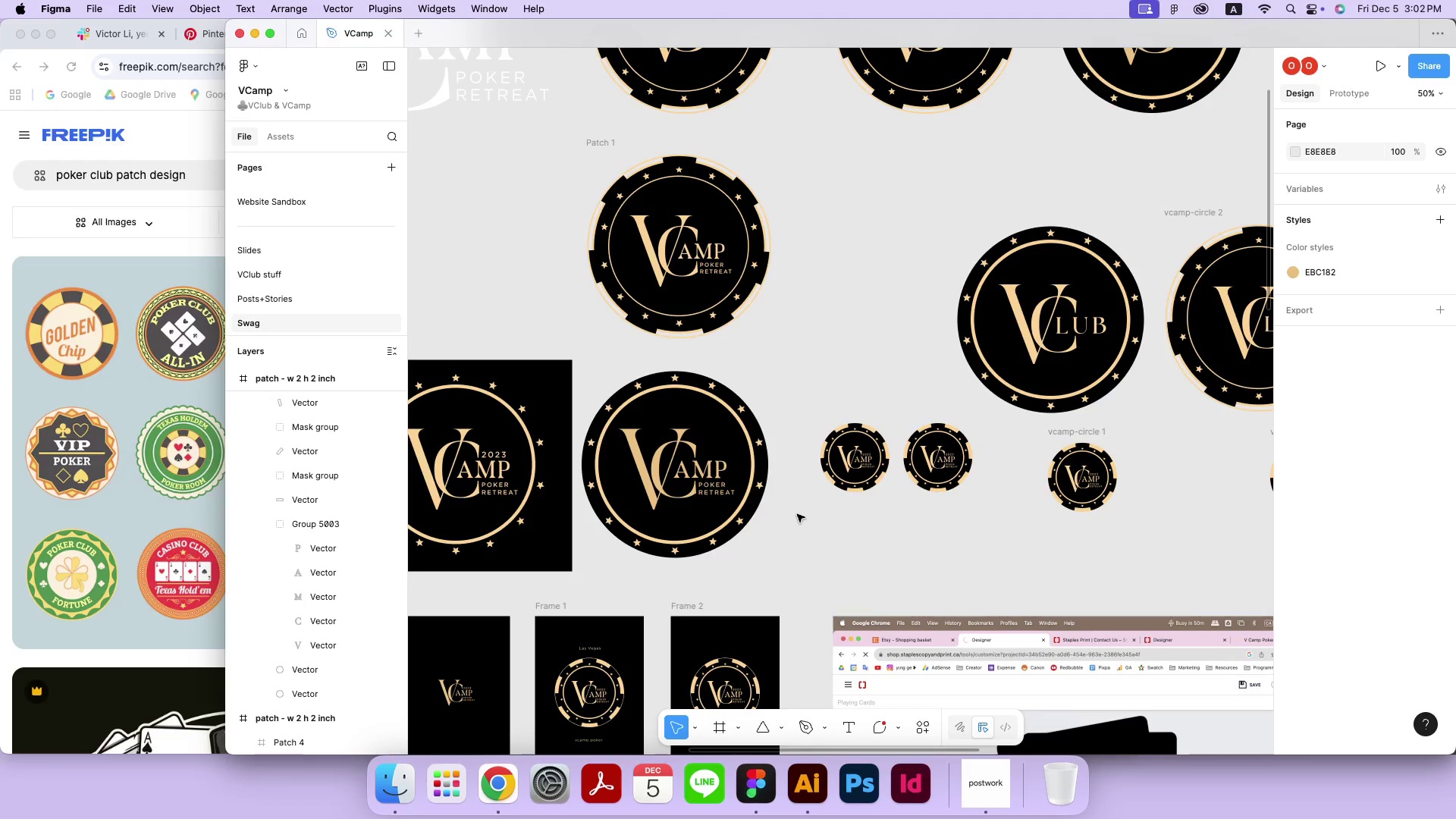 
key(Meta+Minus)
 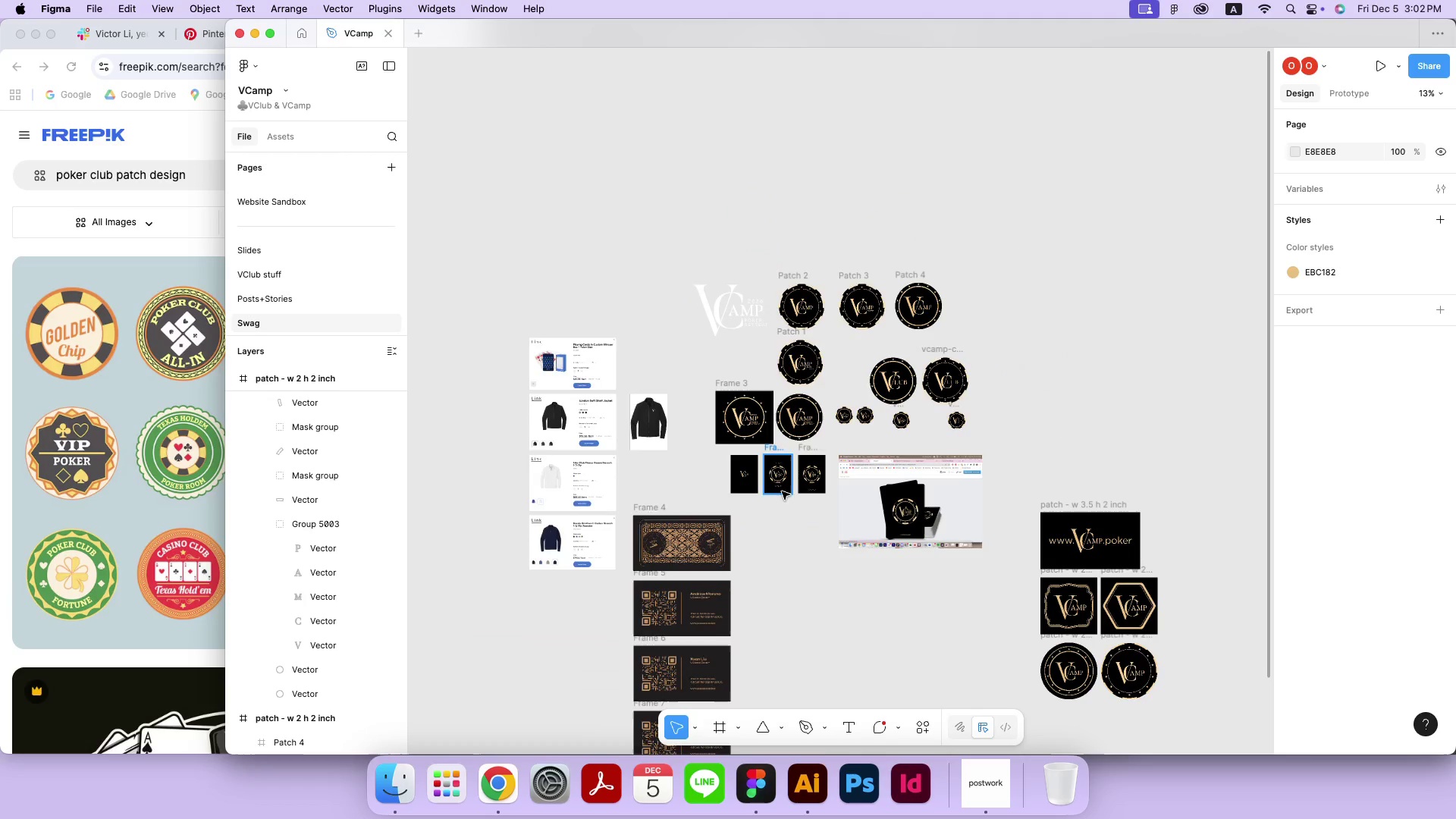 
key(Meta+Minus)
 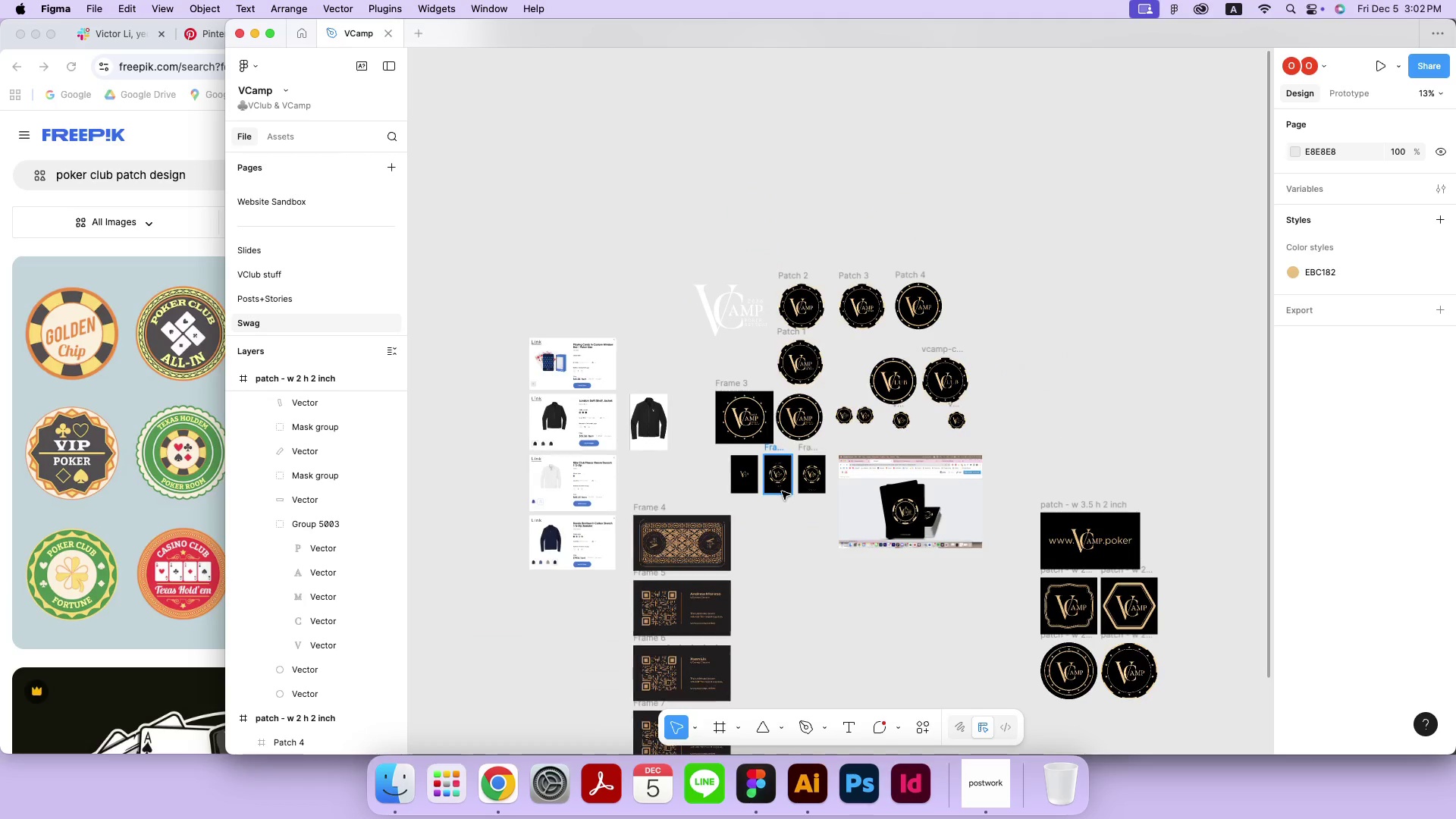 
hold_key(key=Space, duration=0.88)
 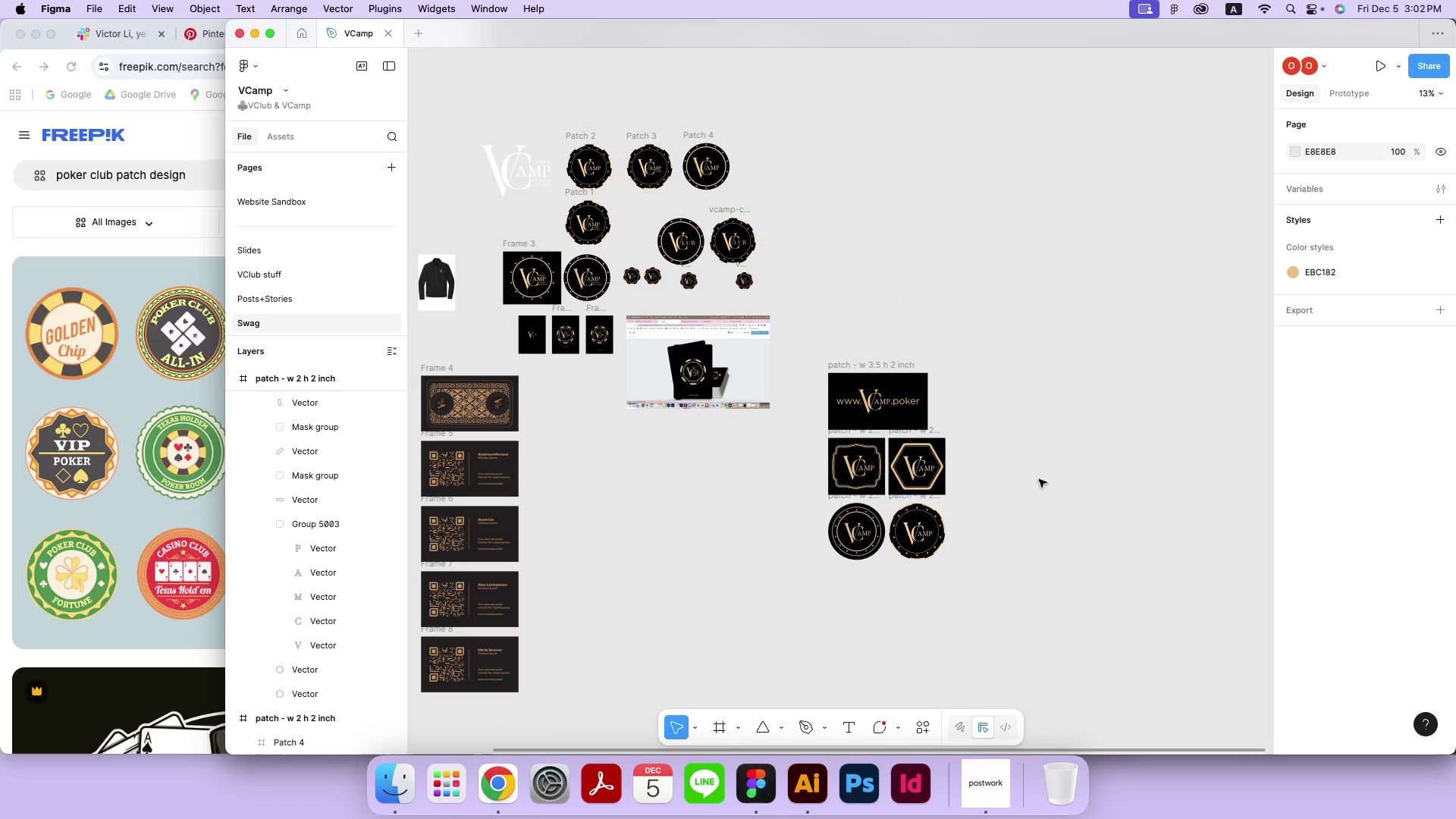 
left_click_drag(start_coordinate=[1112, 576], to_coordinate=[900, 438])
 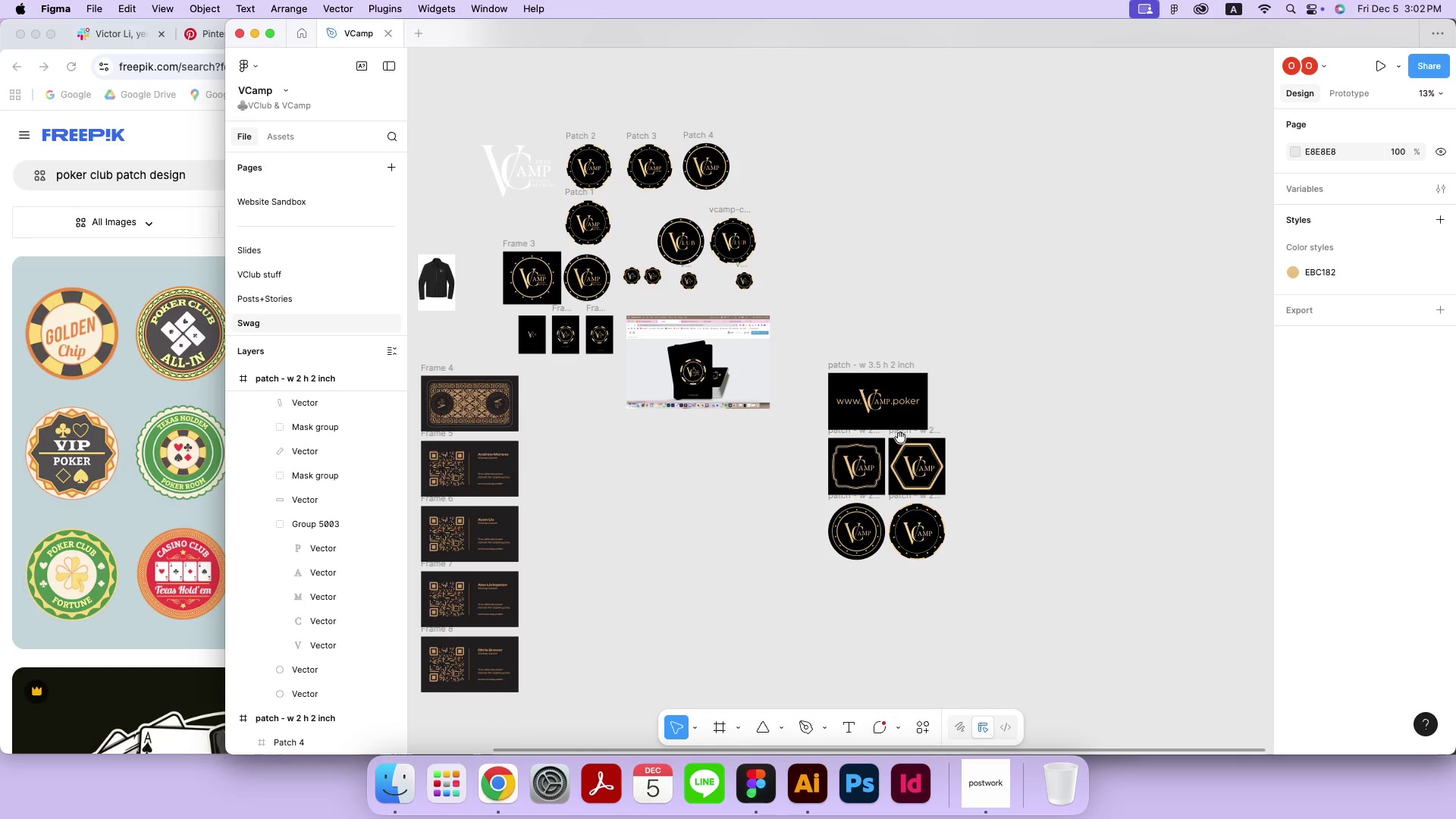 
key(Meta+Equal)
 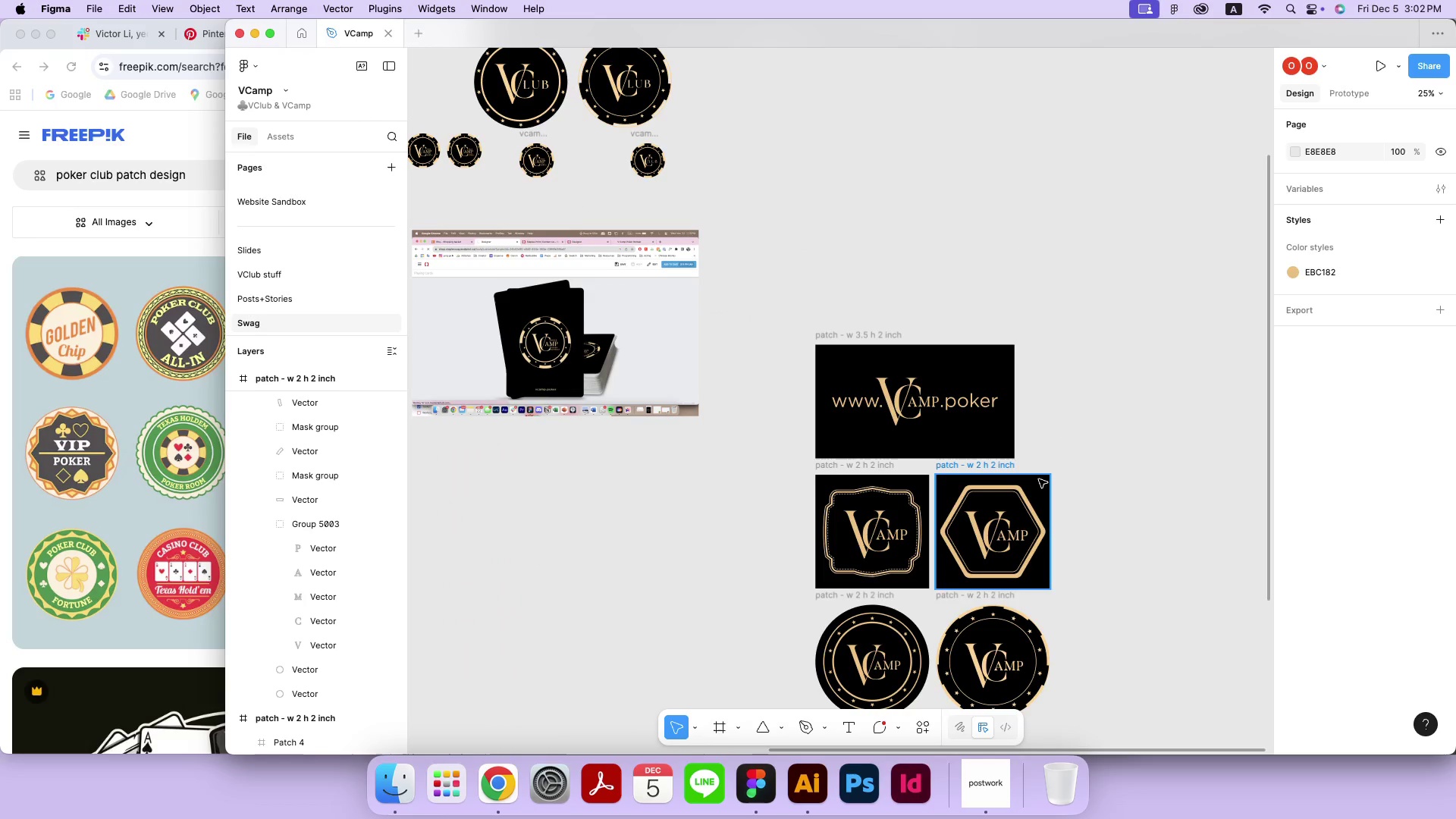 
hold_key(key=Space, duration=0.7)
 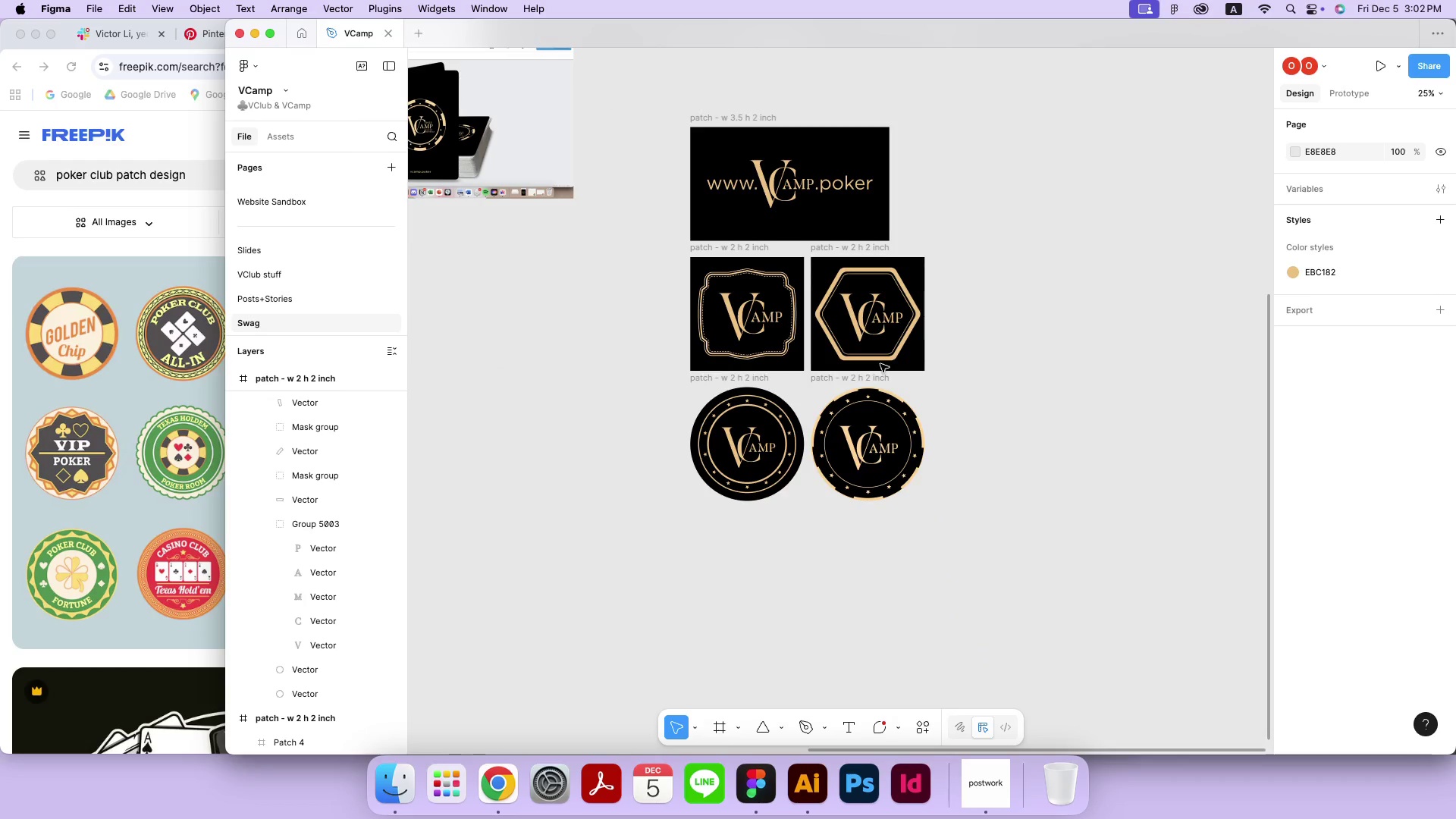 
left_click_drag(start_coordinate=[1005, 581], to_coordinate=[880, 364])
 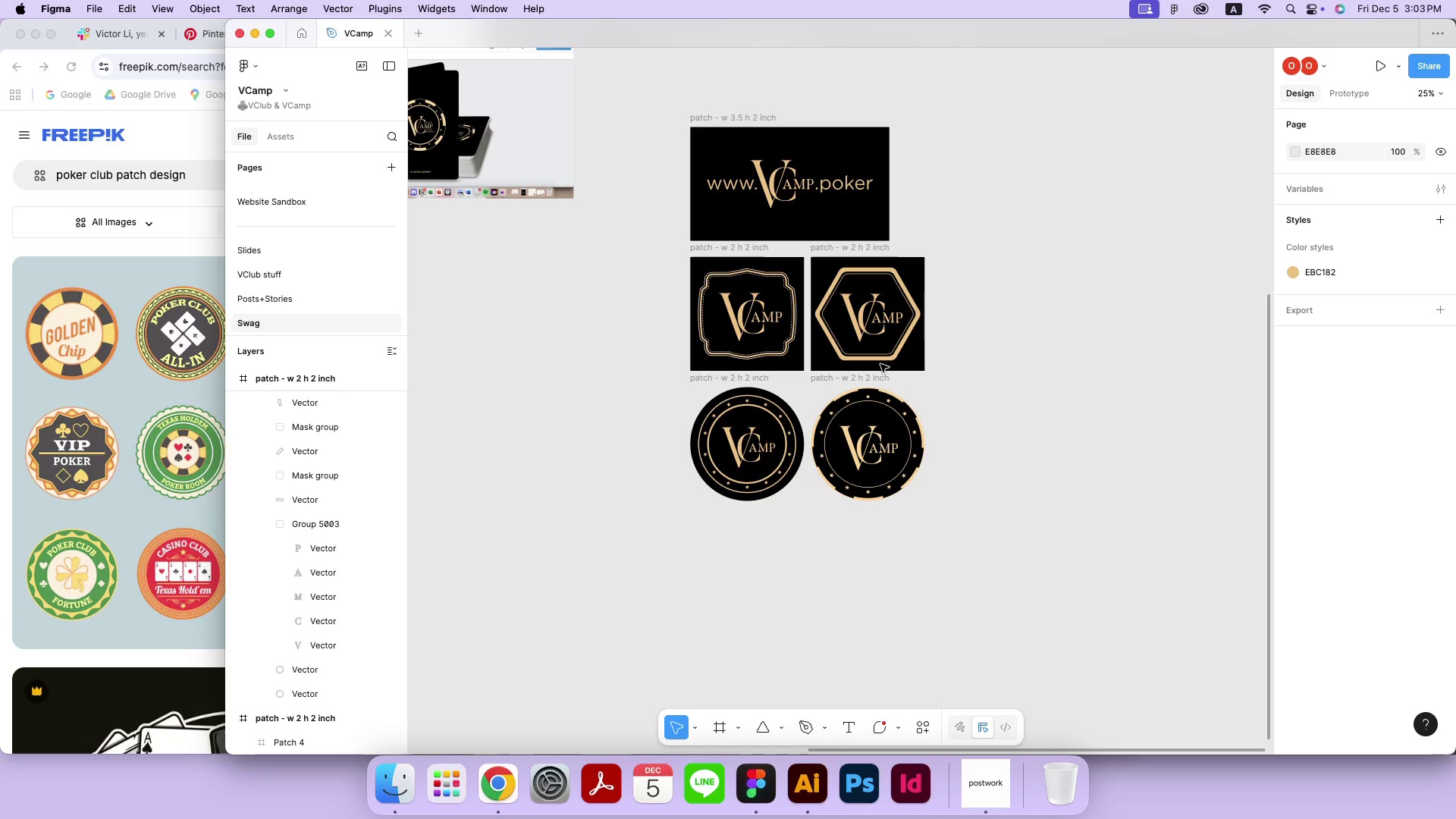 
wait(72.88)
 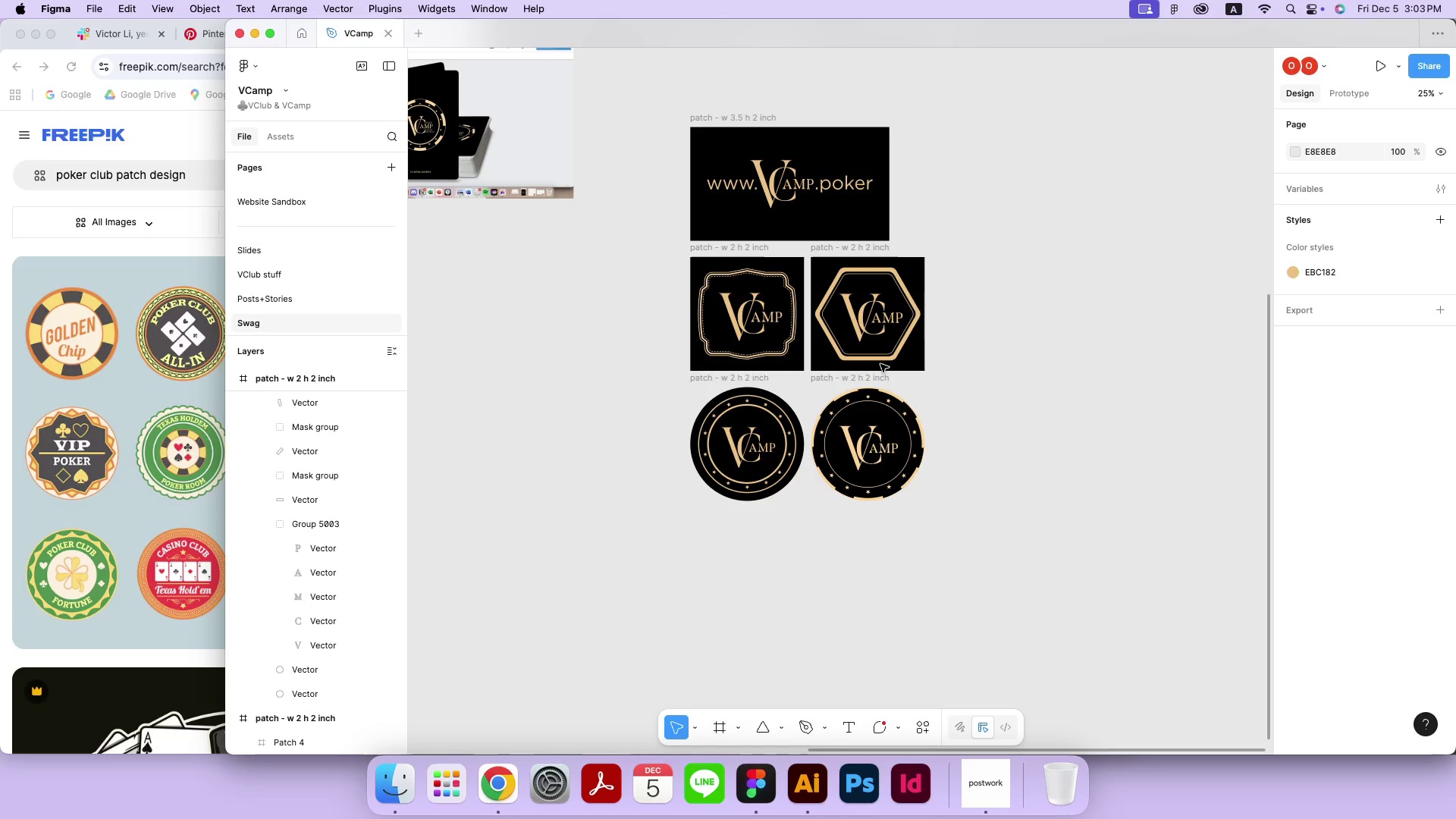 
left_click([178, 185])
 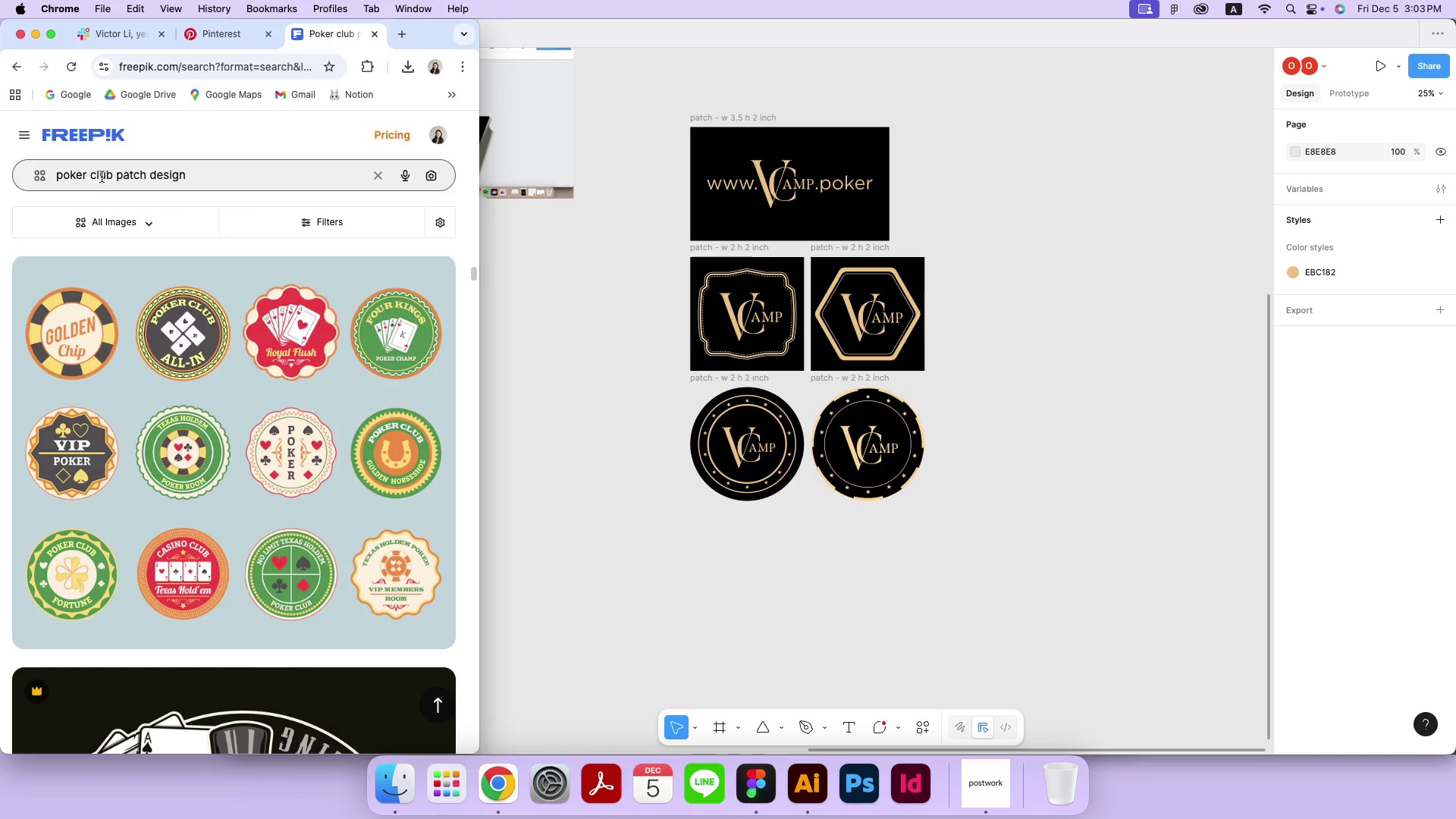 
left_click_drag(start_coordinate=[90, 177], to_coordinate=[244, 177])
 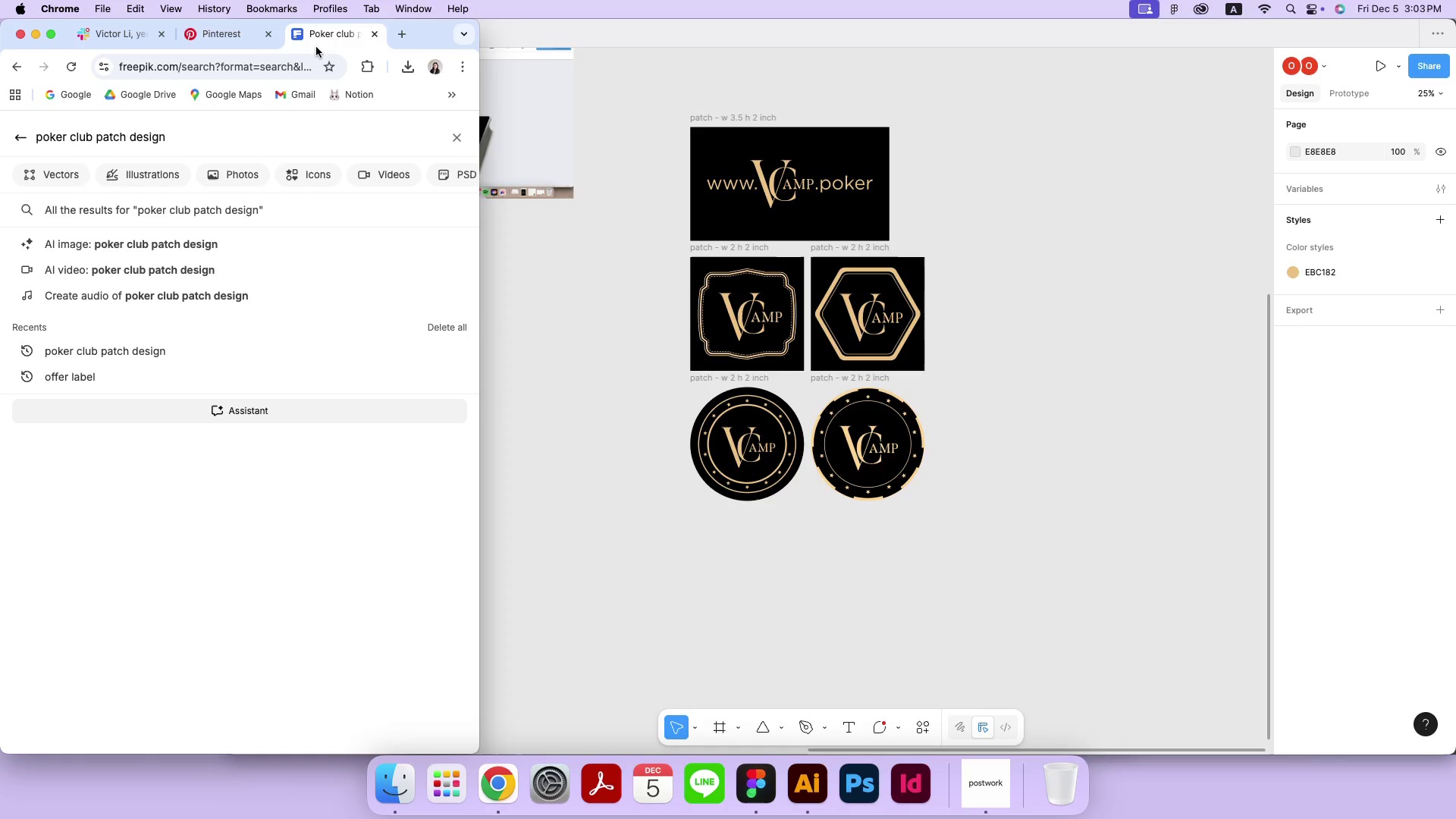 
right_click([317, 42])
 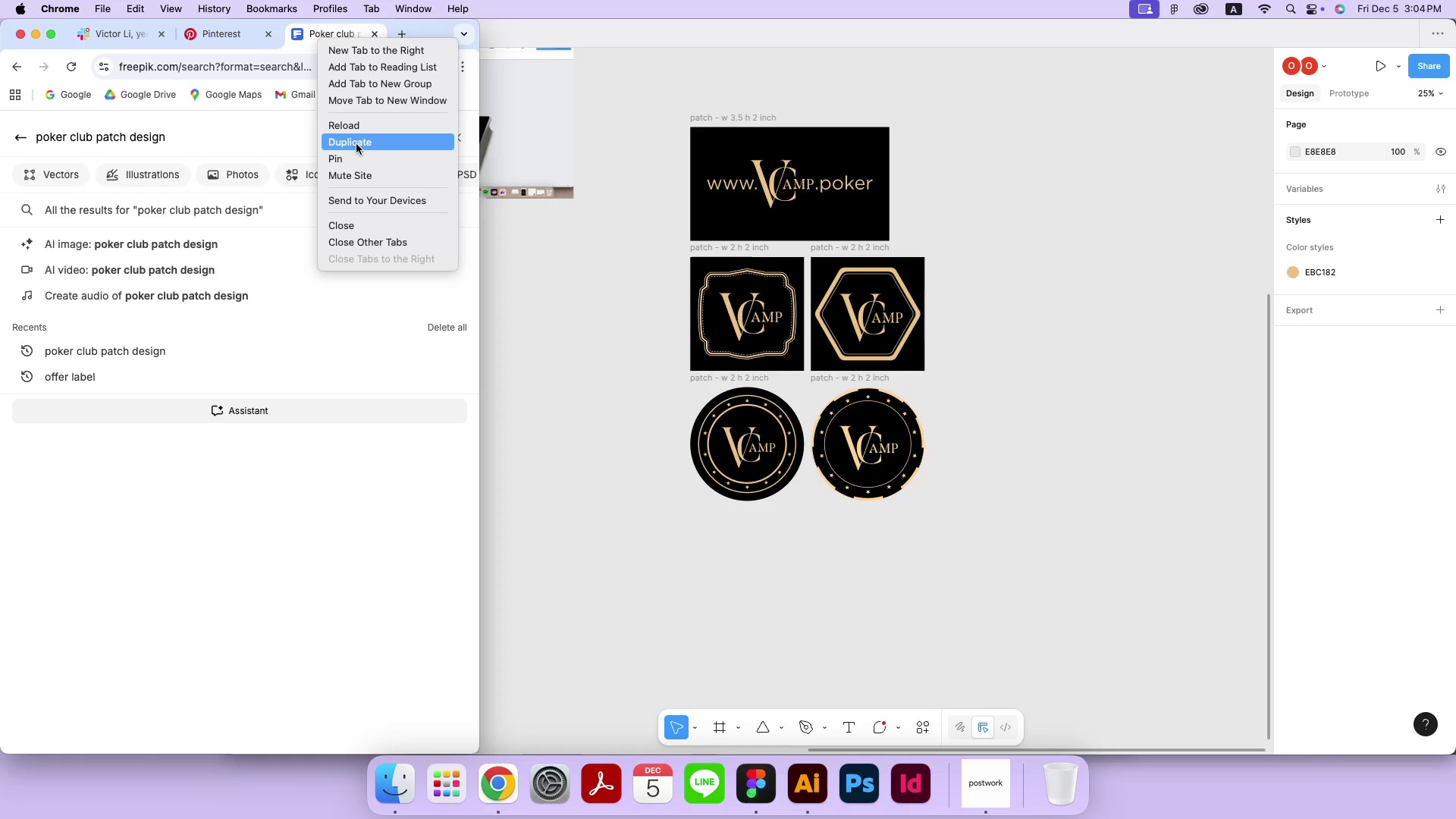 
left_click([356, 144])
 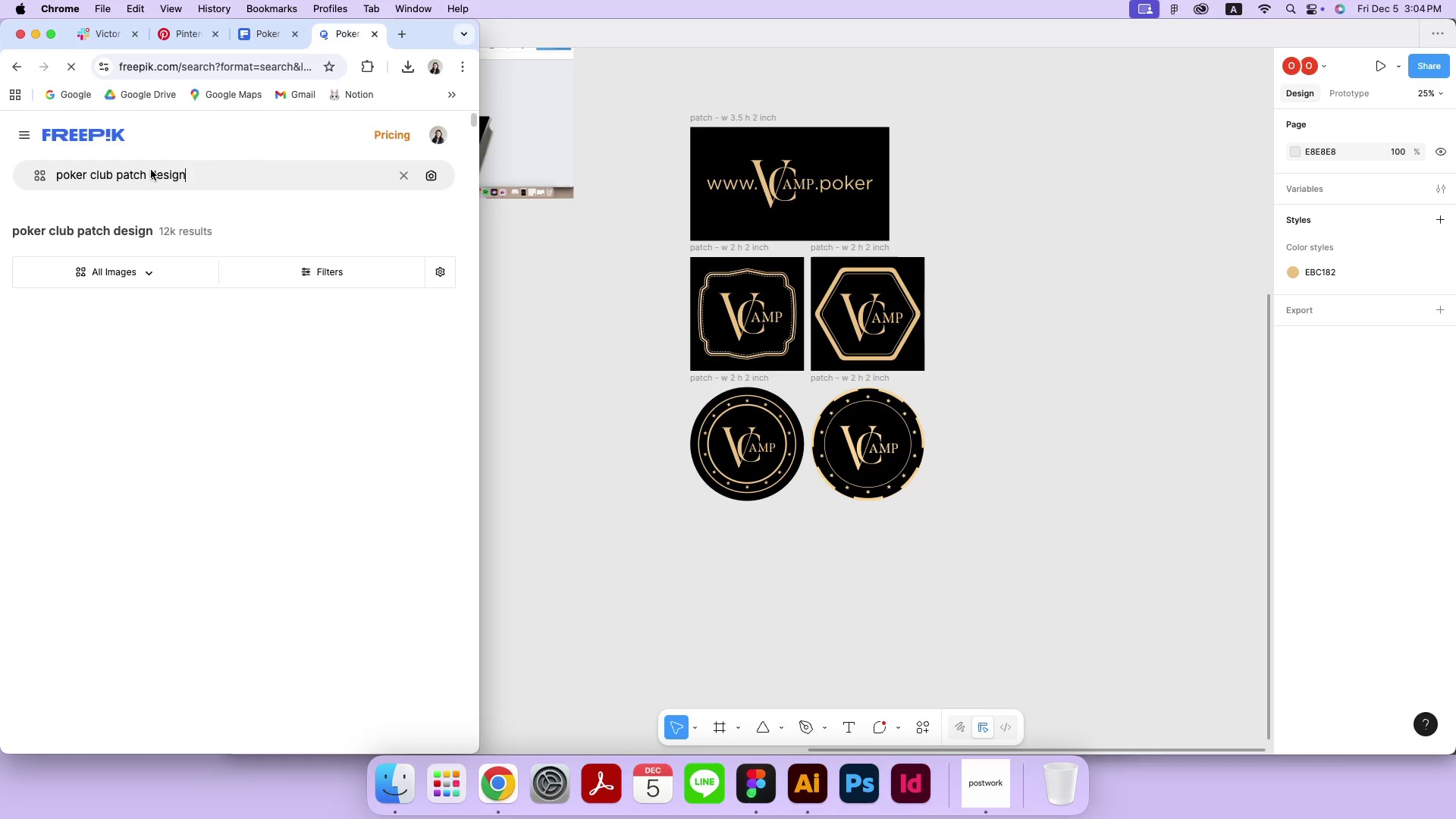 
left_click([90, 178])
 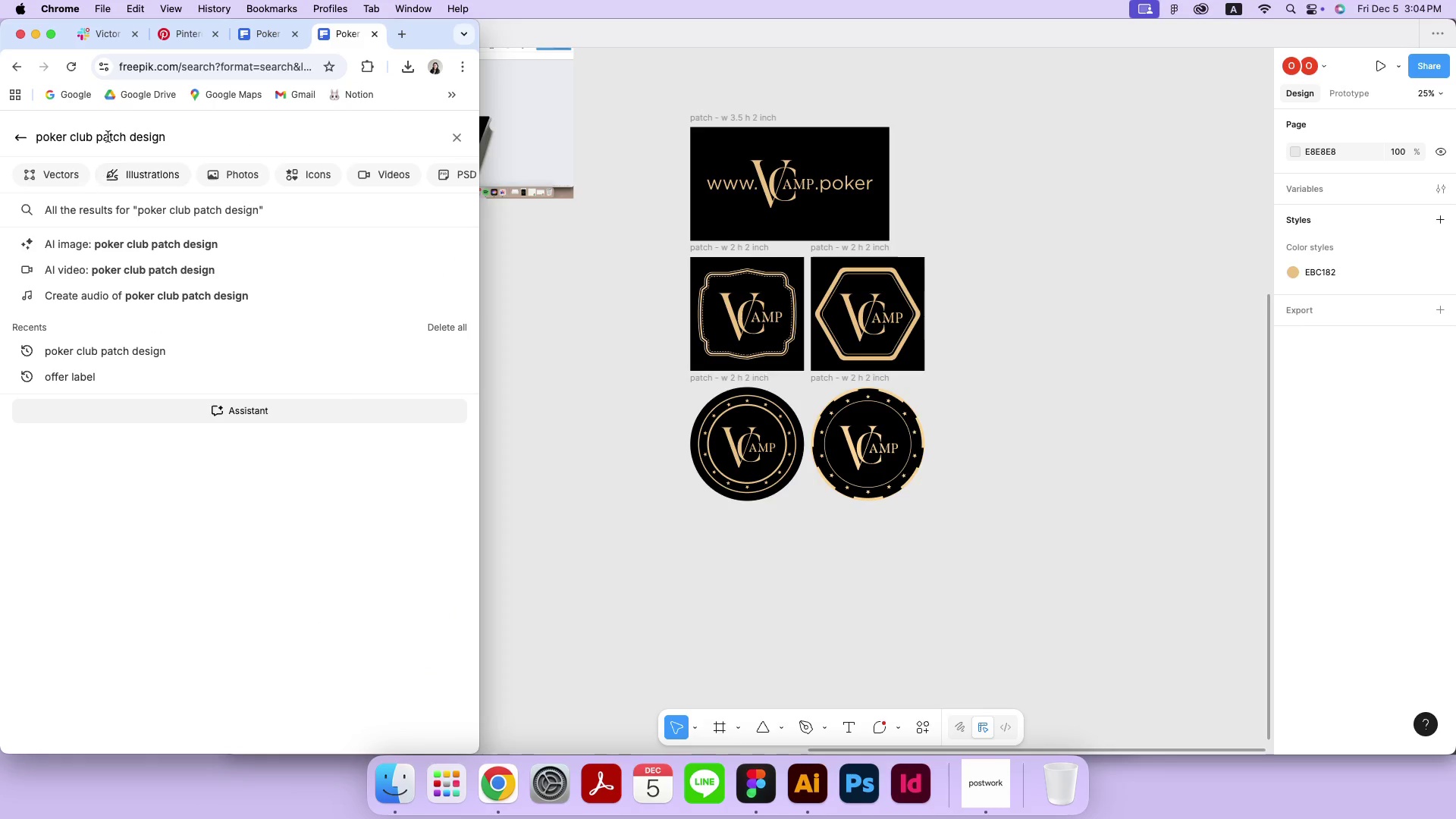 
left_click_drag(start_coordinate=[90, 177], to_coordinate=[102, 177])
 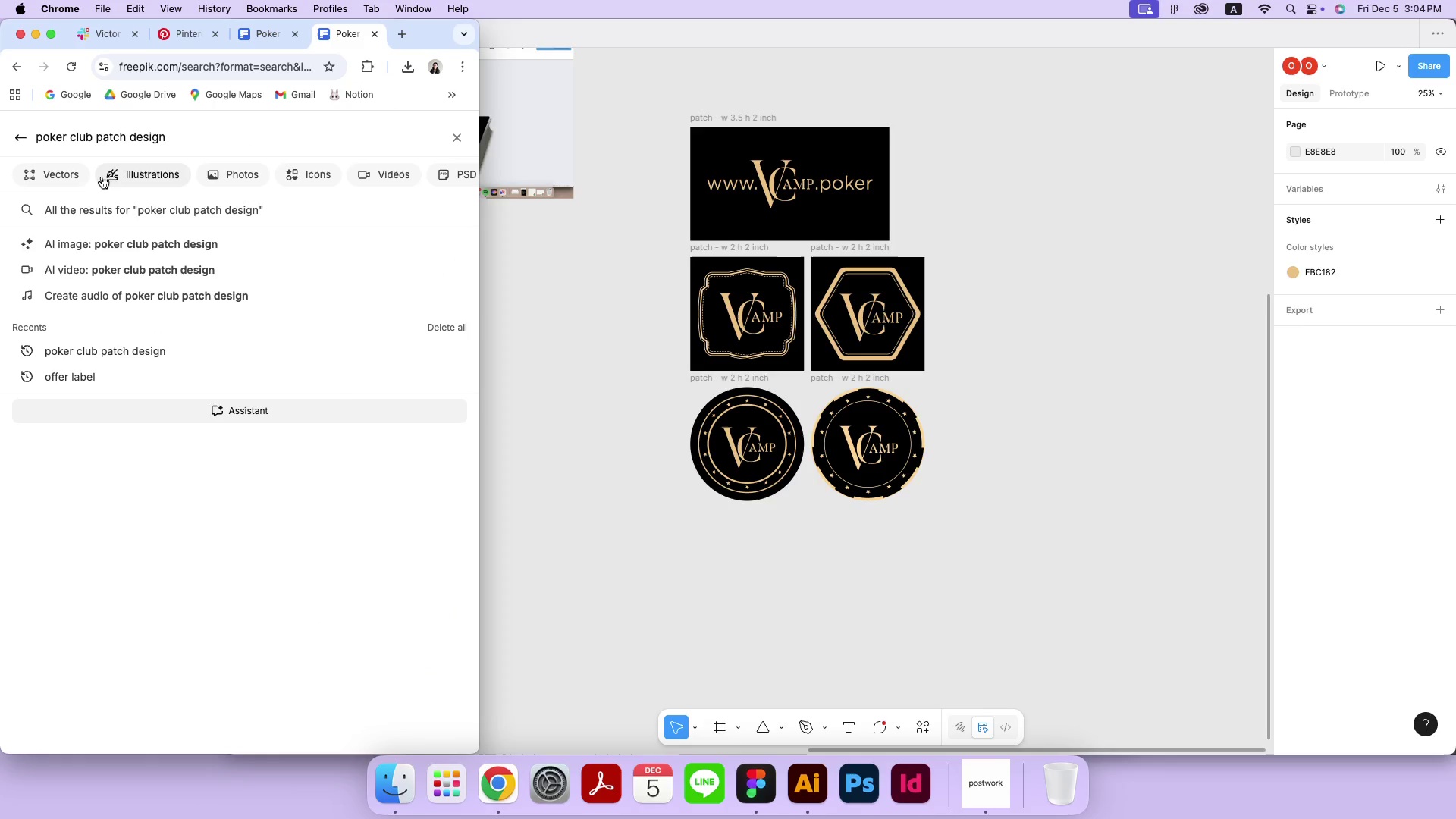 
left_click([99, 132])
 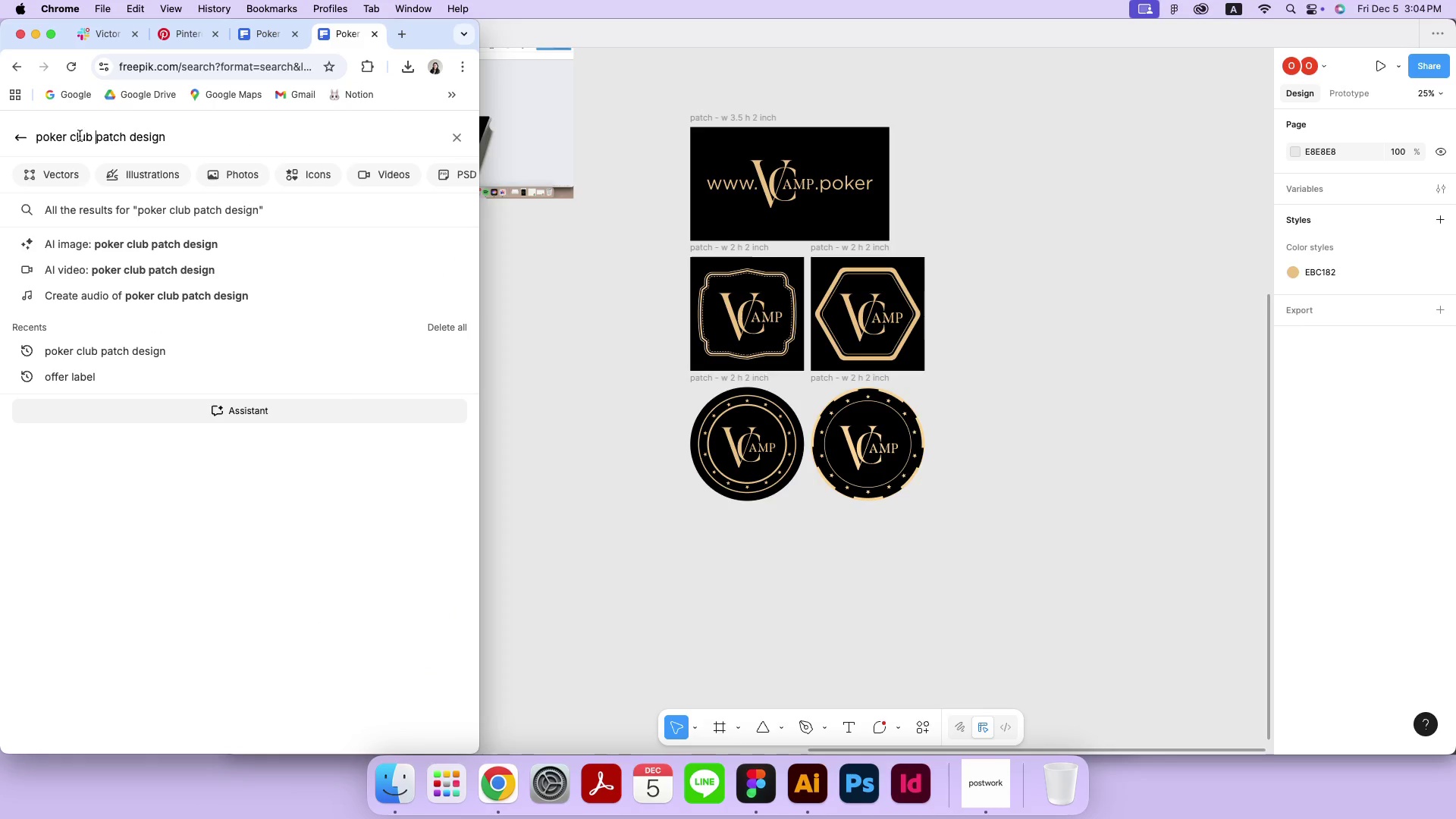 
left_click_drag(start_coordinate=[71, 137], to_coordinate=[218, 127])
 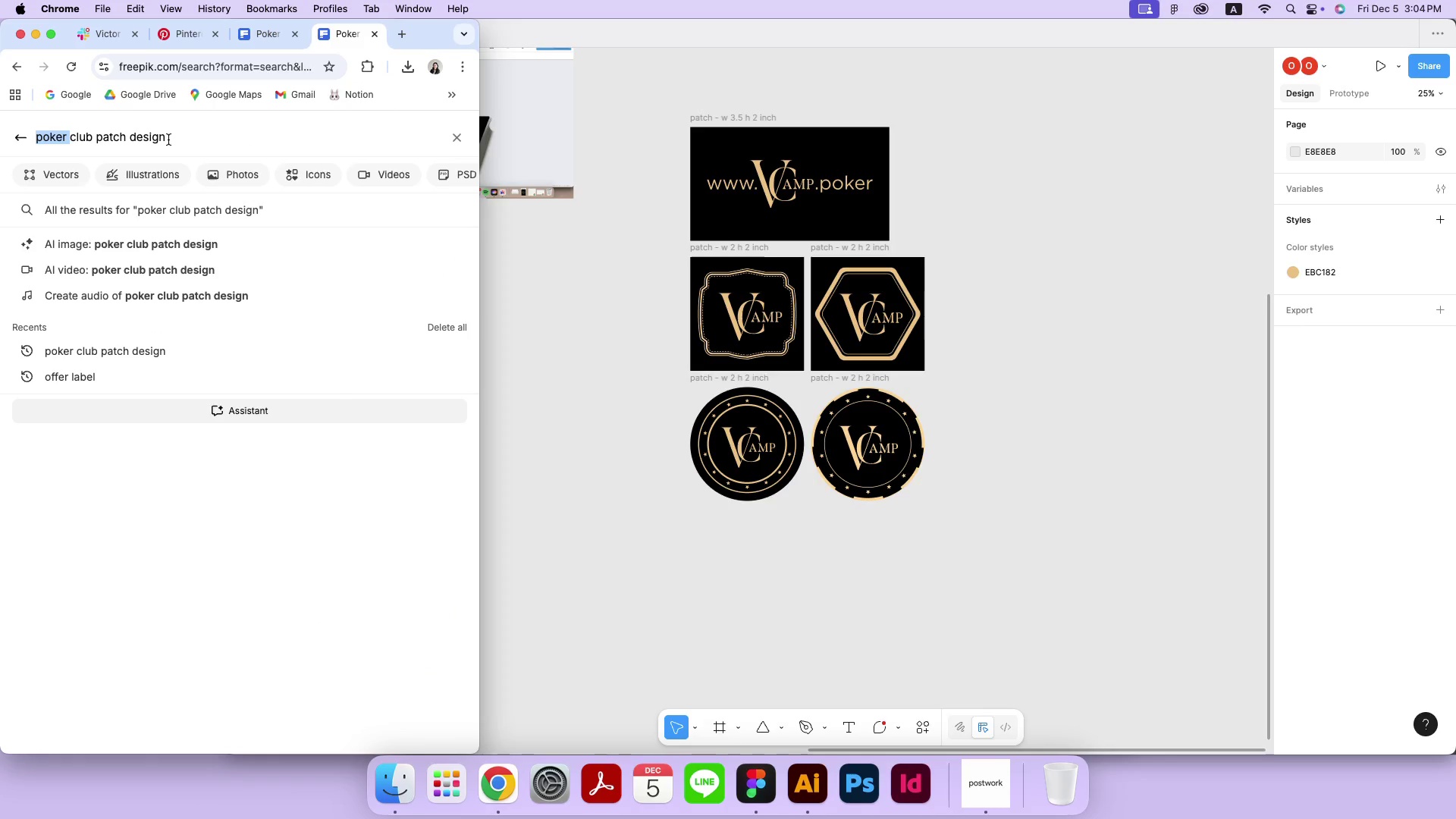 
left_click([168, 140])
 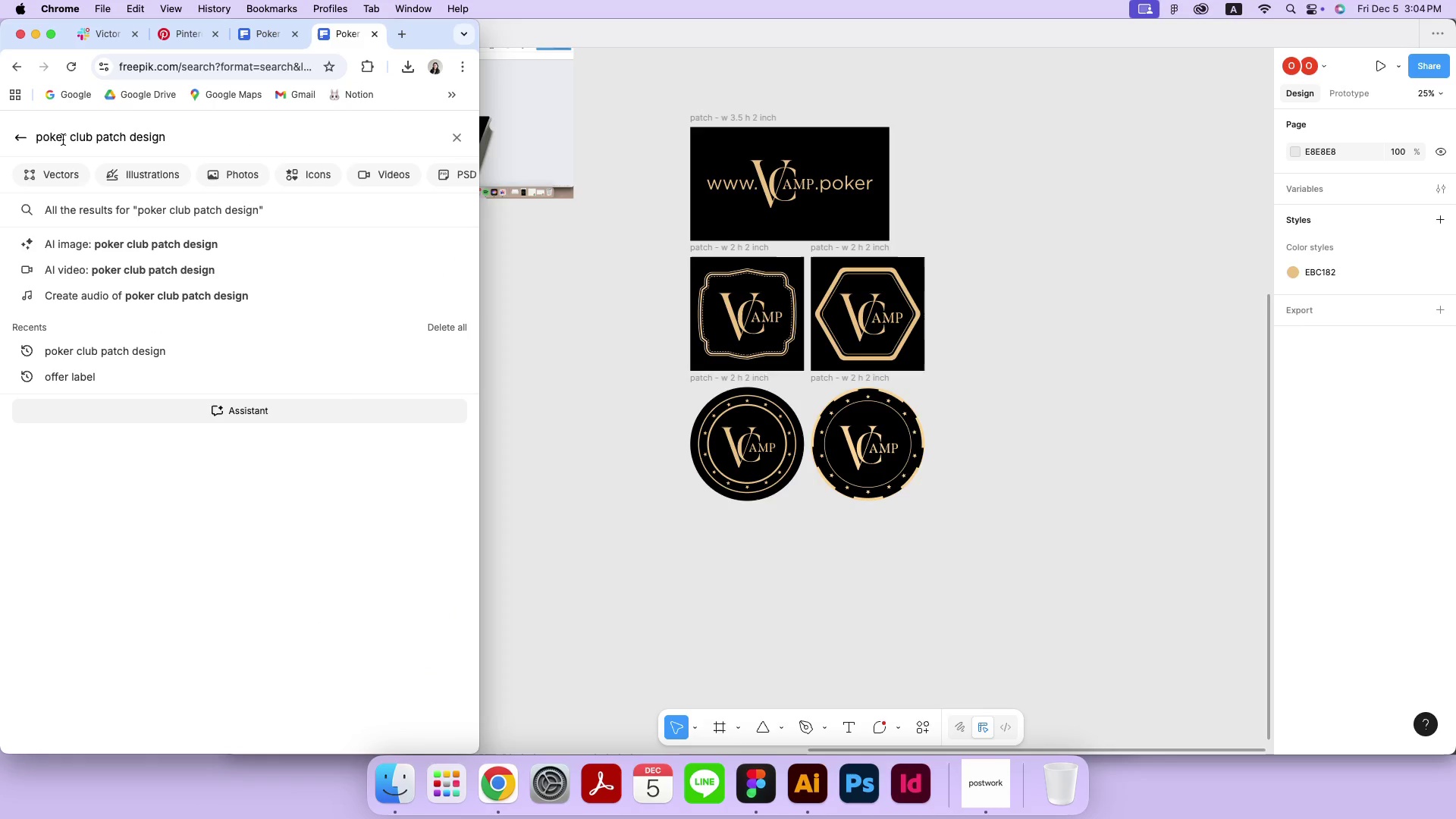 
left_click_drag(start_coordinate=[68, 135], to_coordinate=[182, 134])
 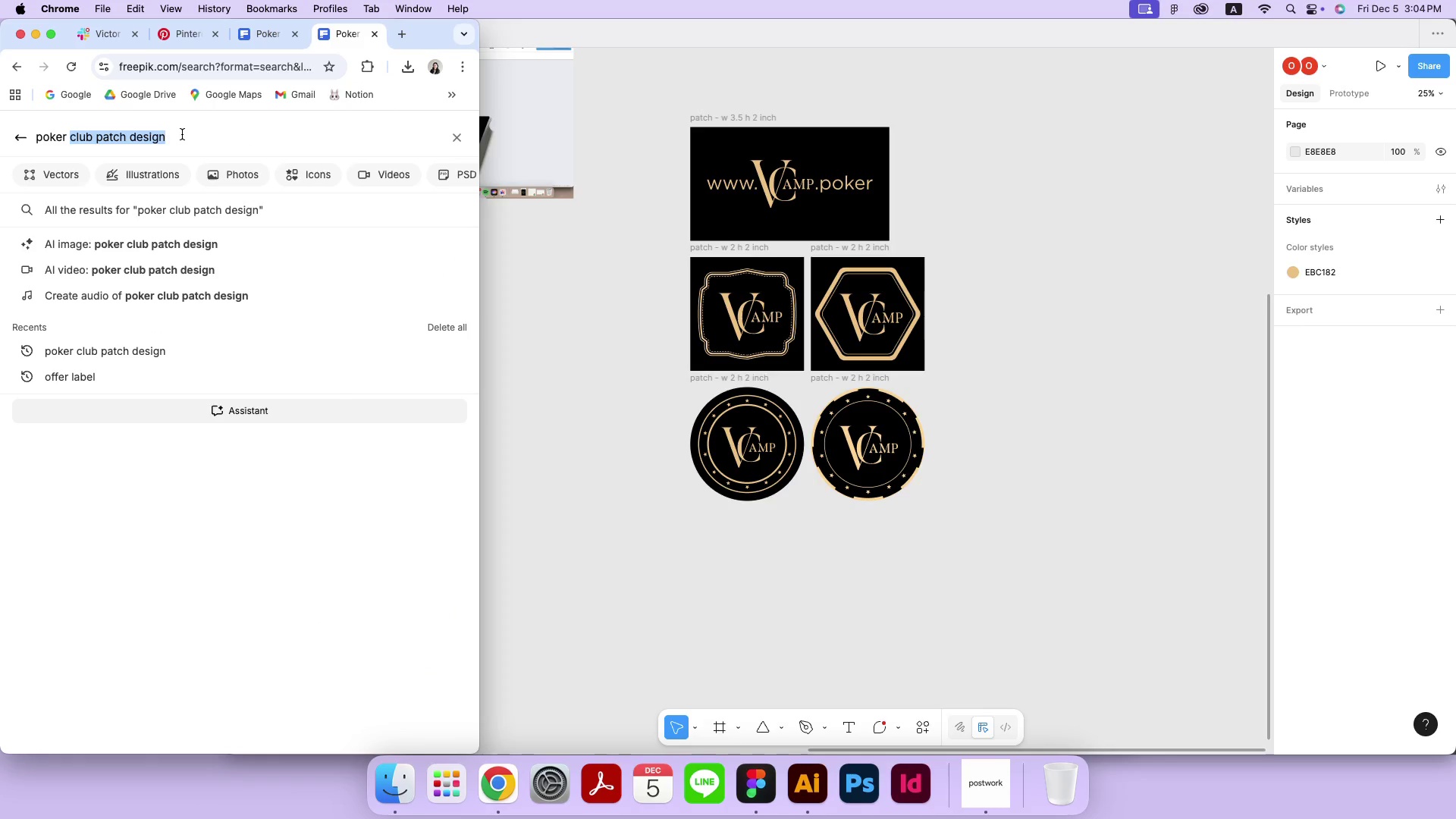 
type(suits)
 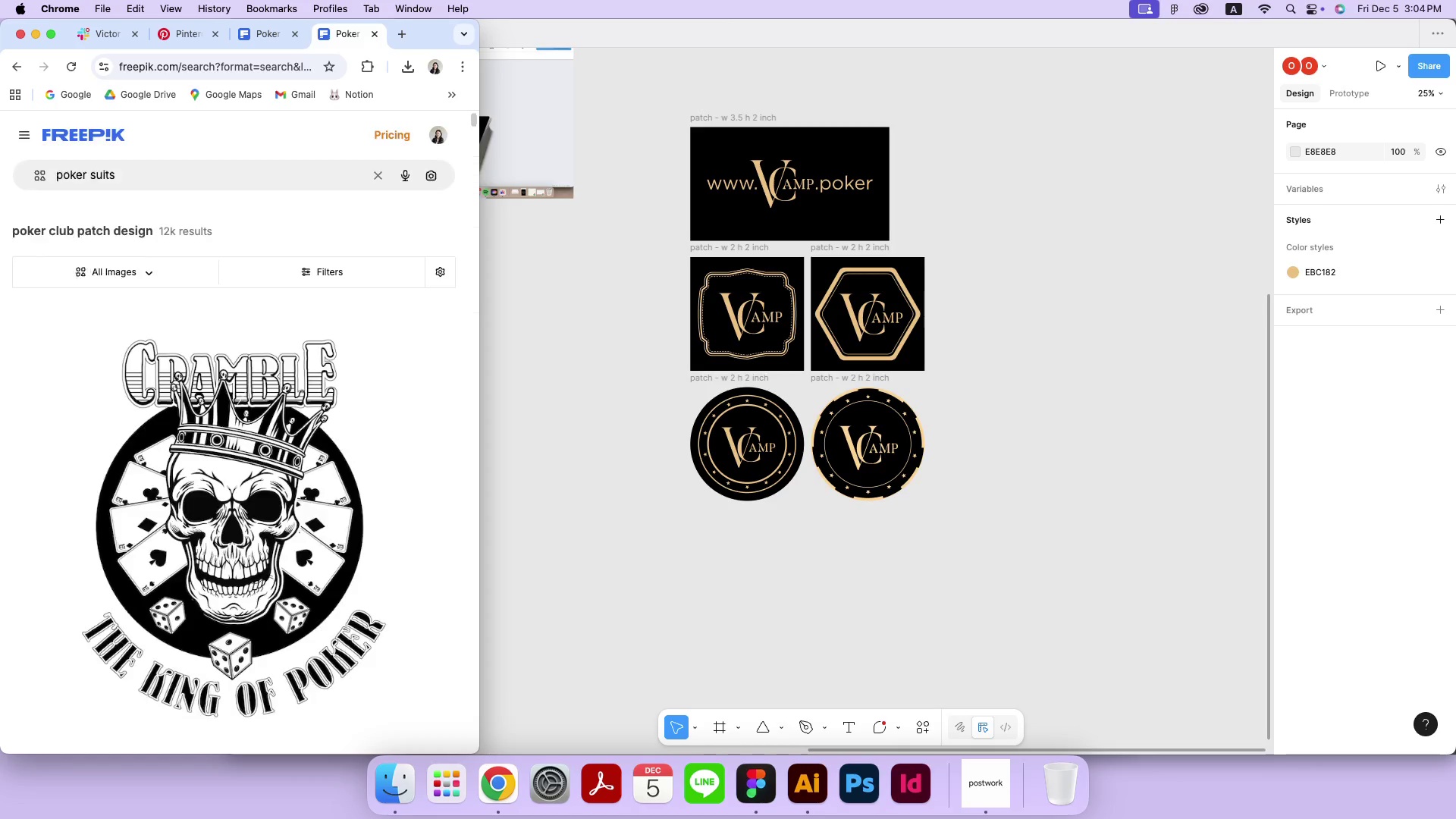 
key(Enter)
 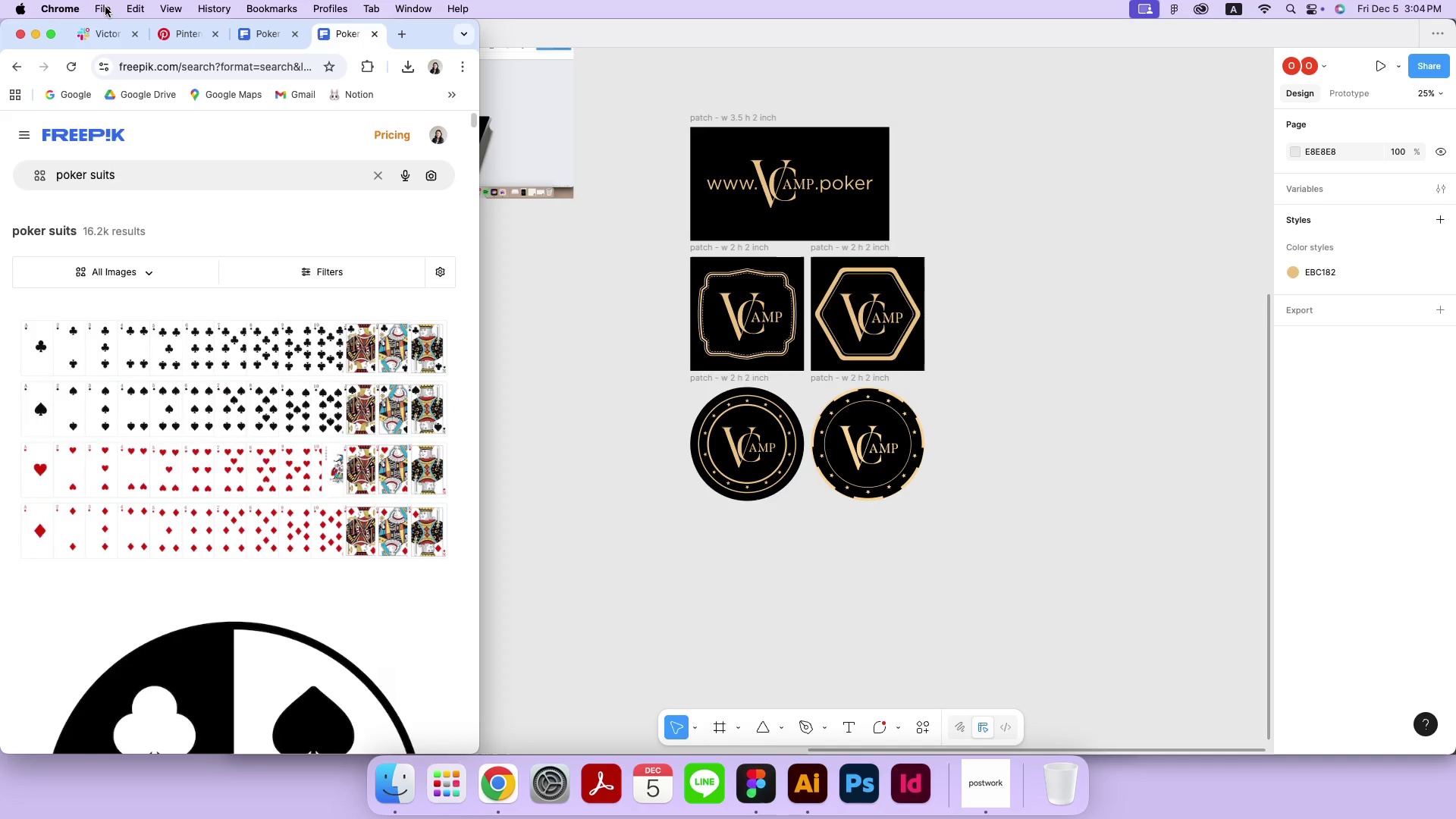 
scroll: coordinate [105, 575], scroll_direction: down, amount: 20.0
 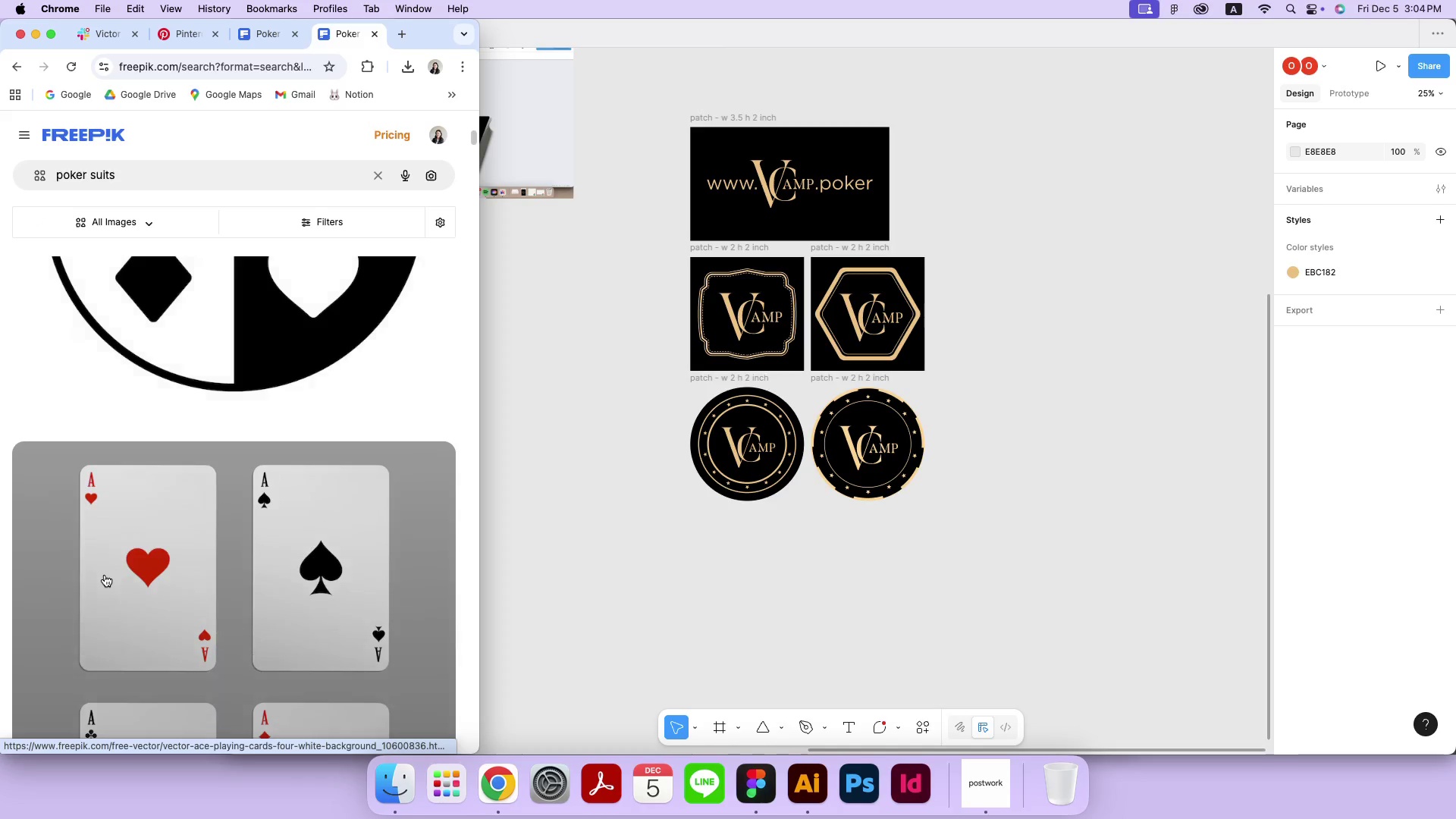 
scroll: coordinate [105, 575], scroll_direction: up, amount: 16.0
 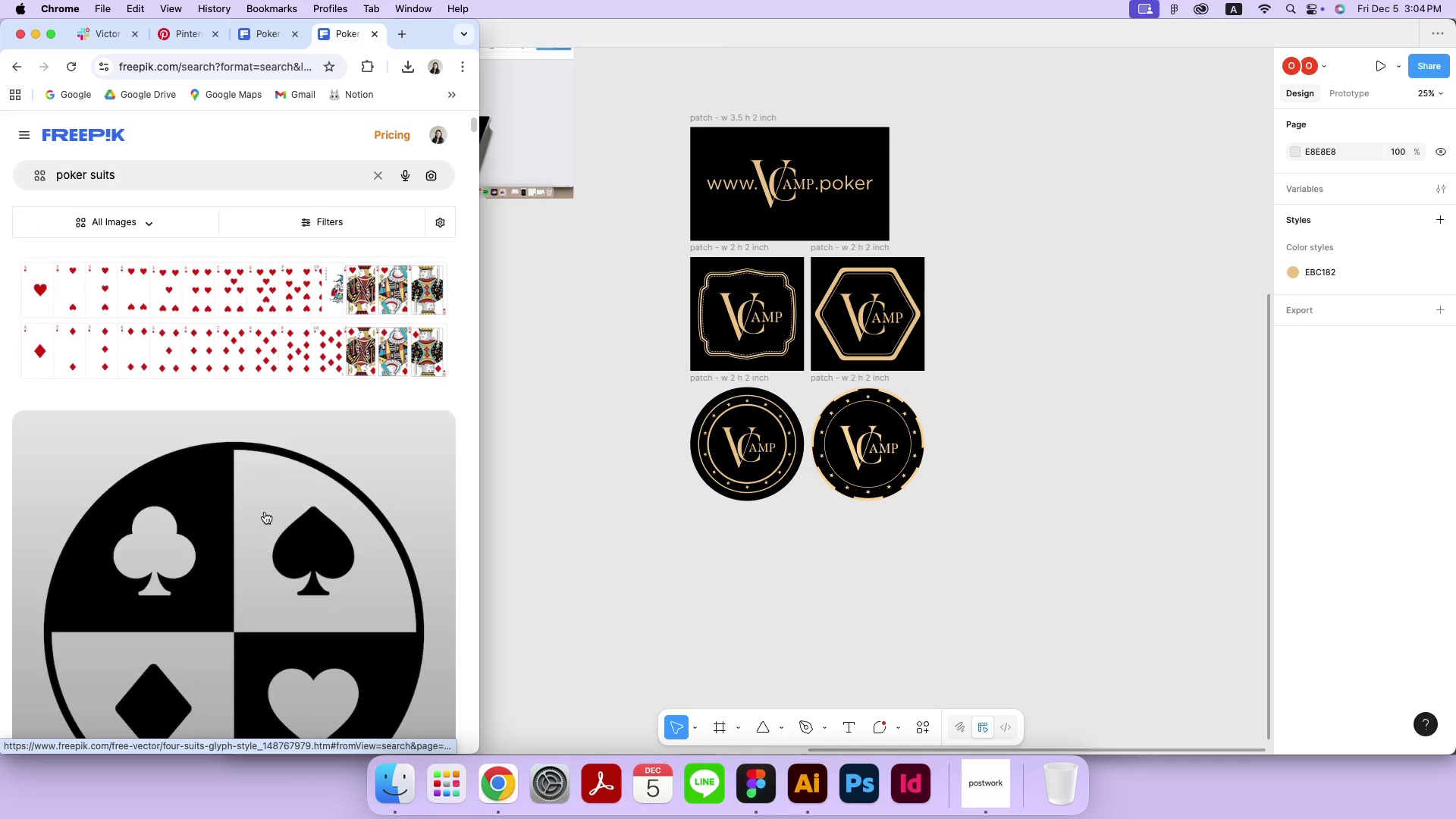 
left_click([264, 519])
 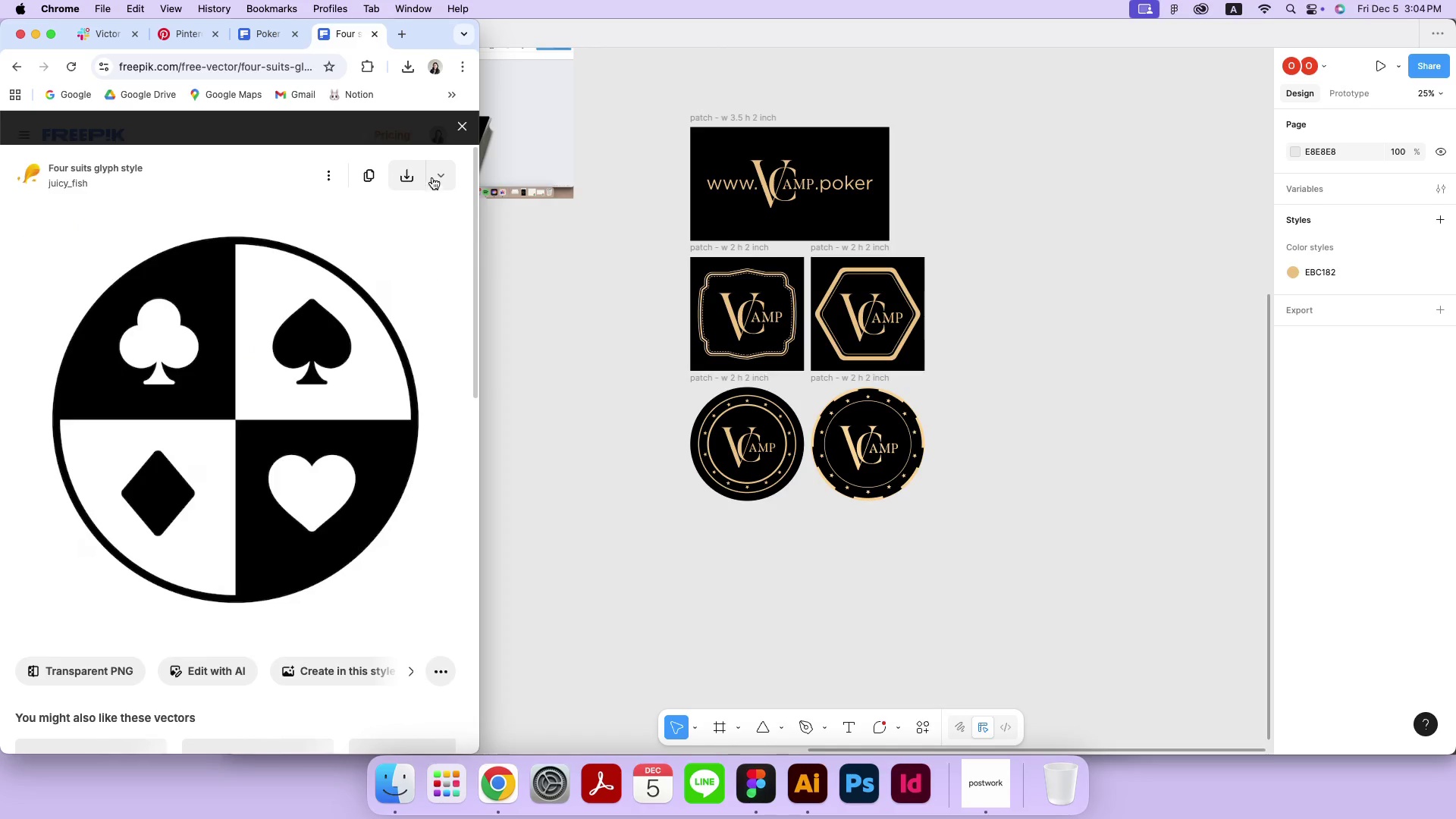 
left_click([438, 174])
 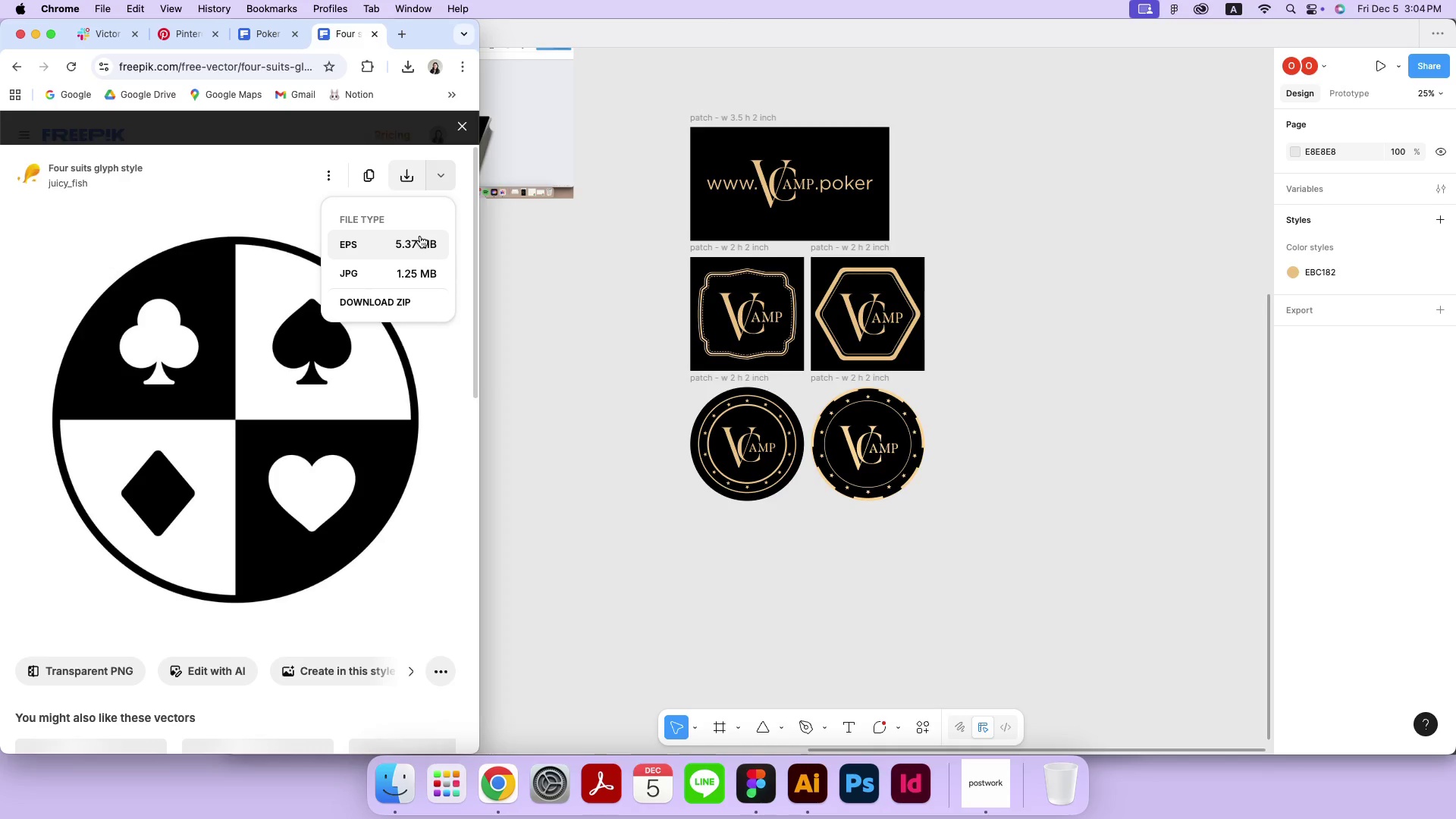 
left_click([420, 236])
 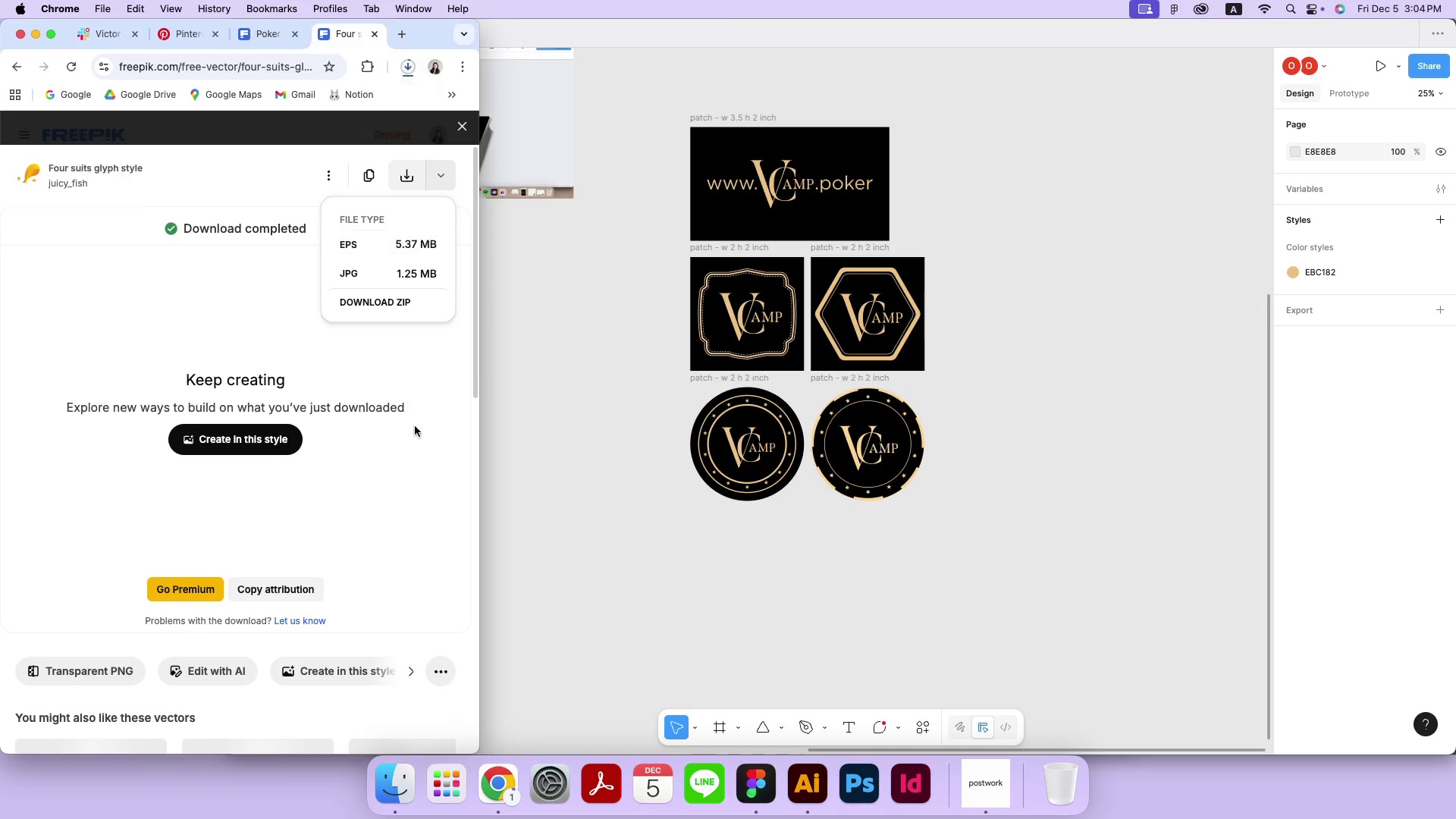 
left_click([408, 785])
 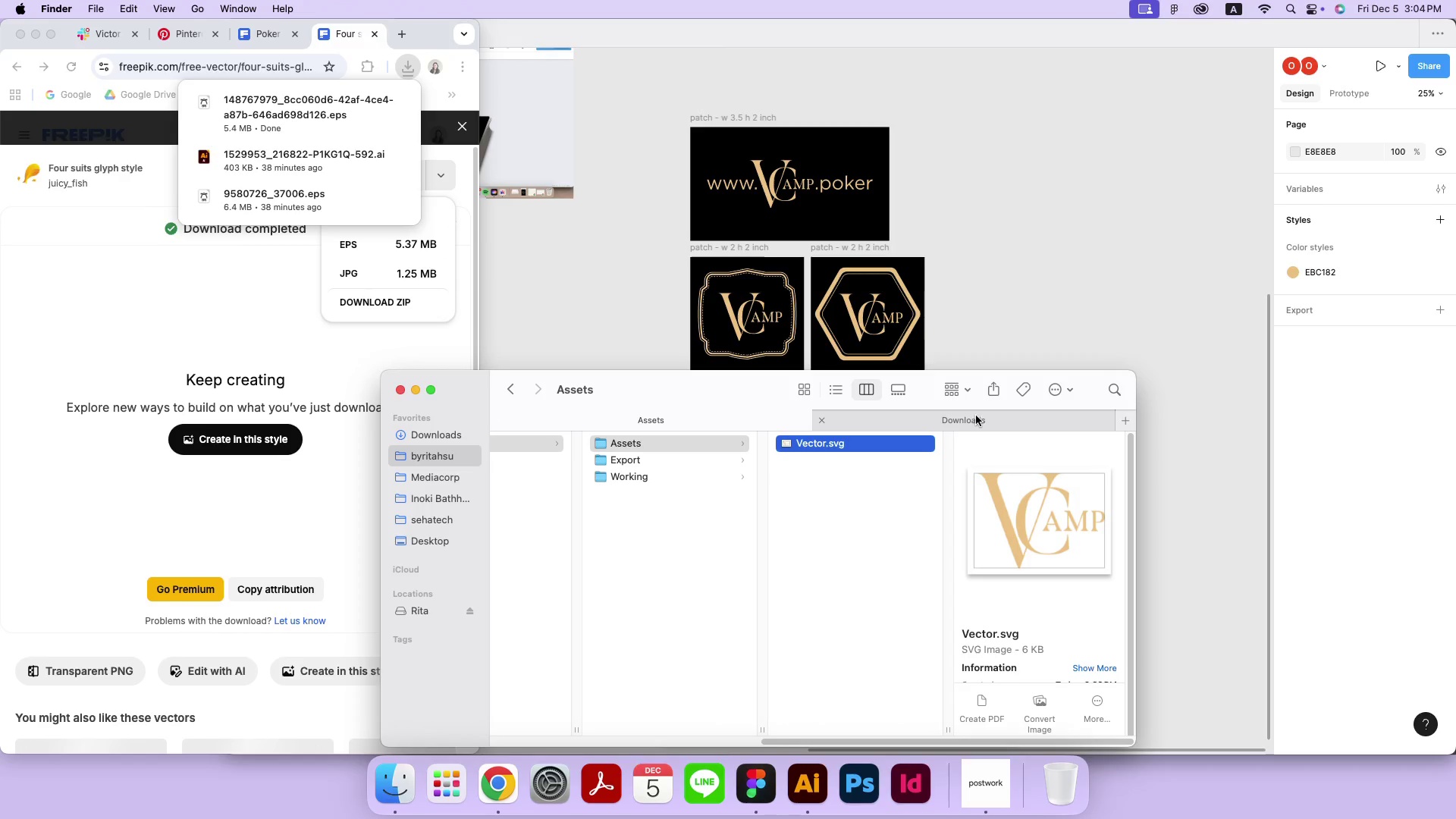 
left_click([976, 416])
 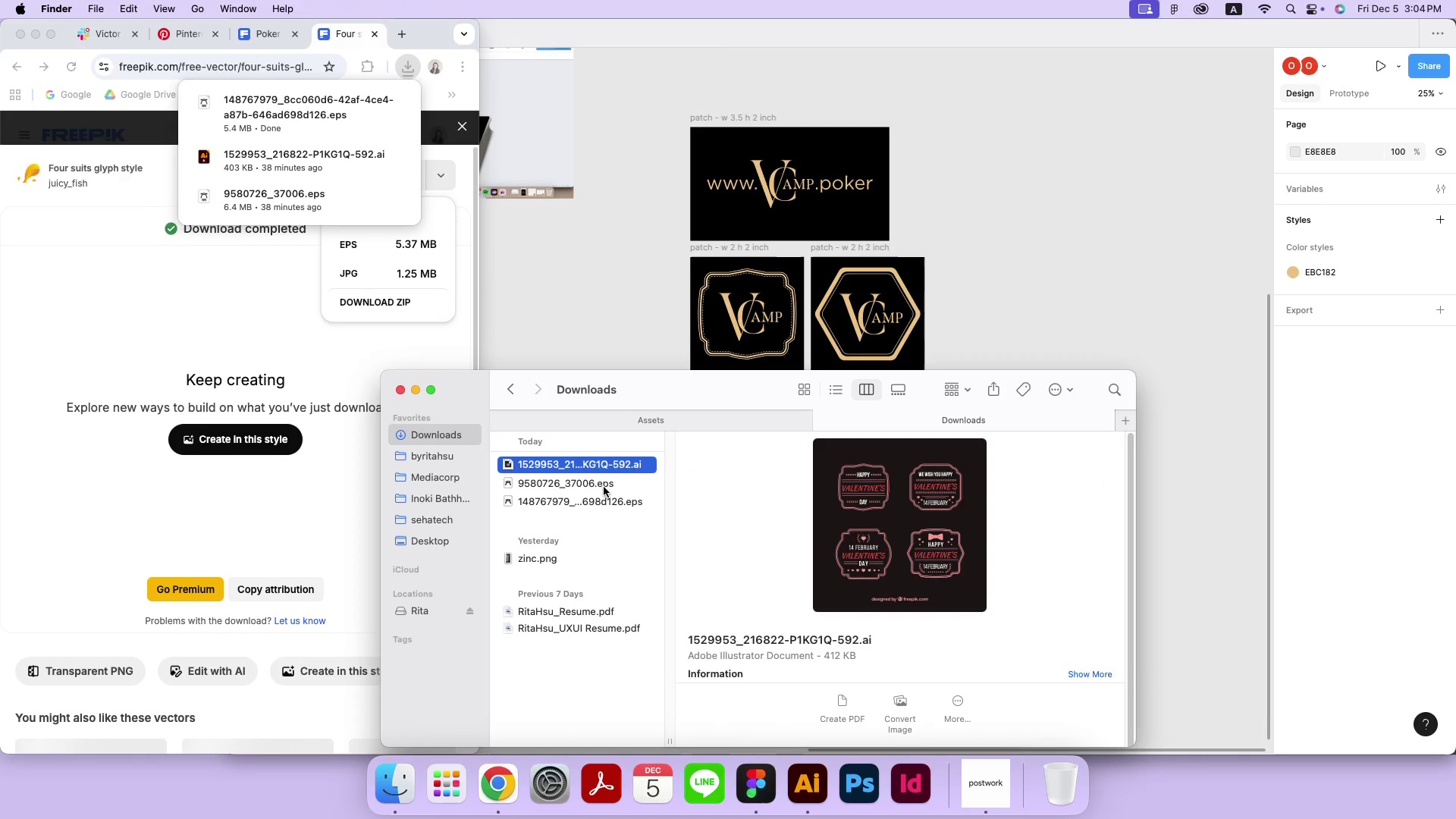 
left_click([602, 499])
 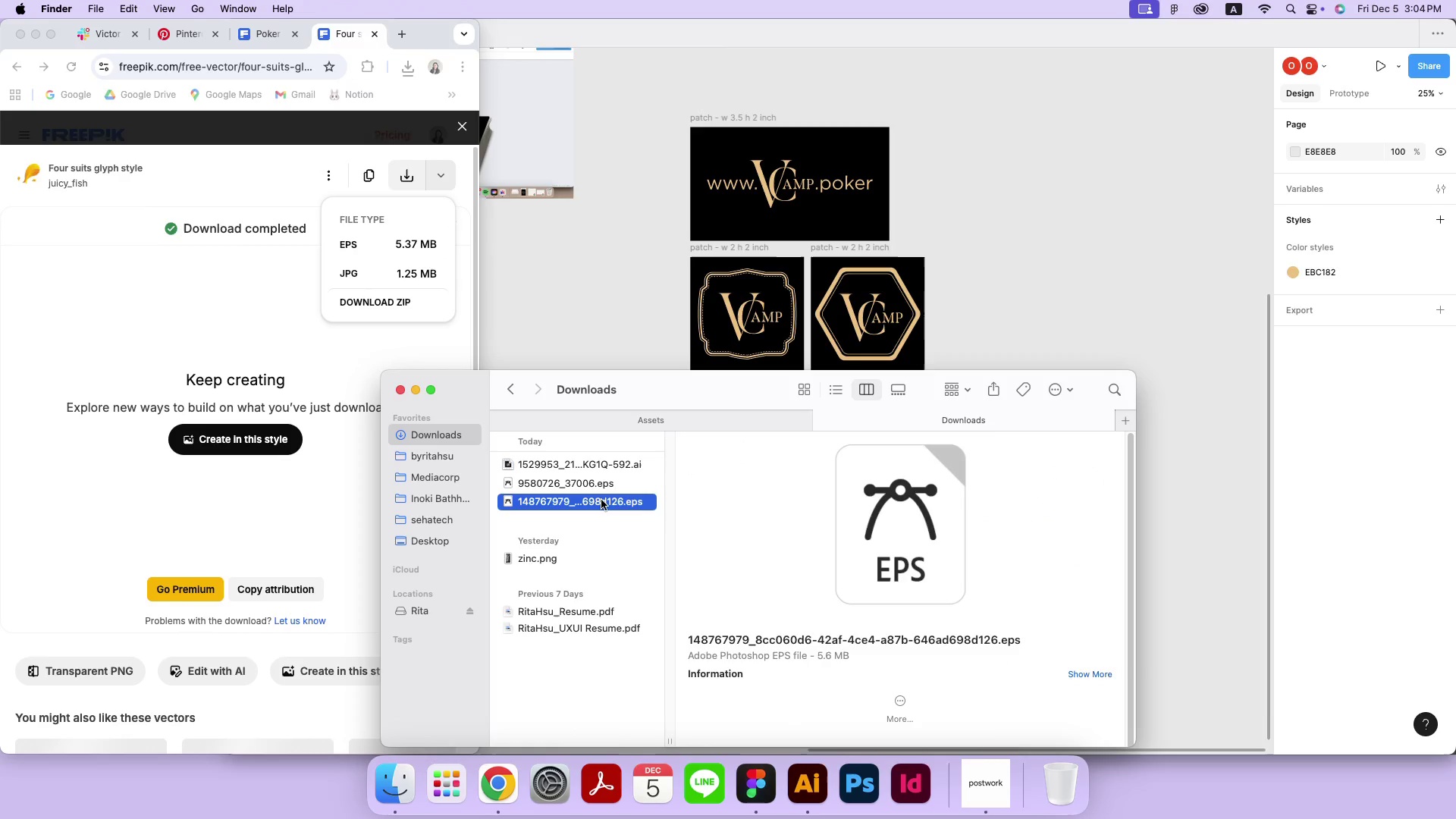 
right_click([601, 500])
 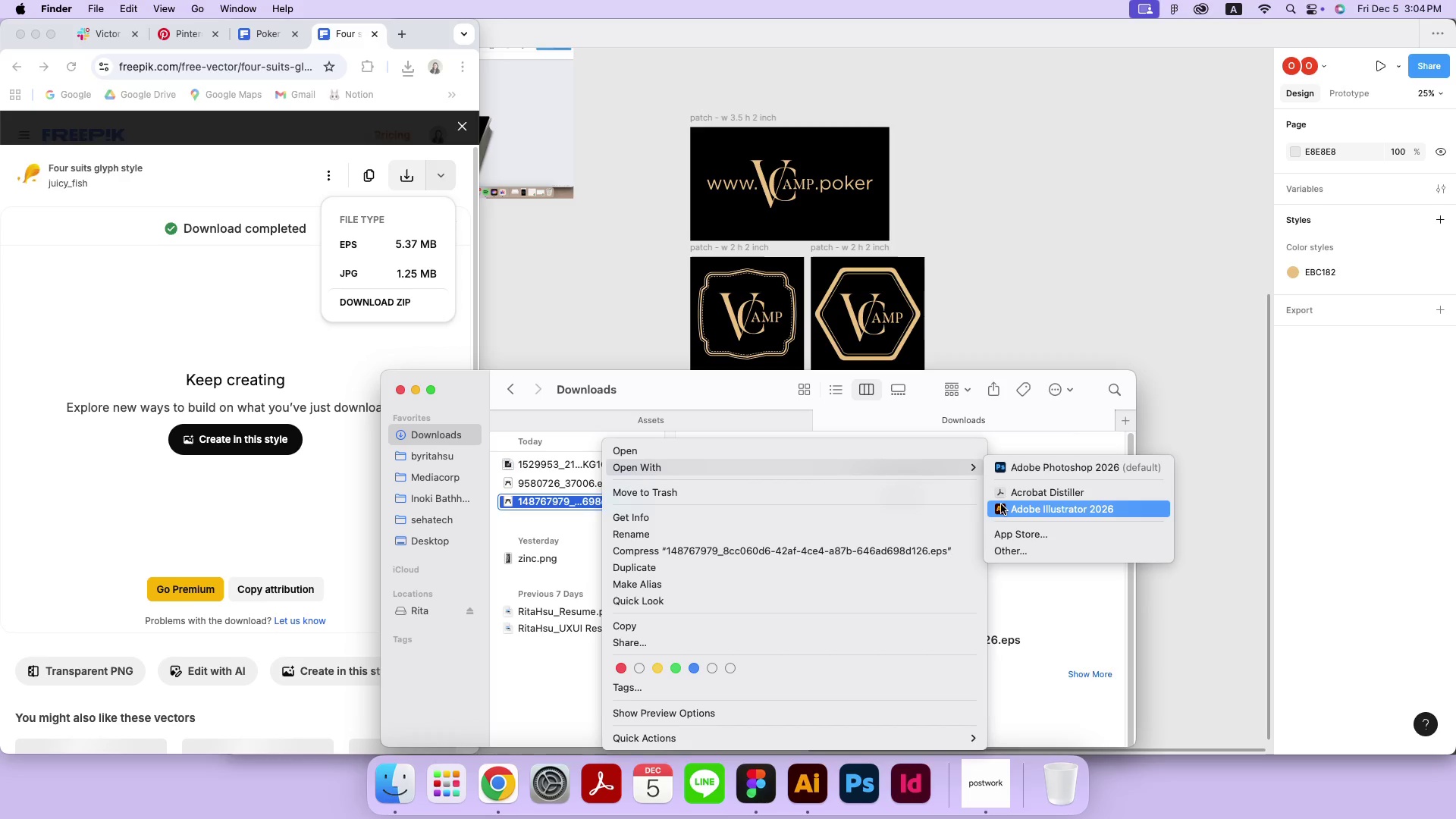 
left_click([1001, 504])
 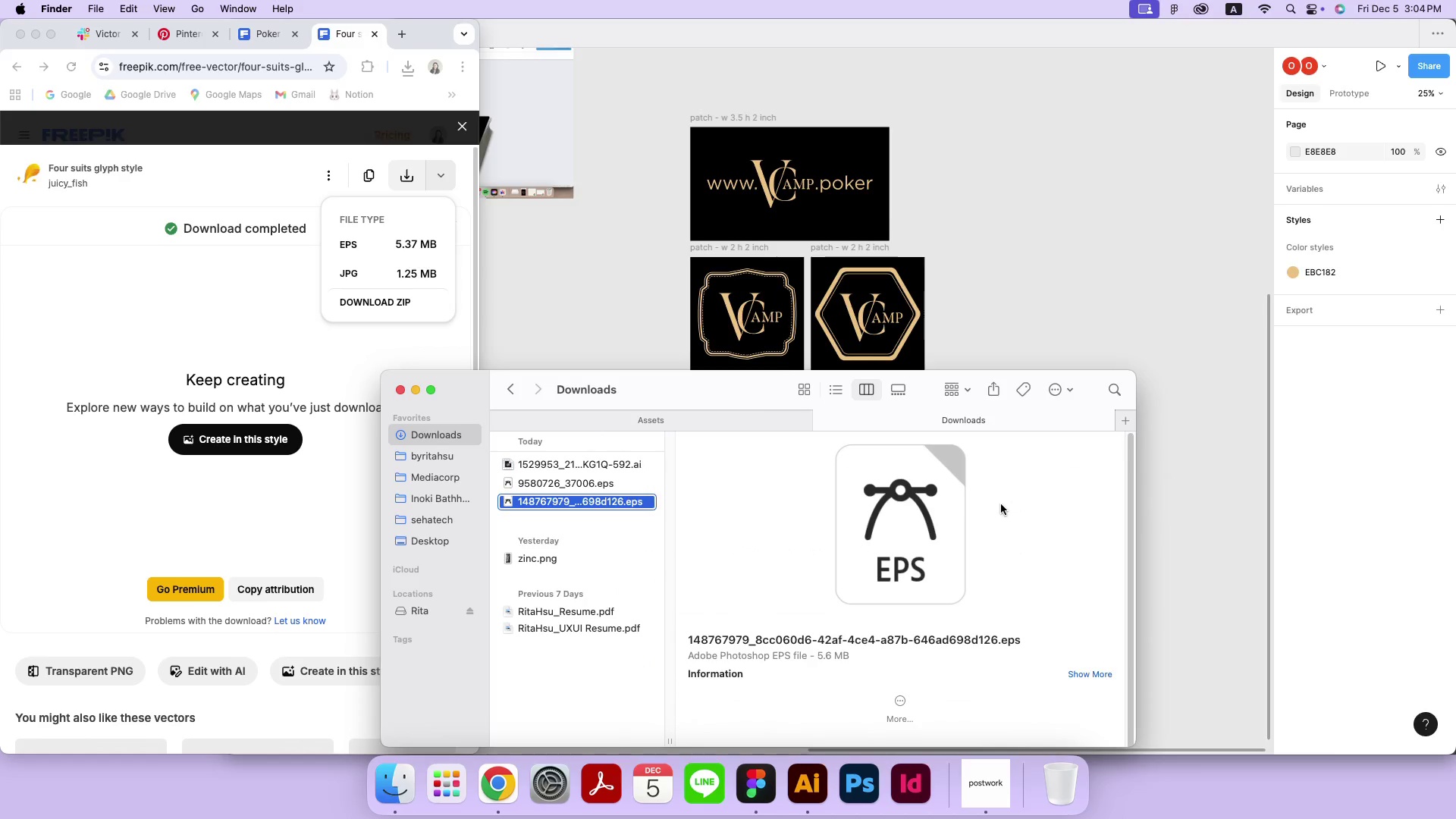 
left_click([809, 351])
 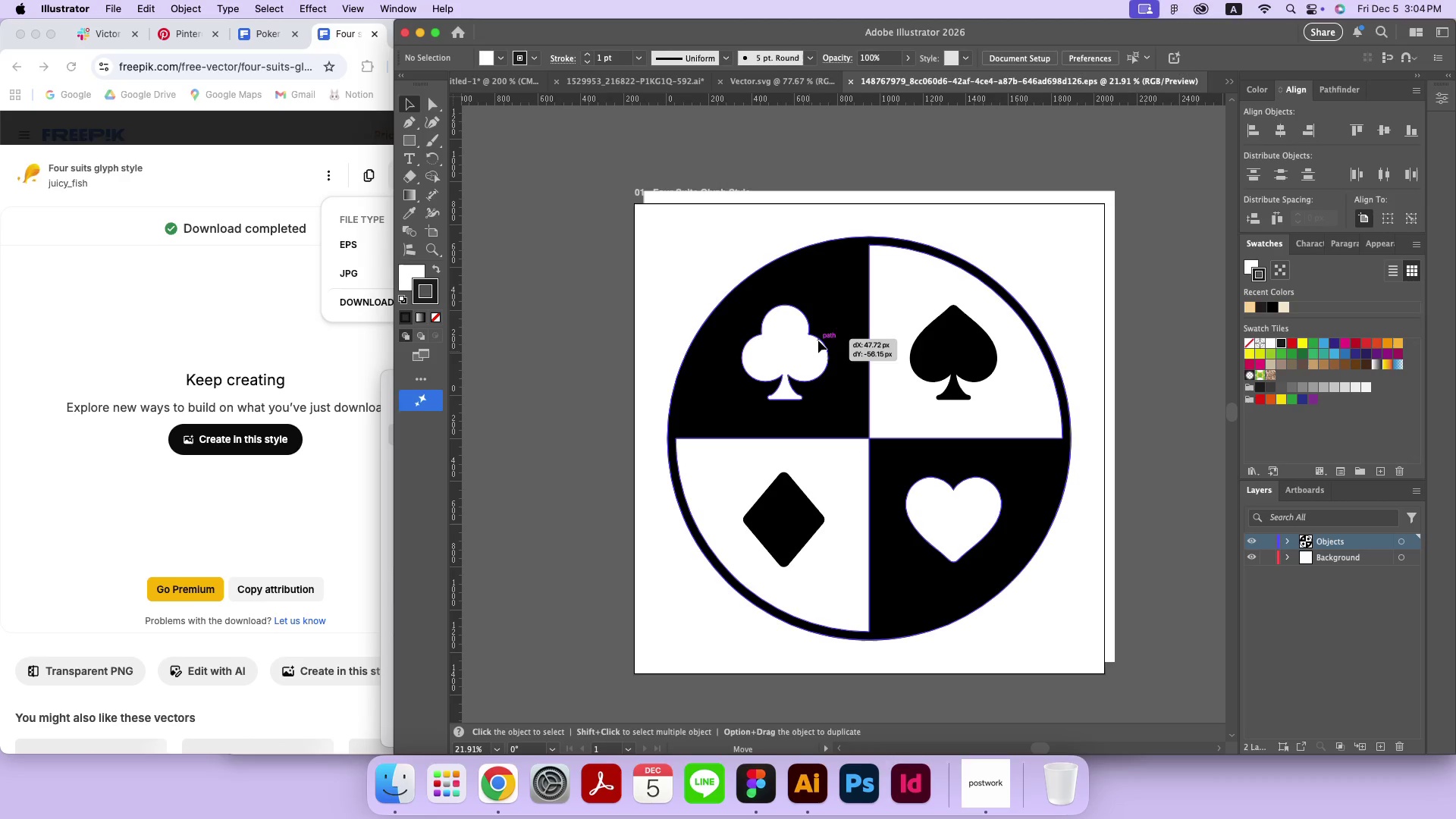 
left_click_drag(start_coordinate=[809, 351], to_coordinate=[818, 340])
 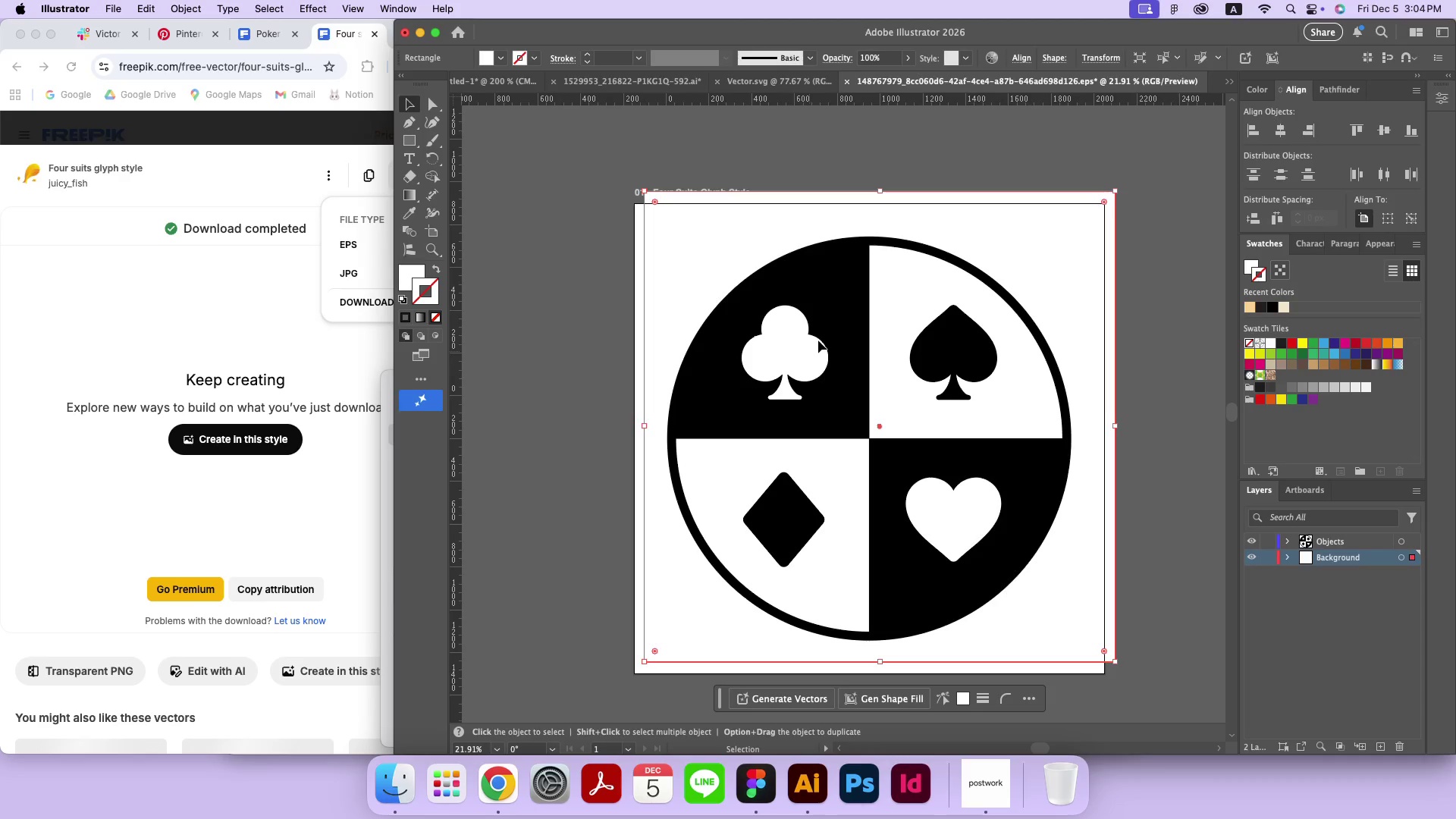 
left_click([818, 340])
 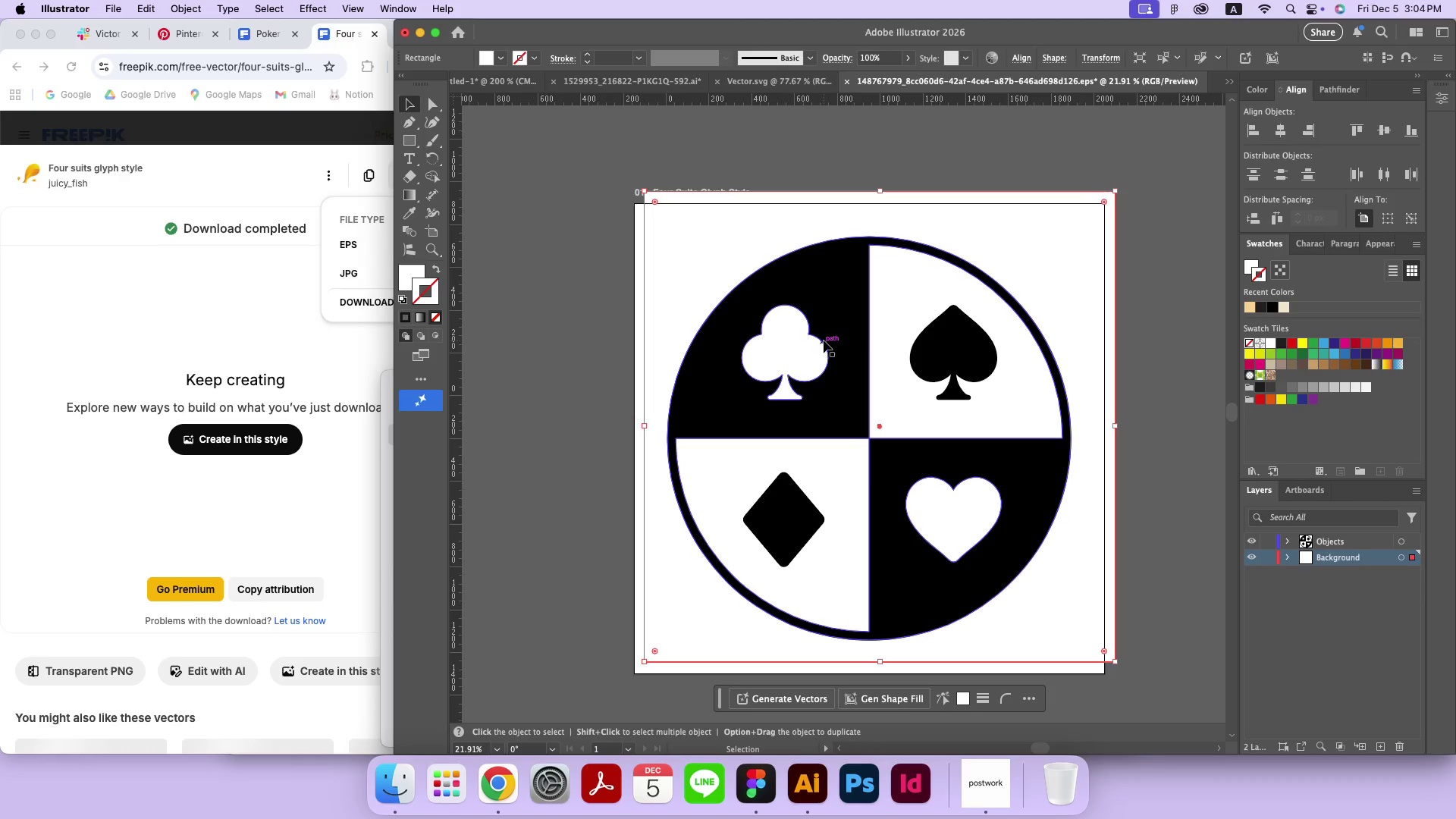 
key(Backspace)
 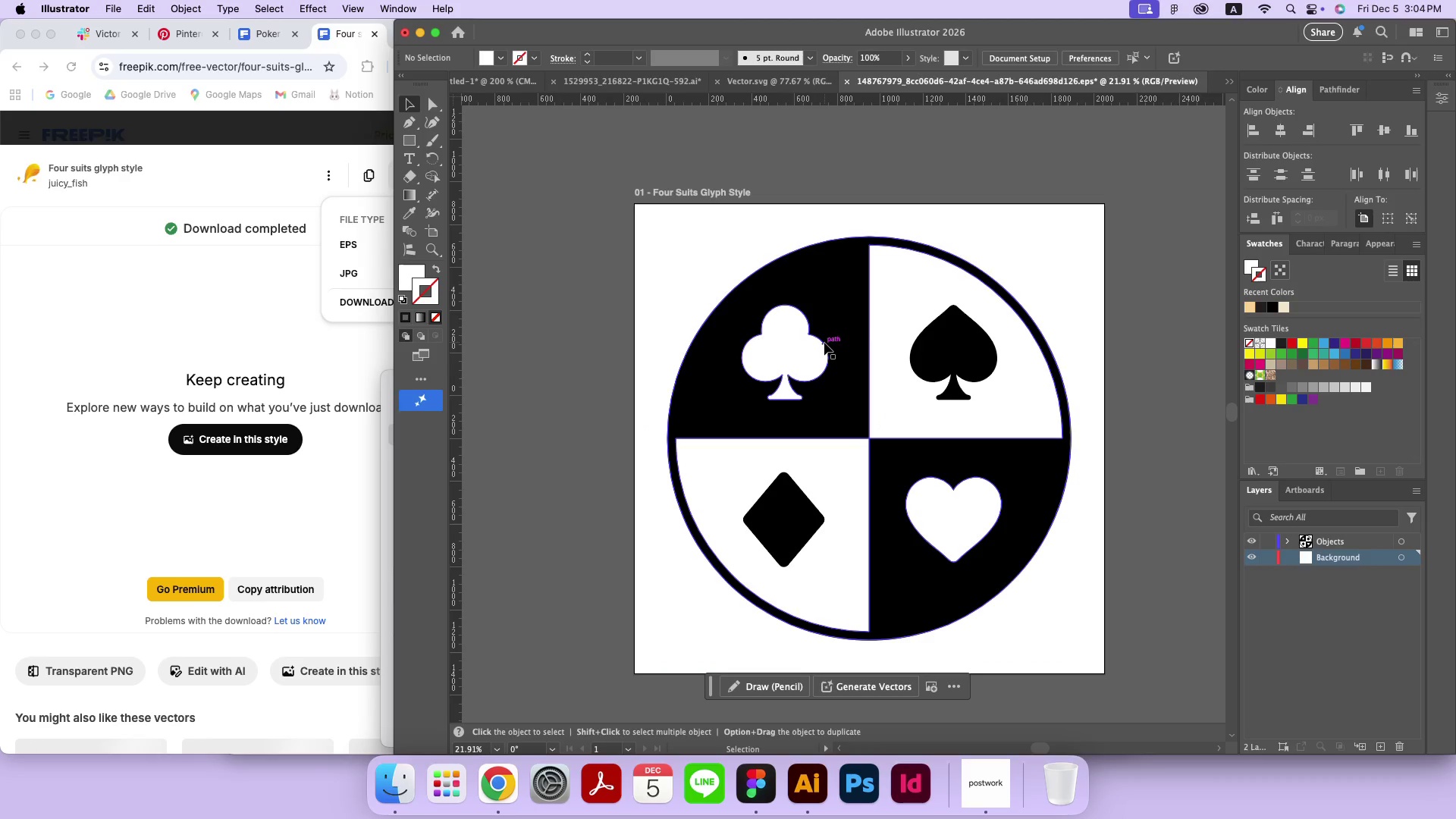 
left_click([824, 343])
 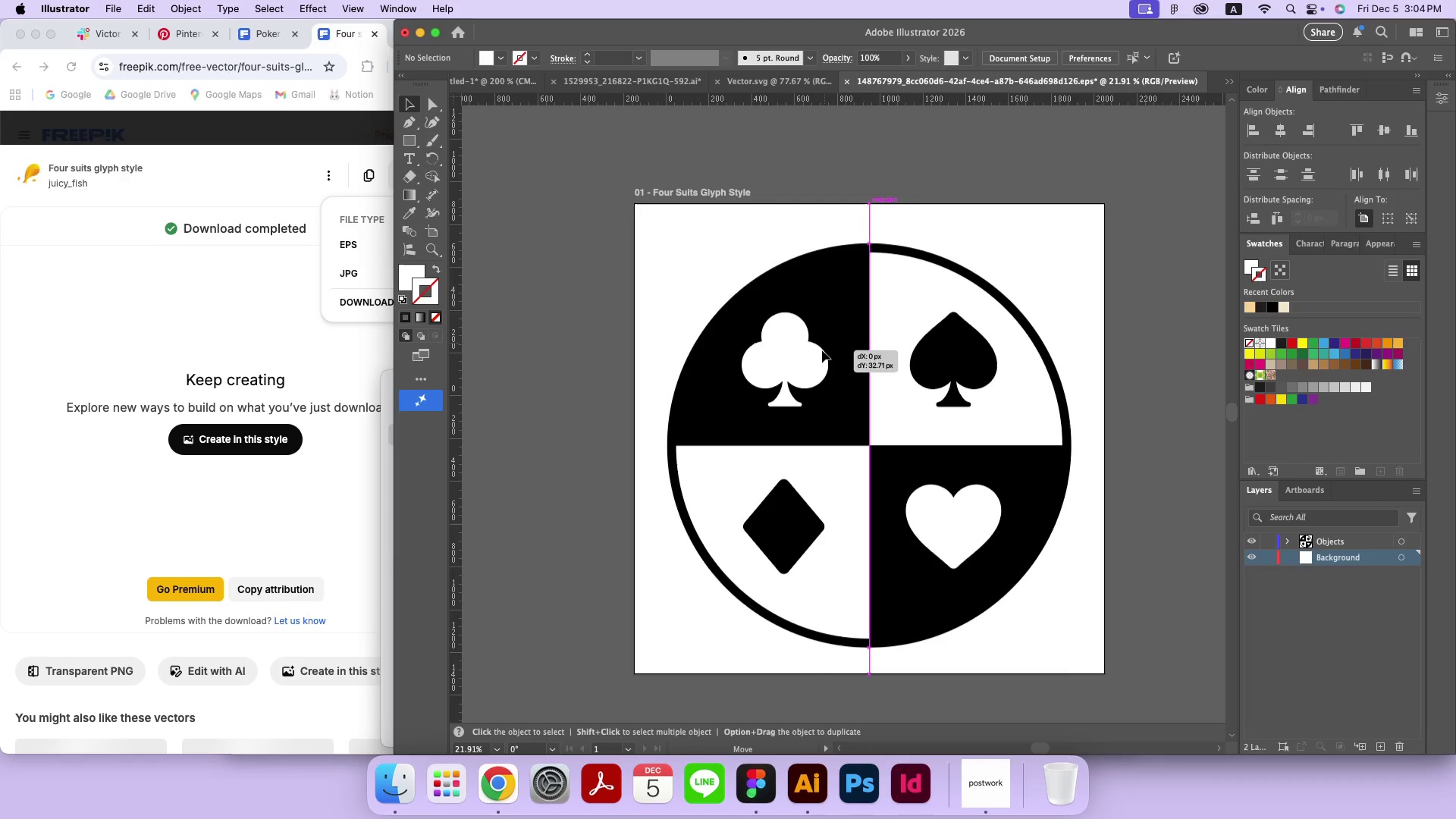 
left_click_drag(start_coordinate=[824, 343], to_coordinate=[822, 350])
 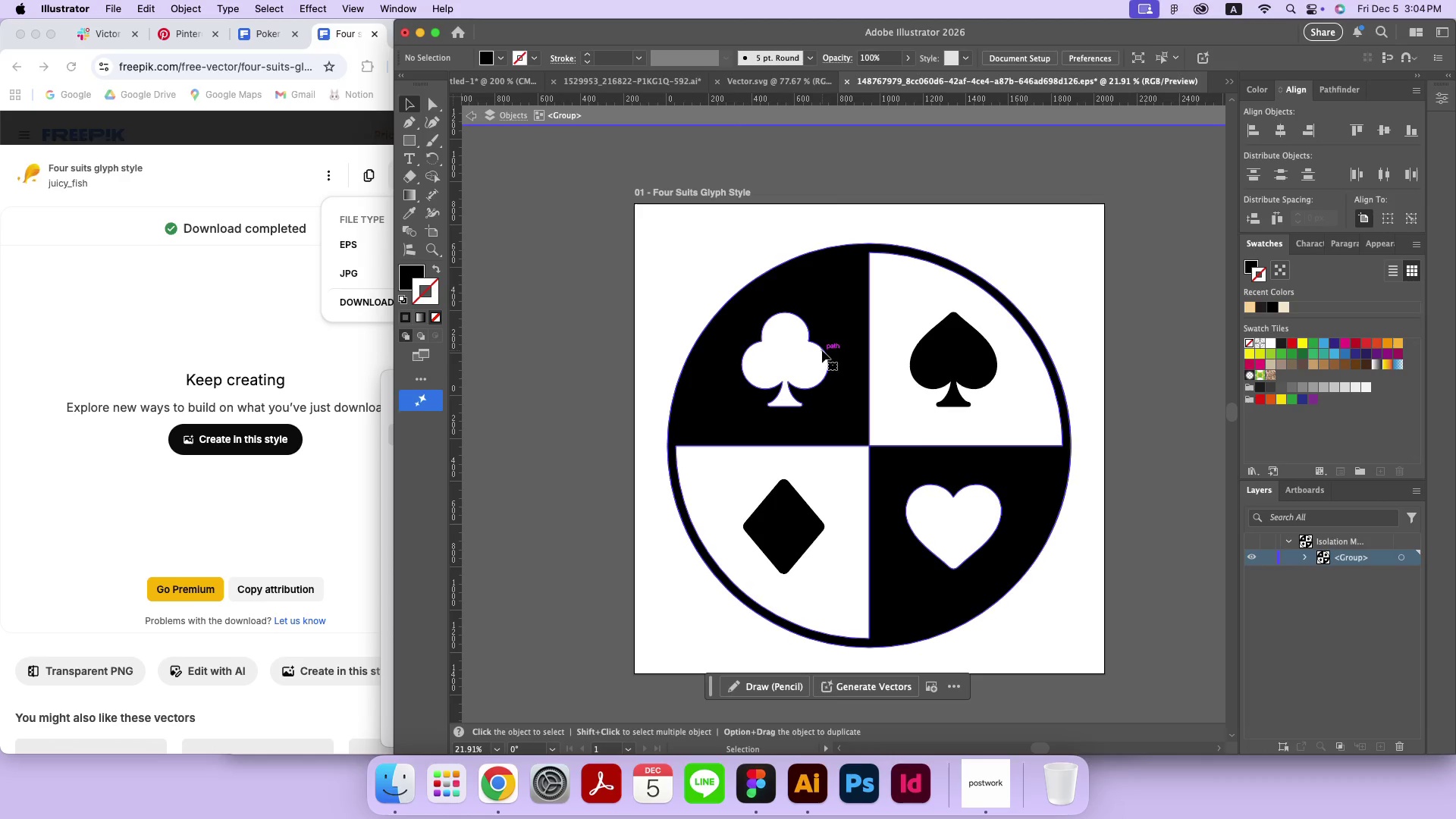 
double_click([822, 350])
 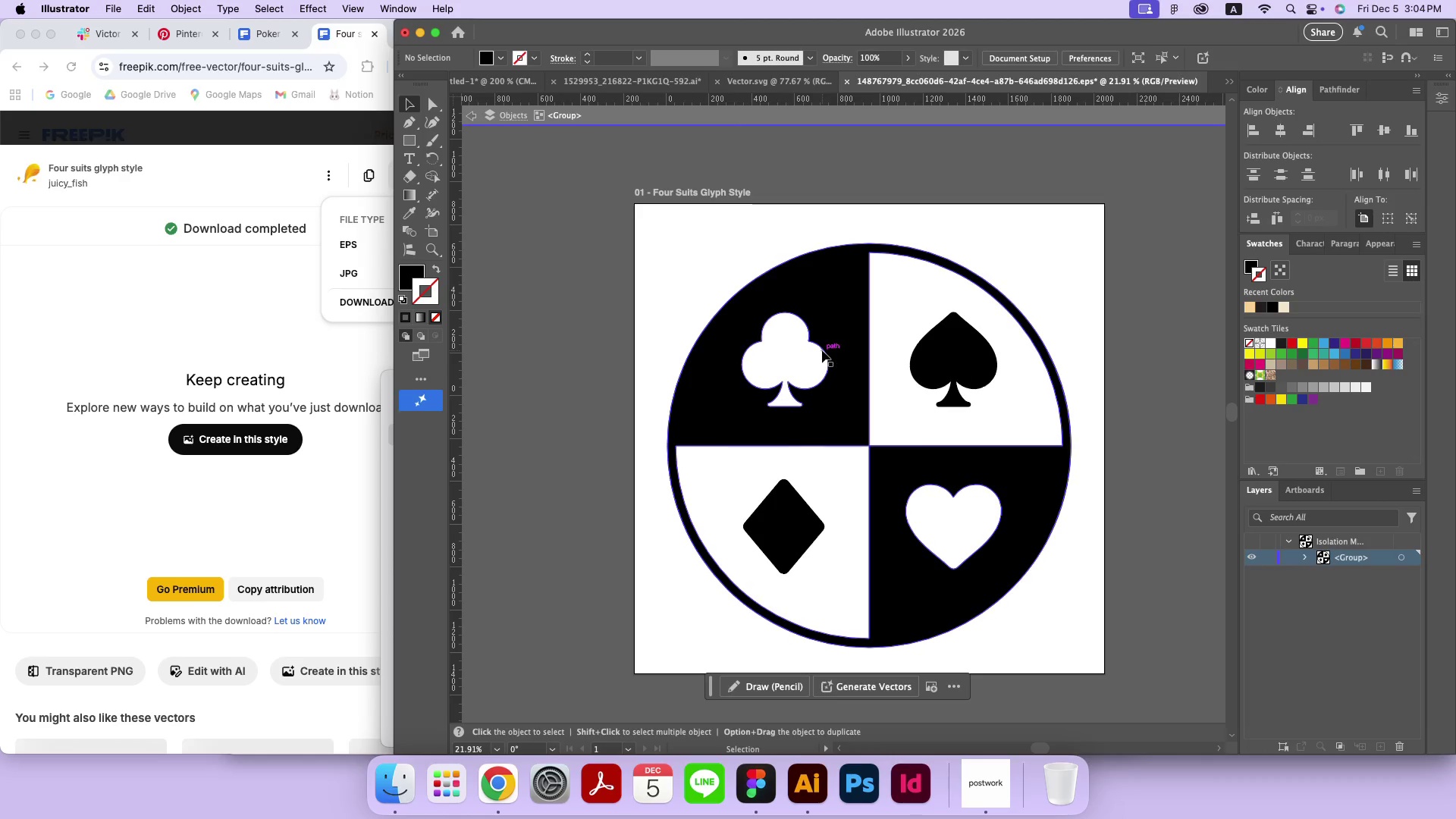 
left_click([822, 350])
 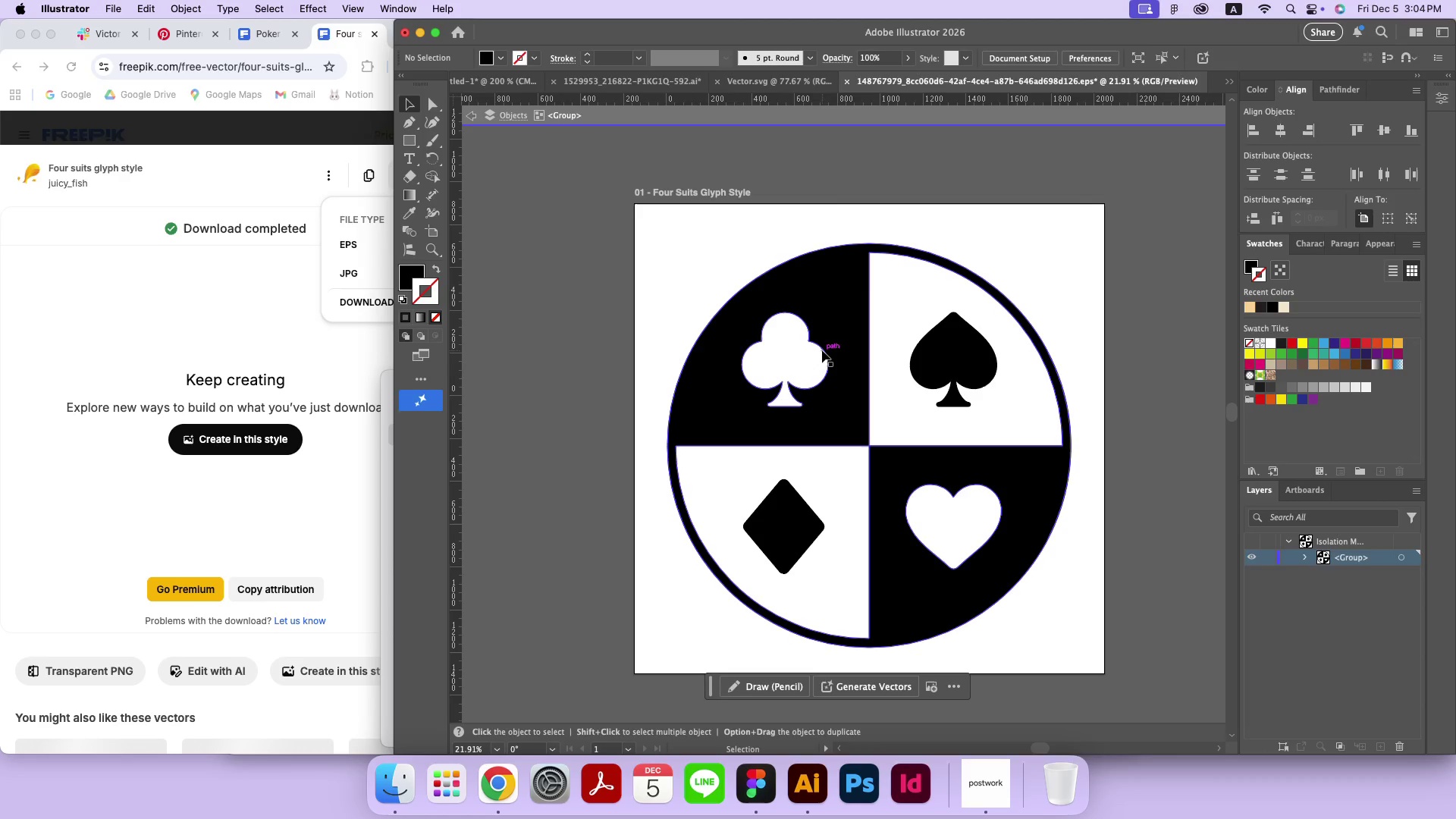 
left_click([822, 350])
 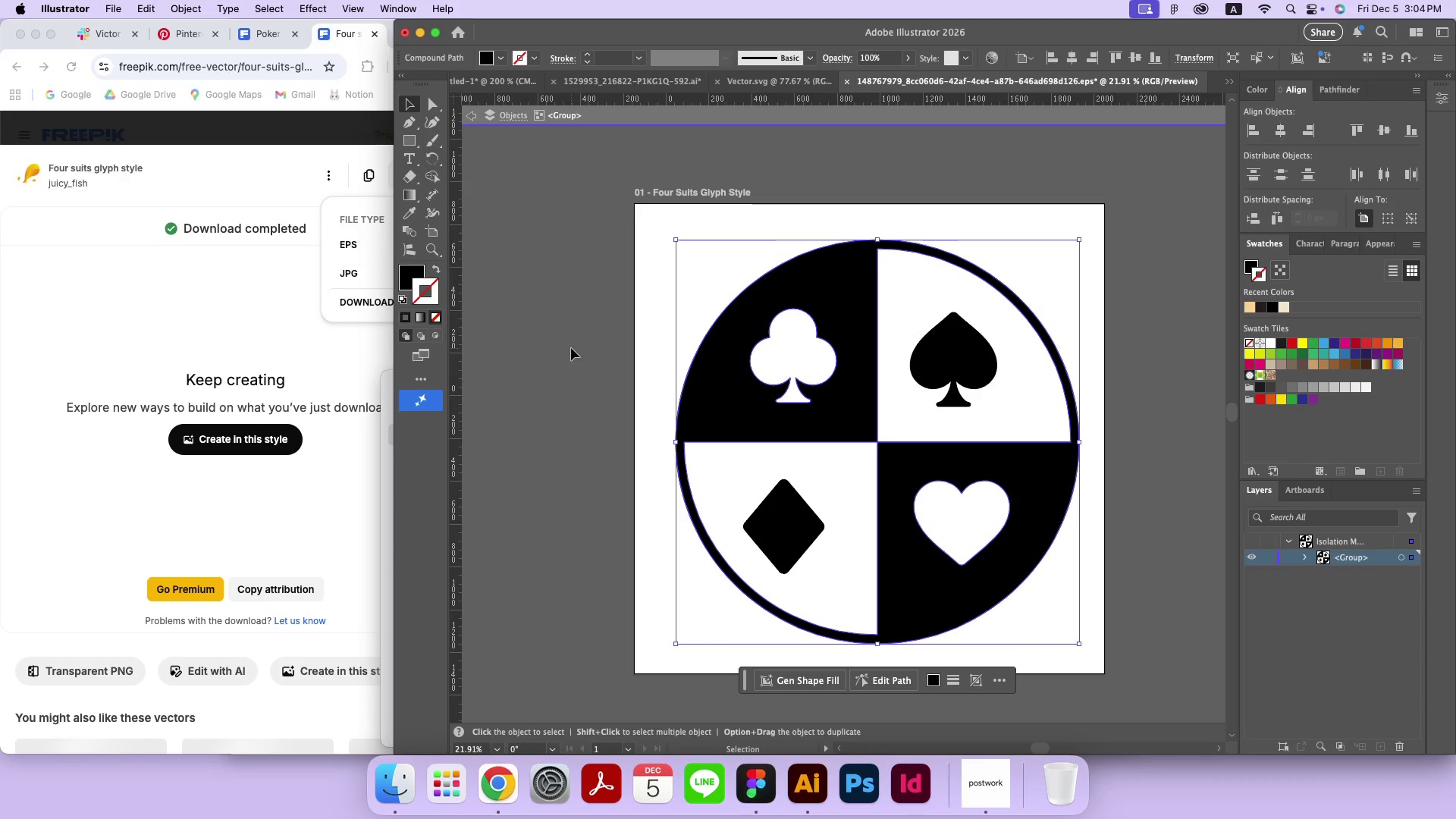 
left_click([571, 348])
 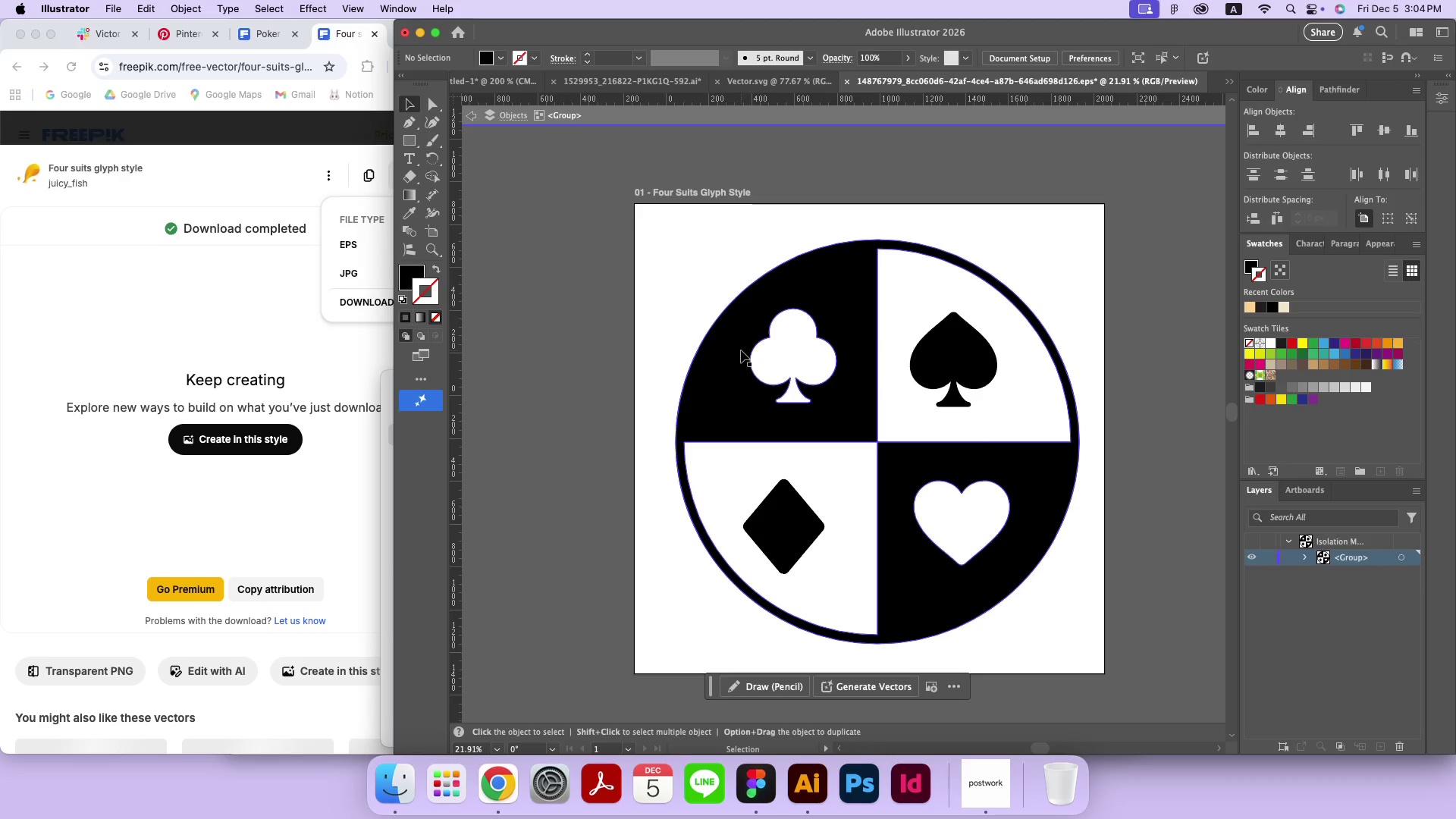 
left_click([741, 350])
 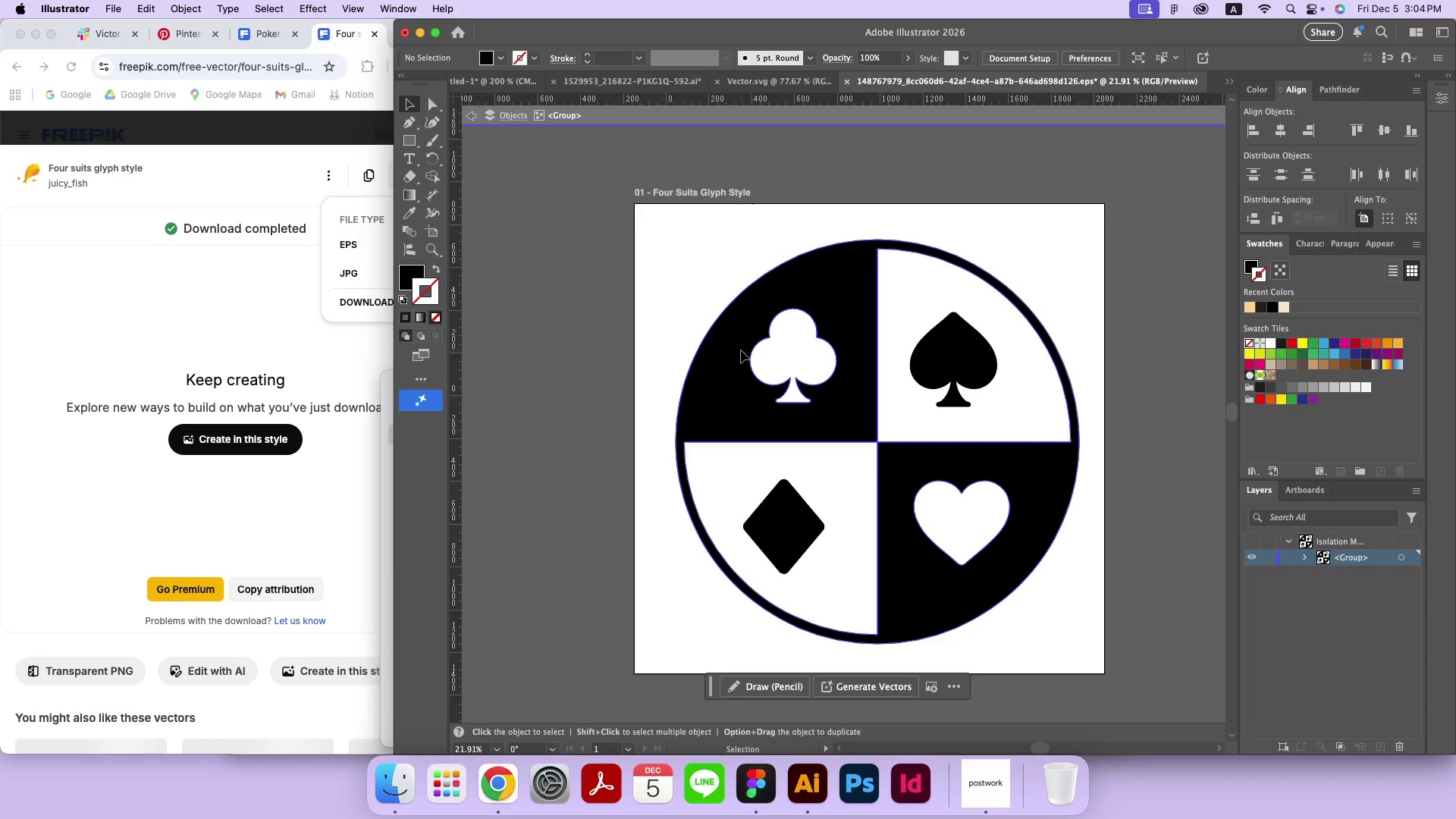 
key(Meta+Z)
 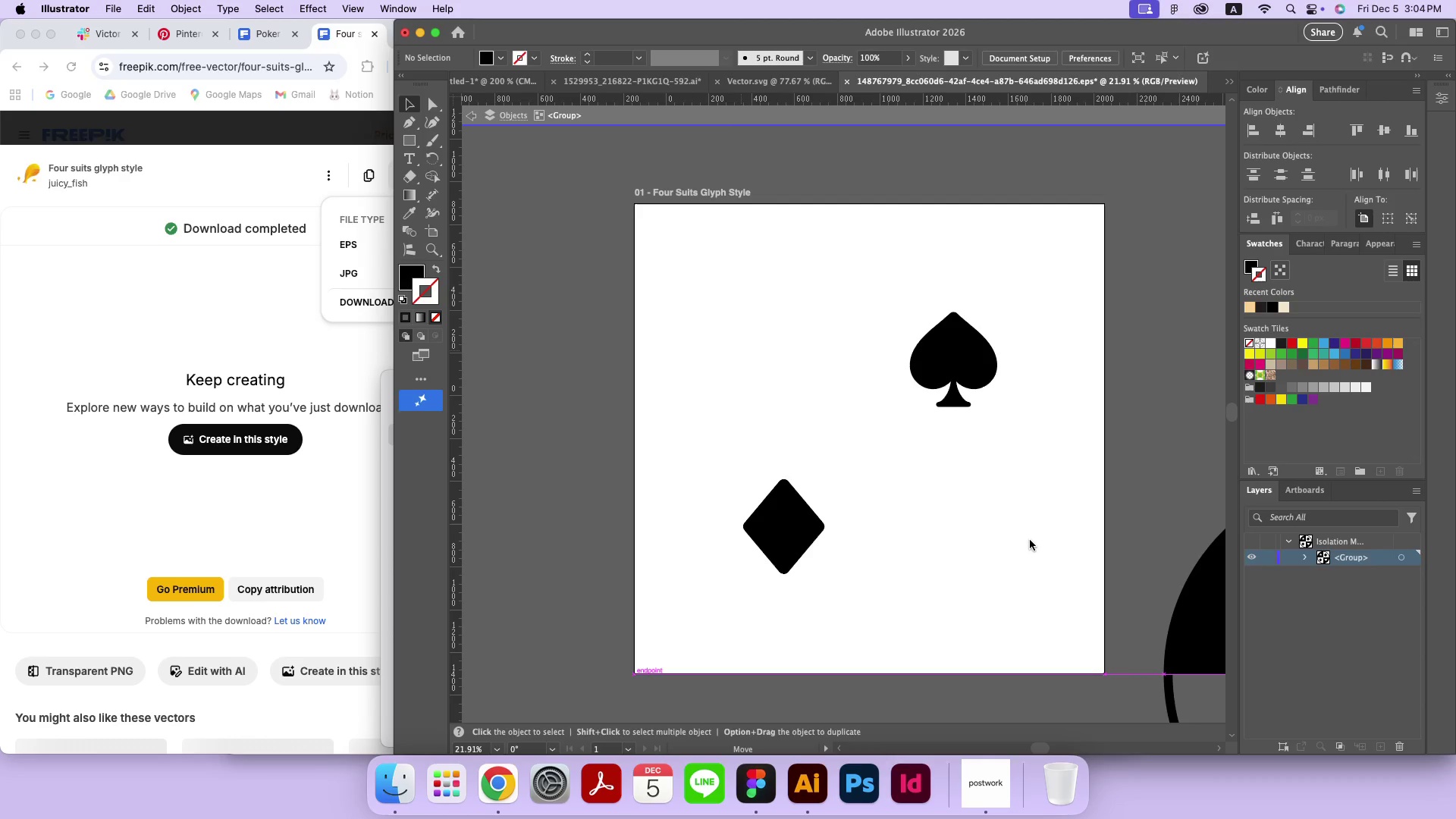 
left_click([1030, 540])
 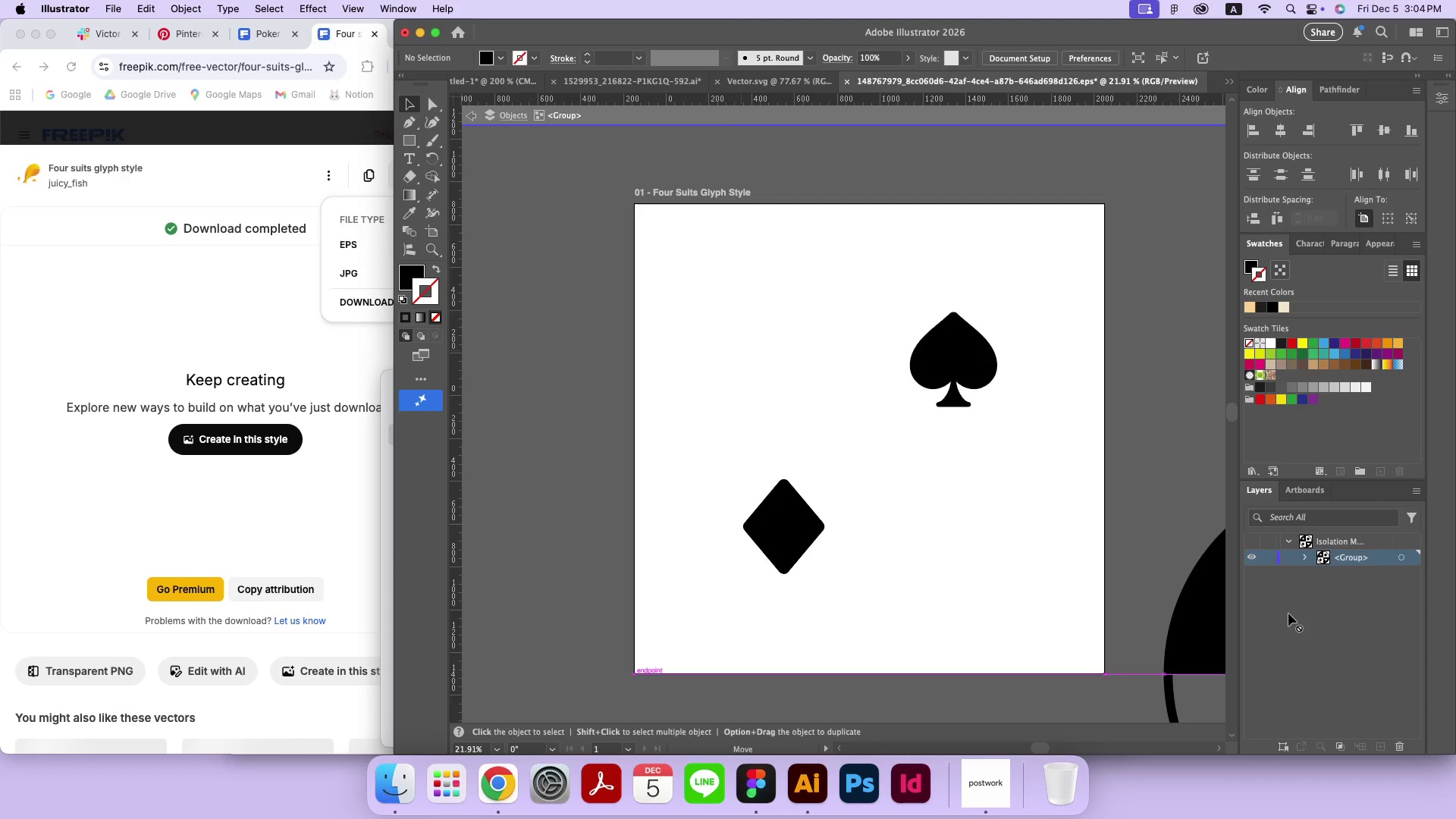 
wait(5.95)
 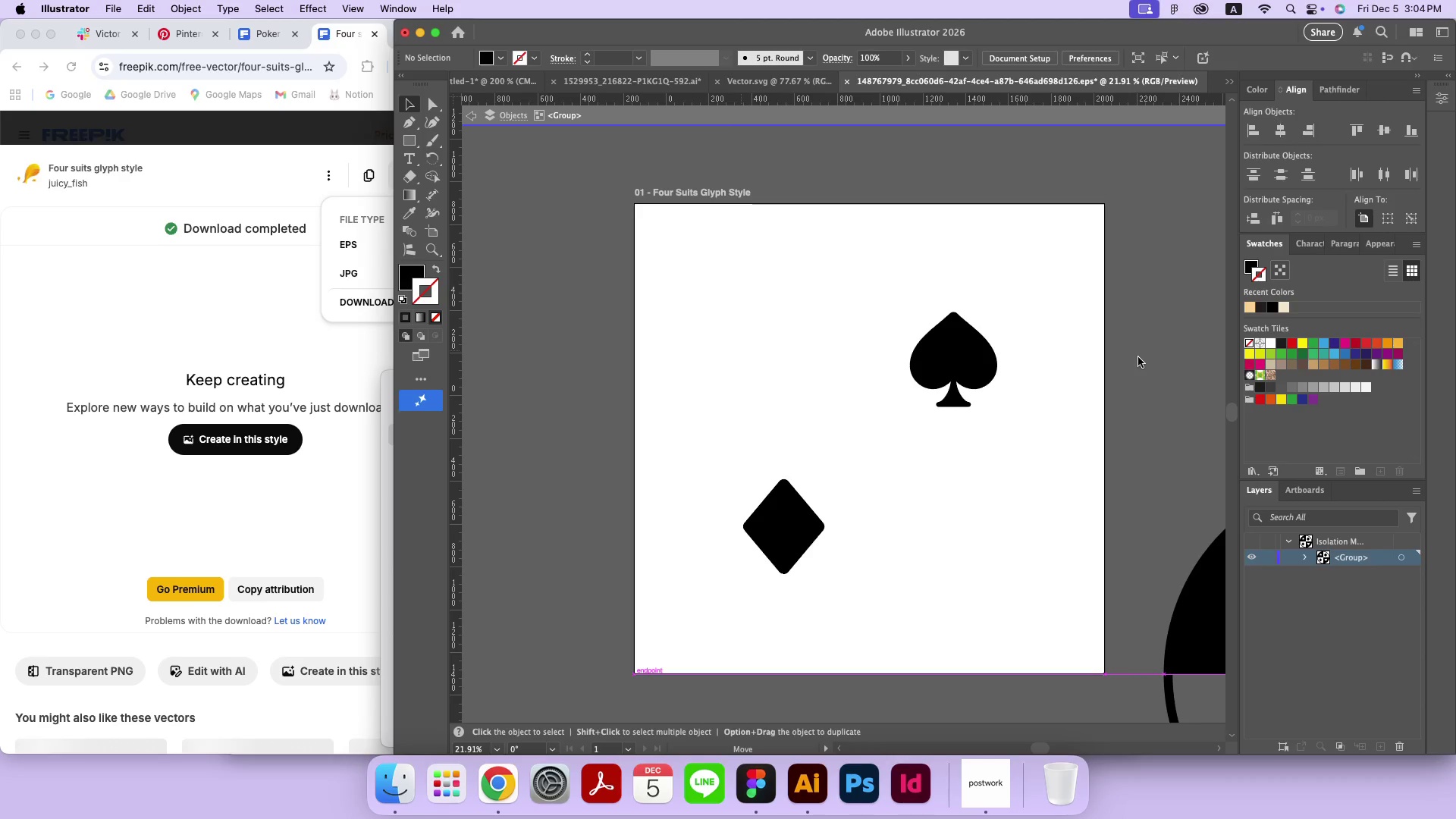 
left_click([1097, 689])
 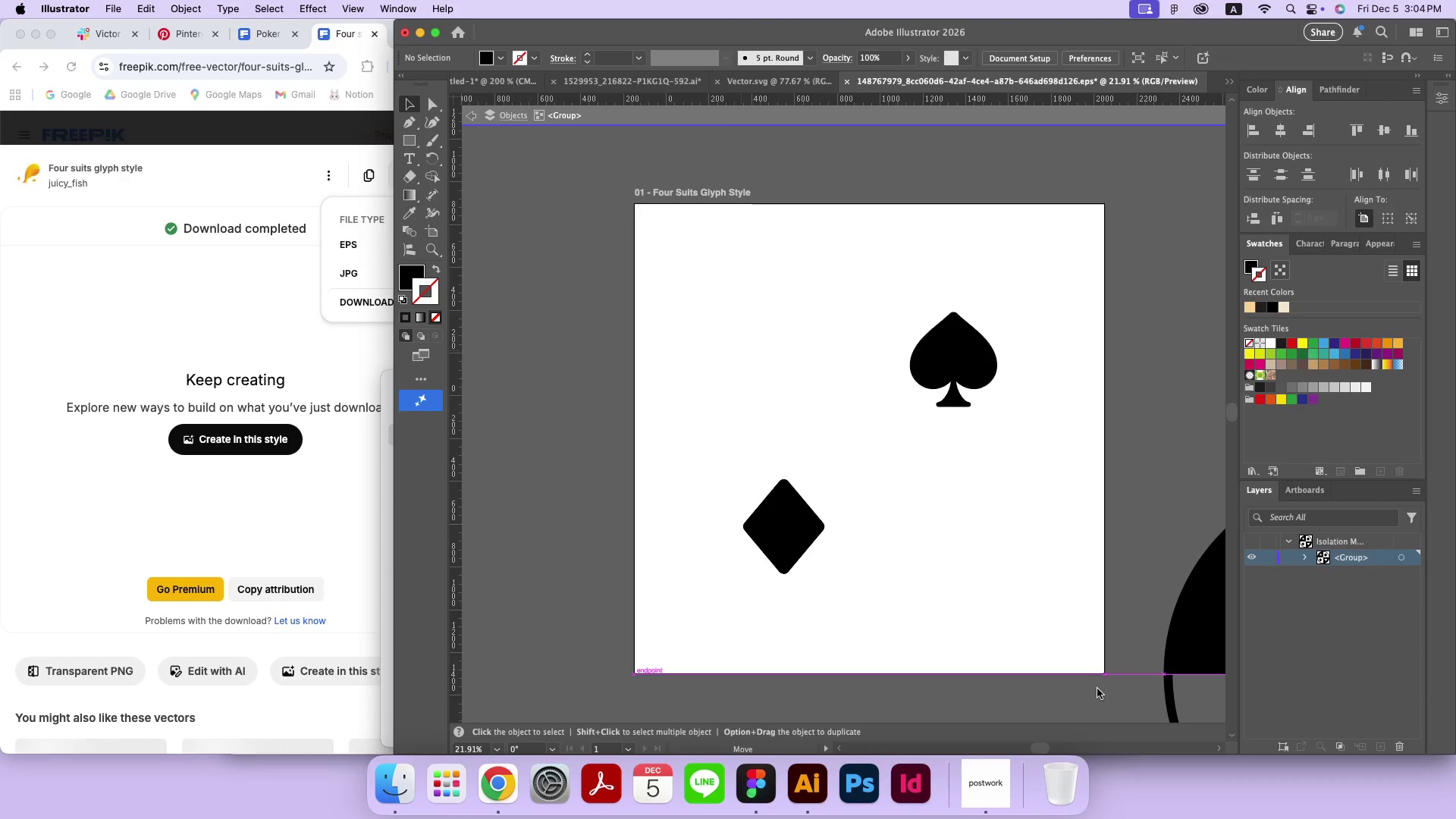 
key(Meta+Z)
 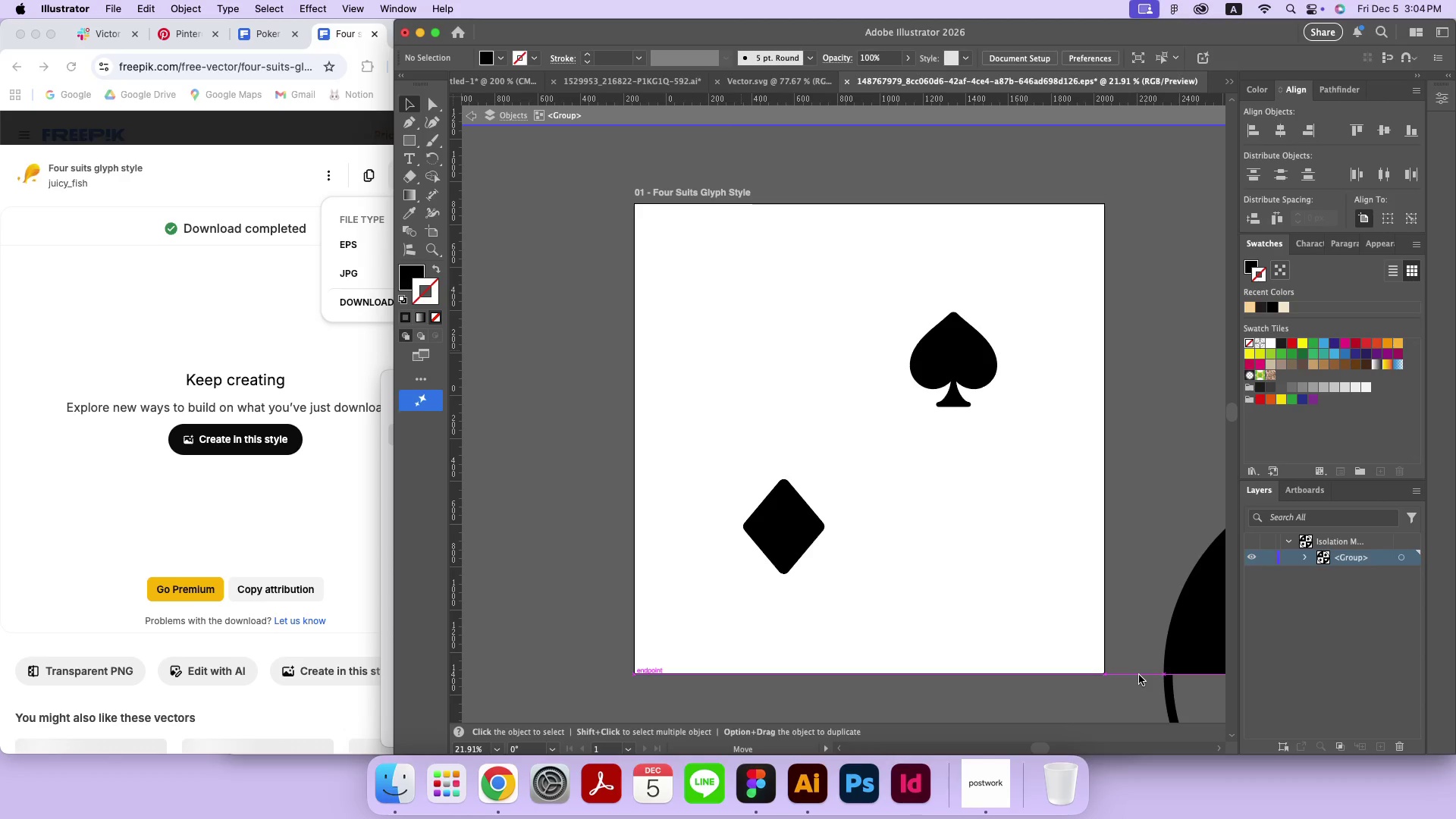 
left_click([1131, 699])
 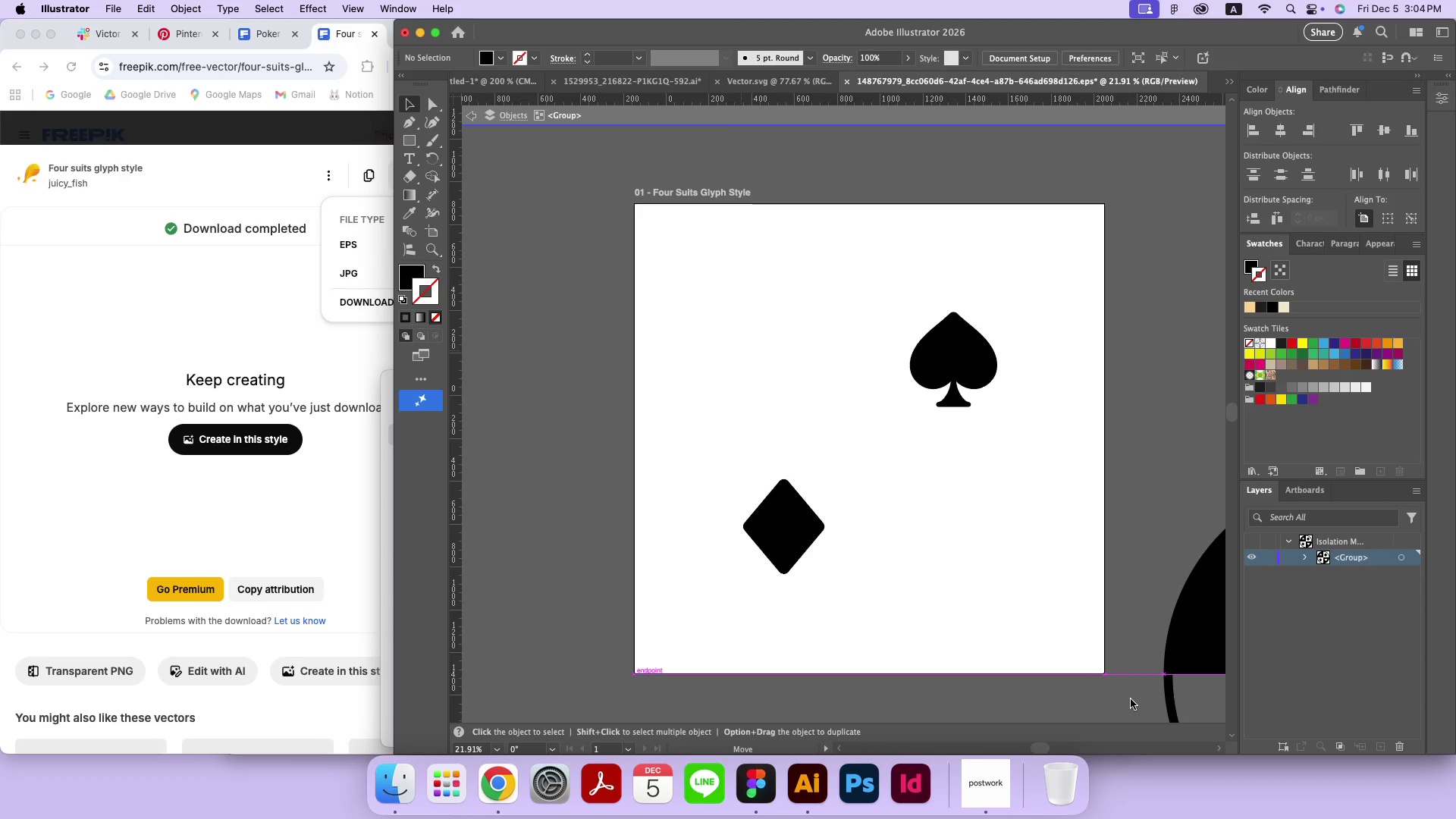 
double_click([1131, 699])
 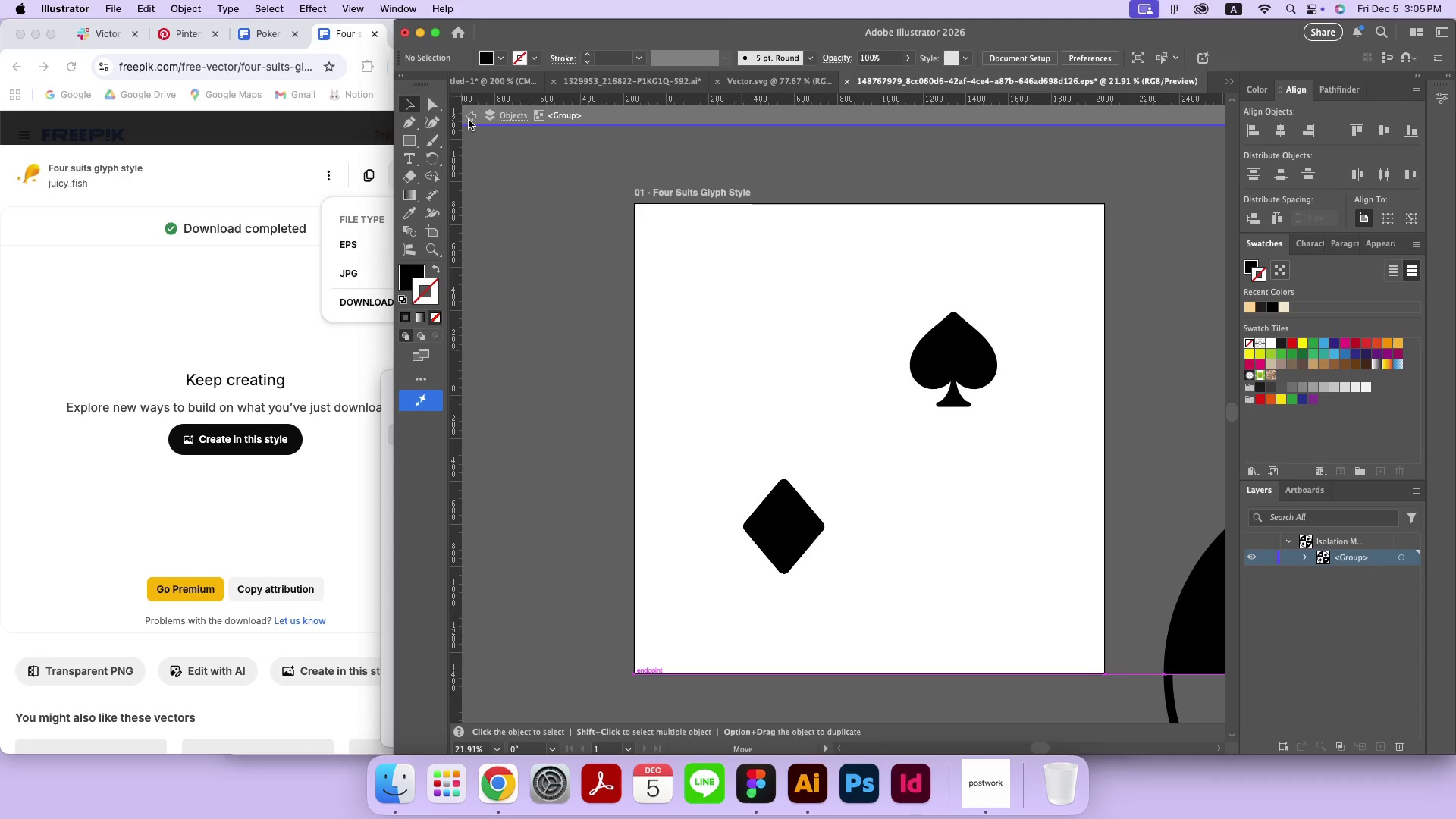 
hold_key(key=CommandLeft, duration=0.45)
 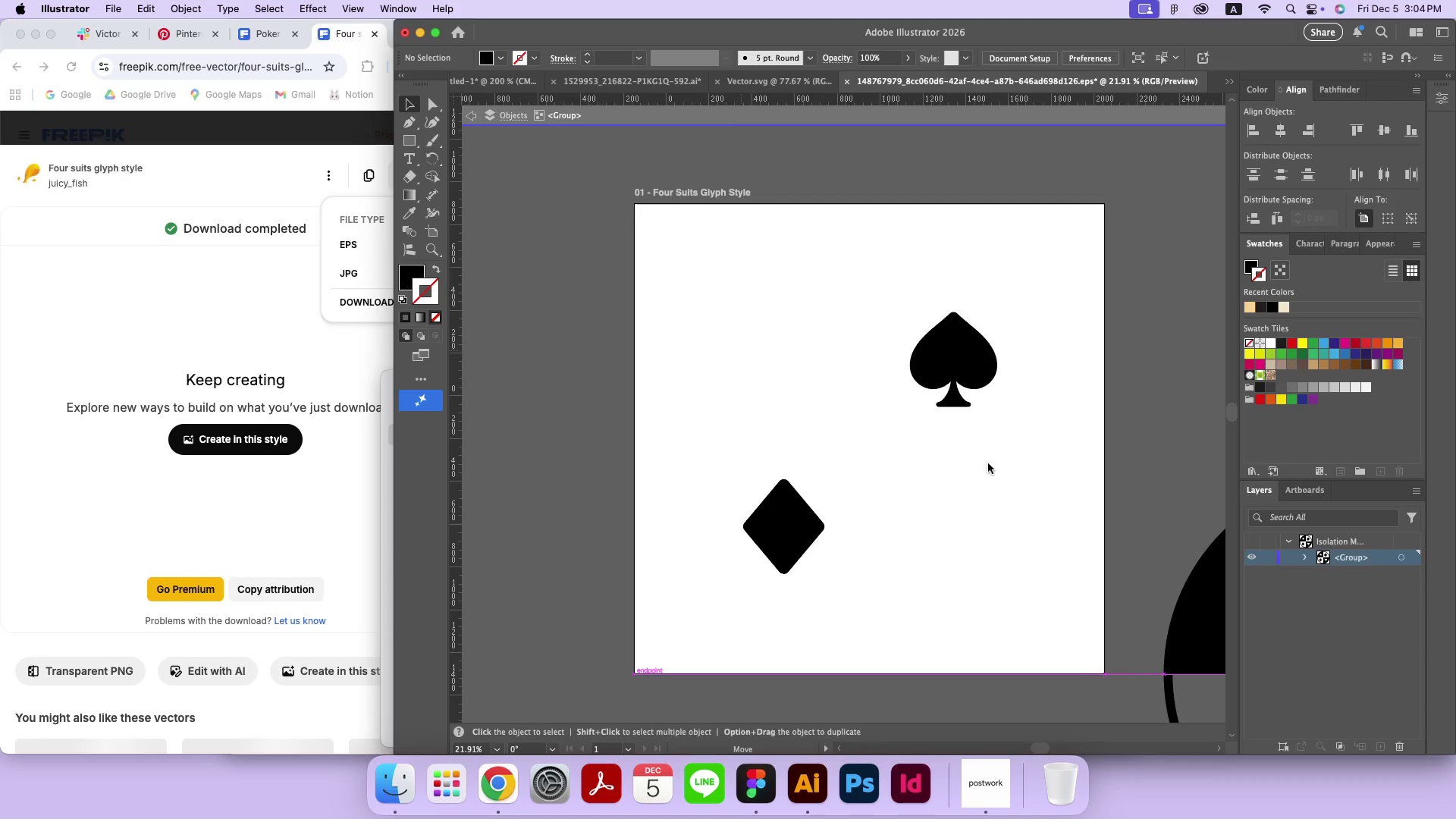 
left_click([469, 118])
 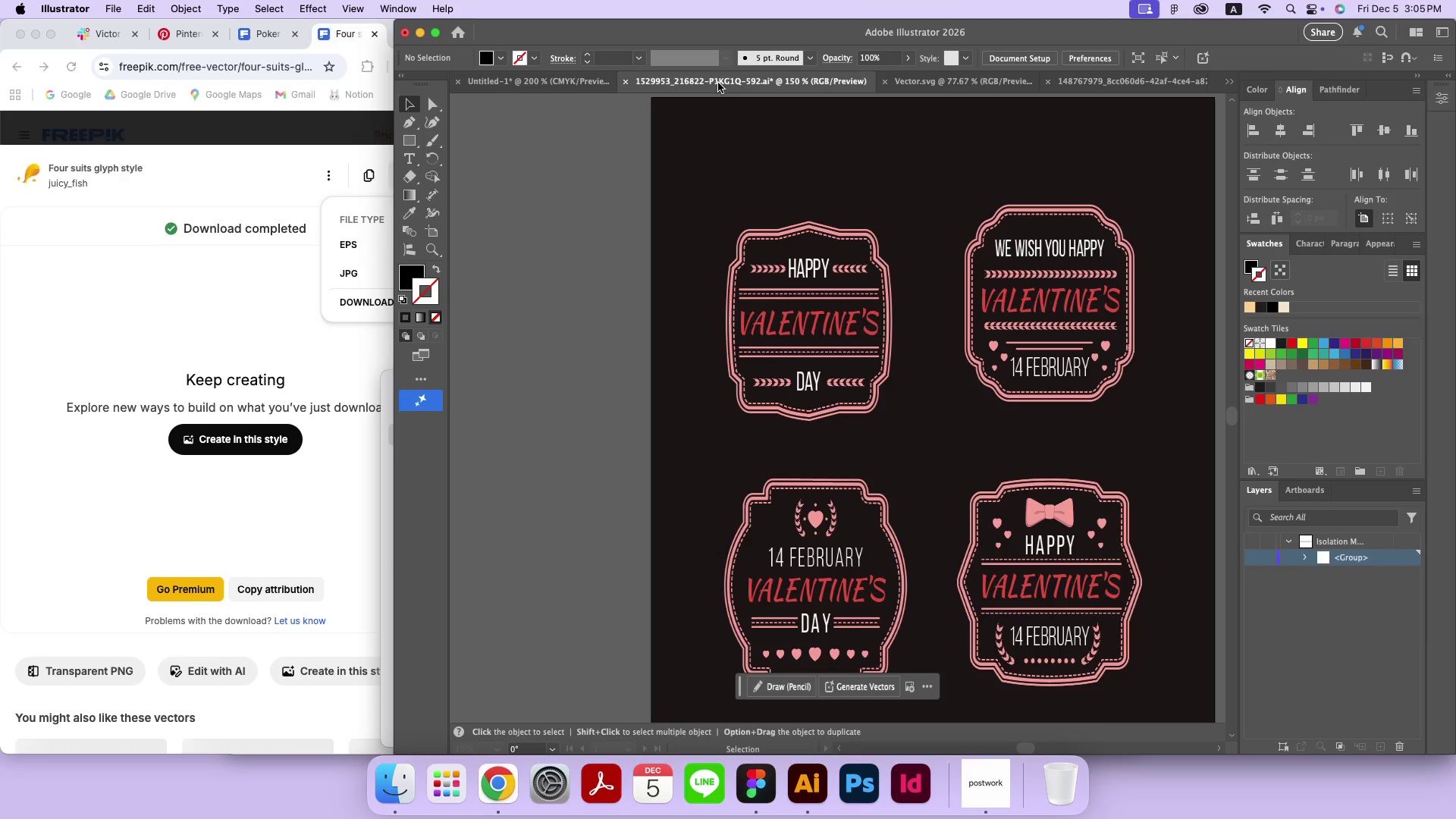 
wait(5.74)
 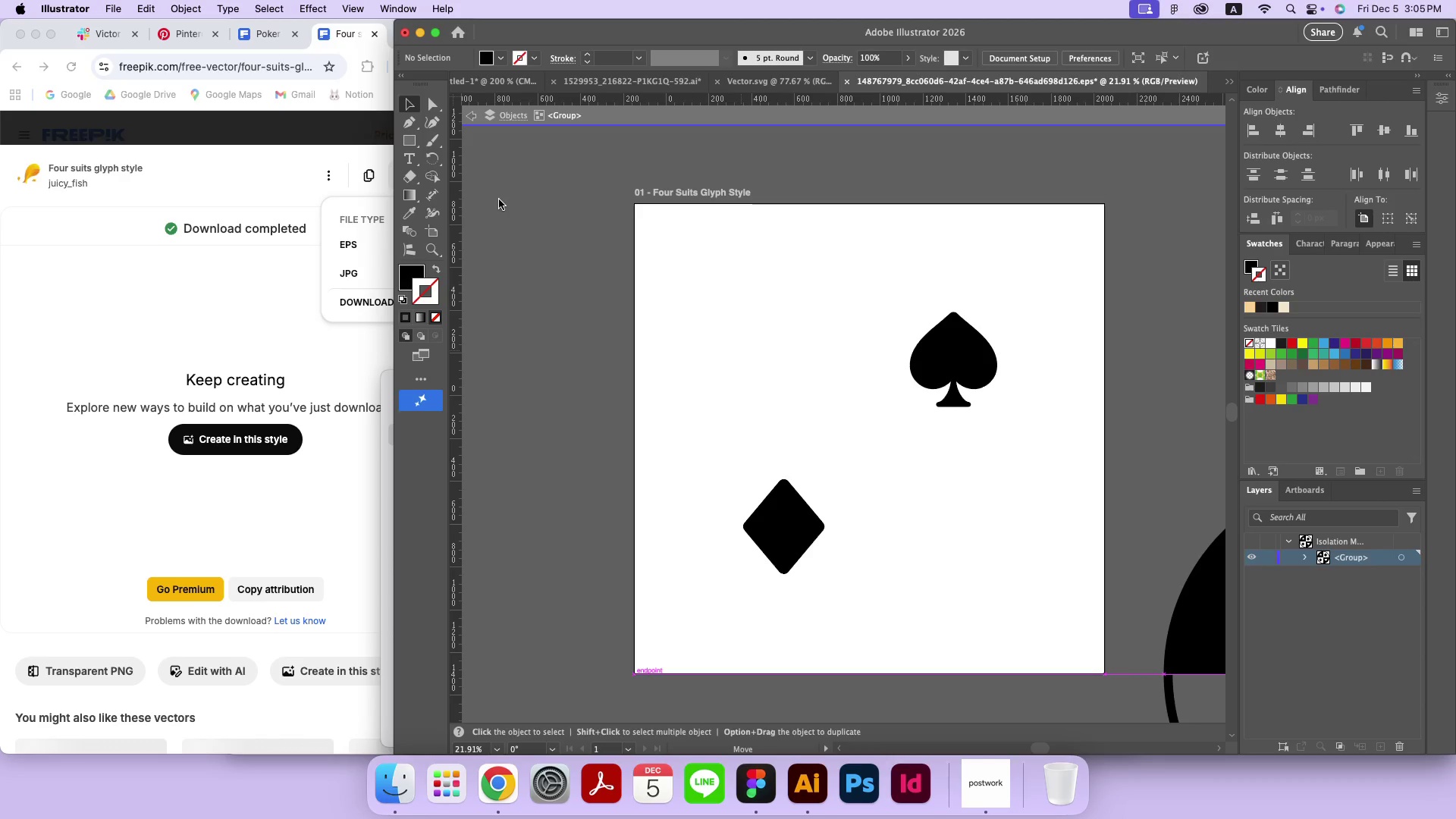 
left_click([625, 83])
 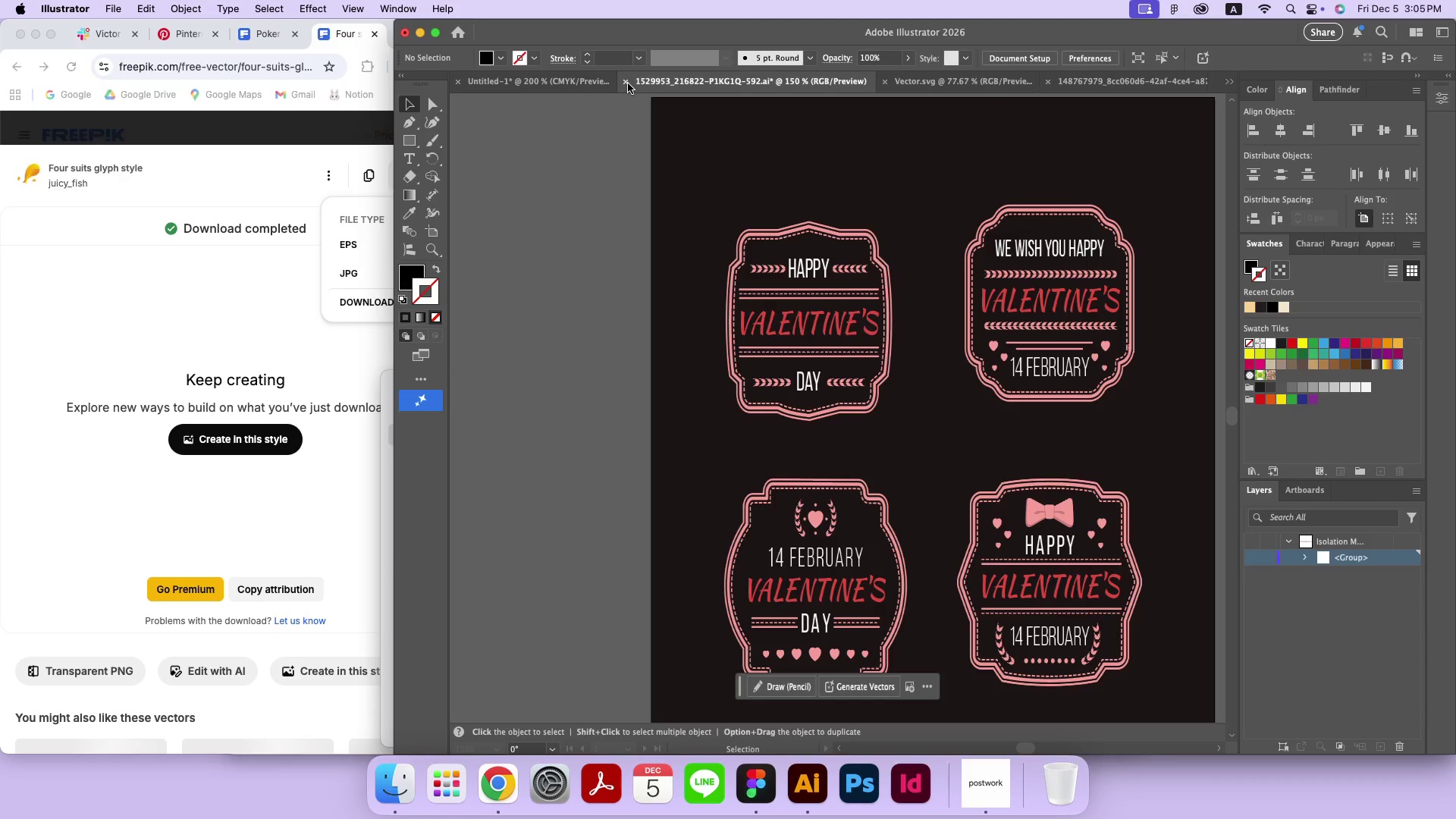 
wait(7.33)
 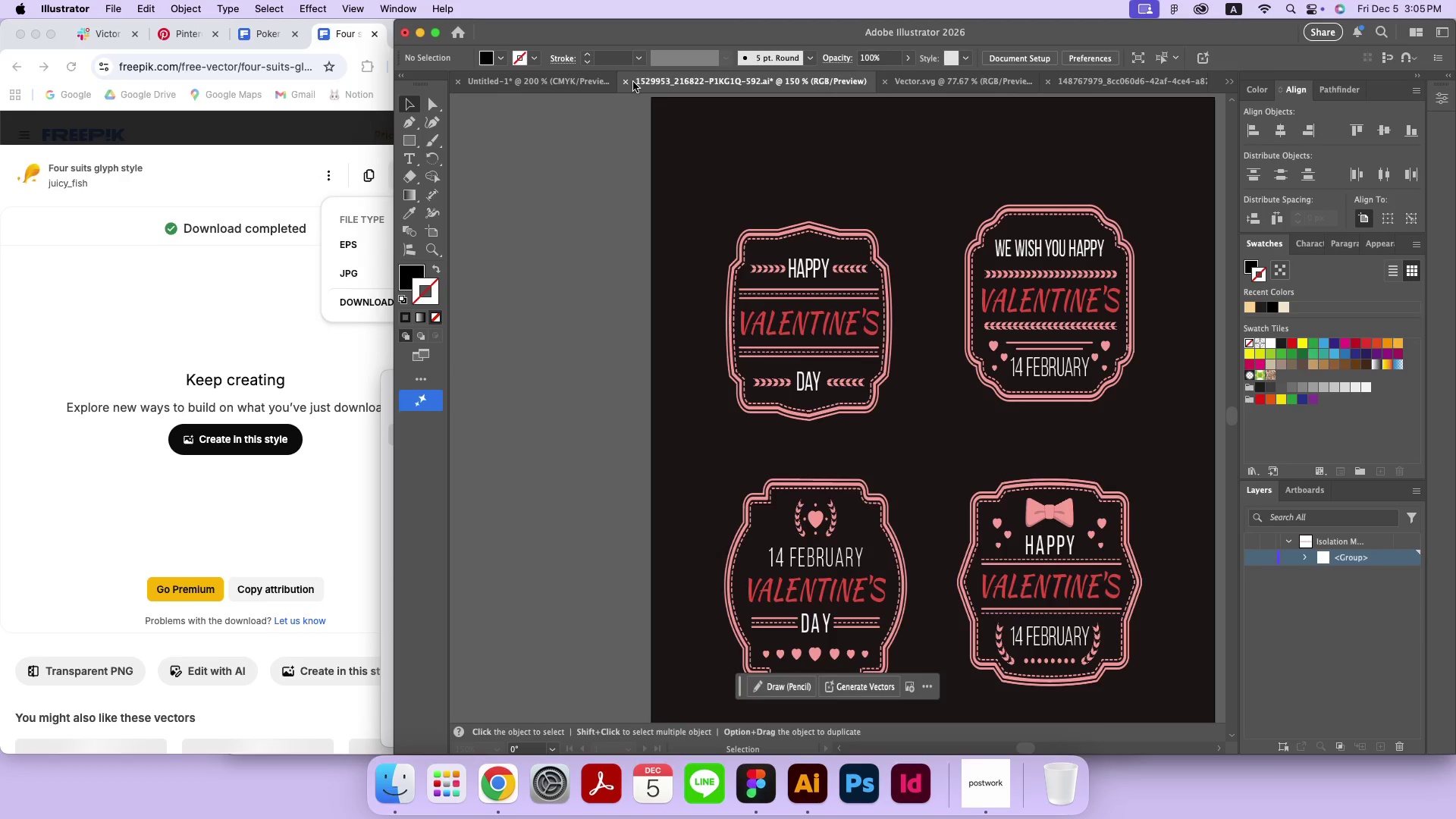 
left_click([626, 83])
 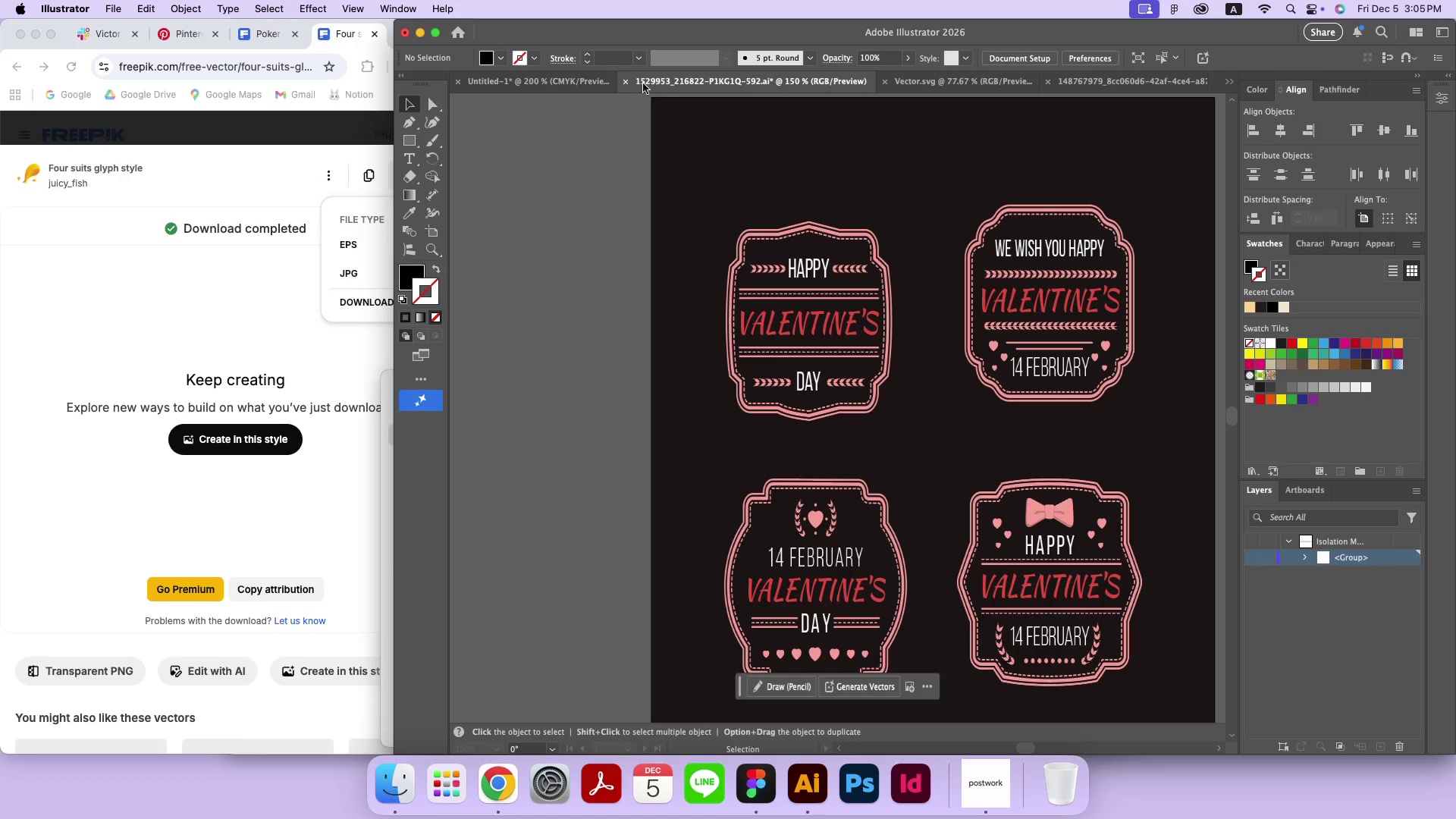 
wait(7.99)
 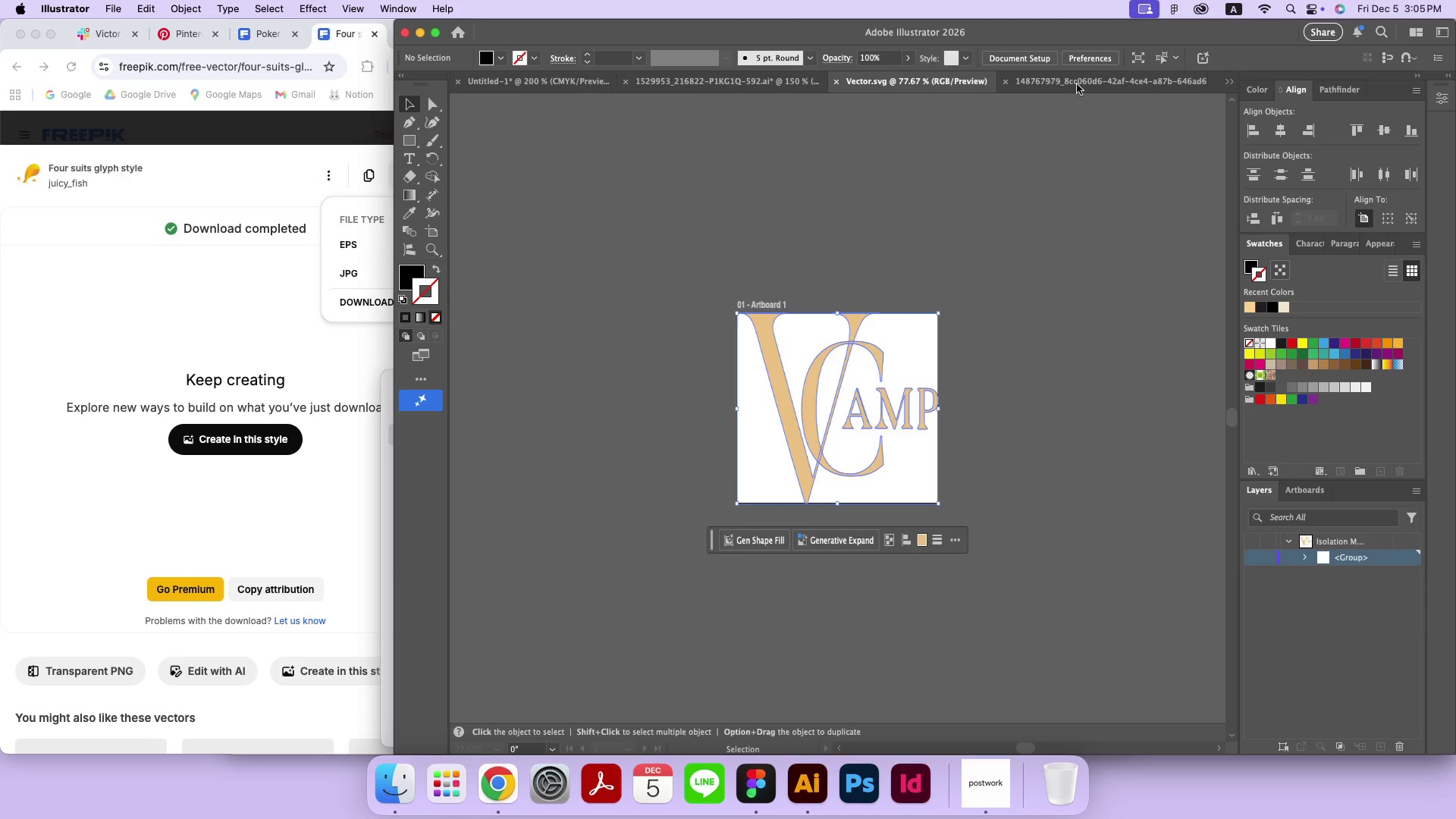 
left_click([626, 83])
 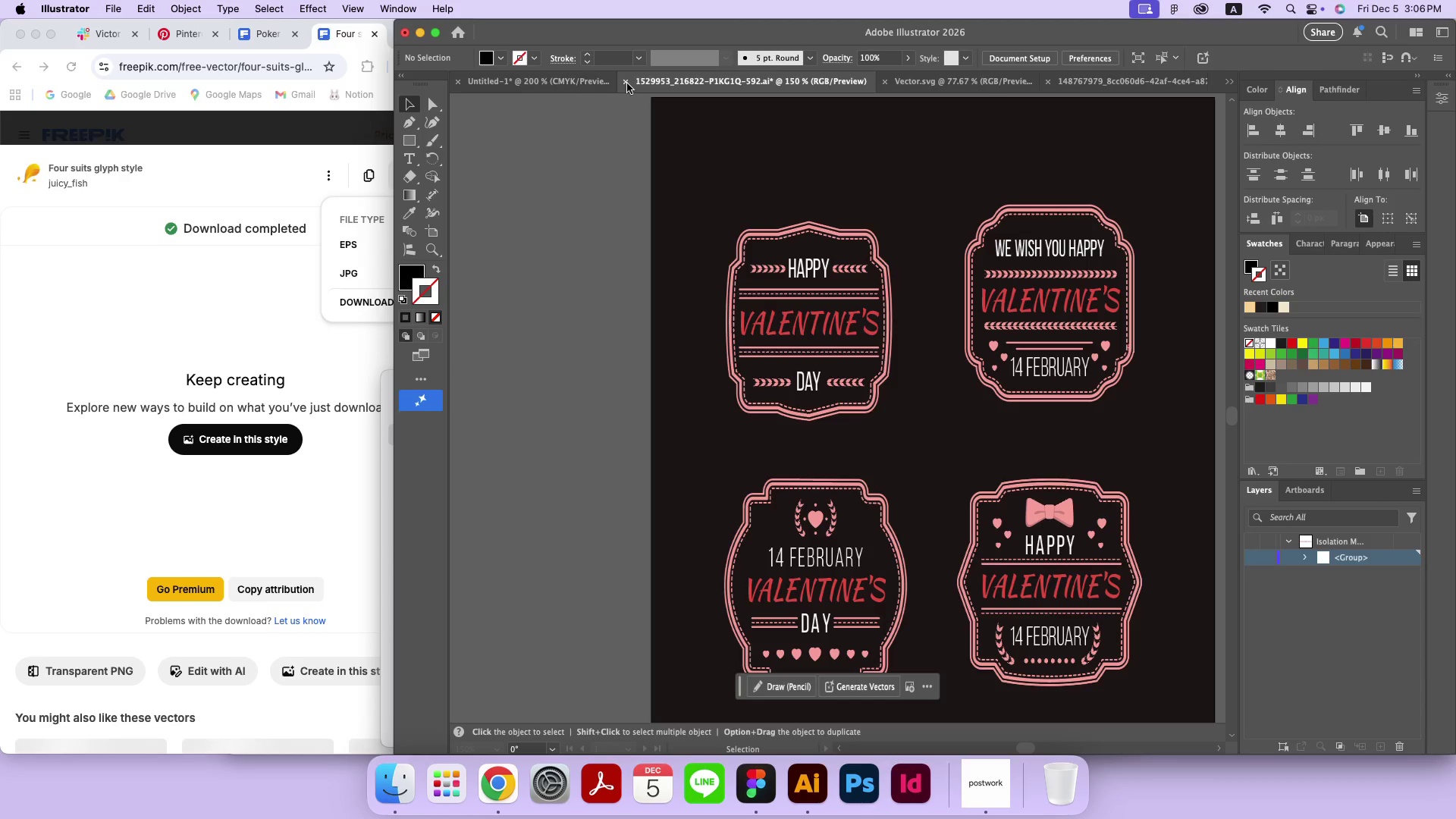 
wait(56.02)
 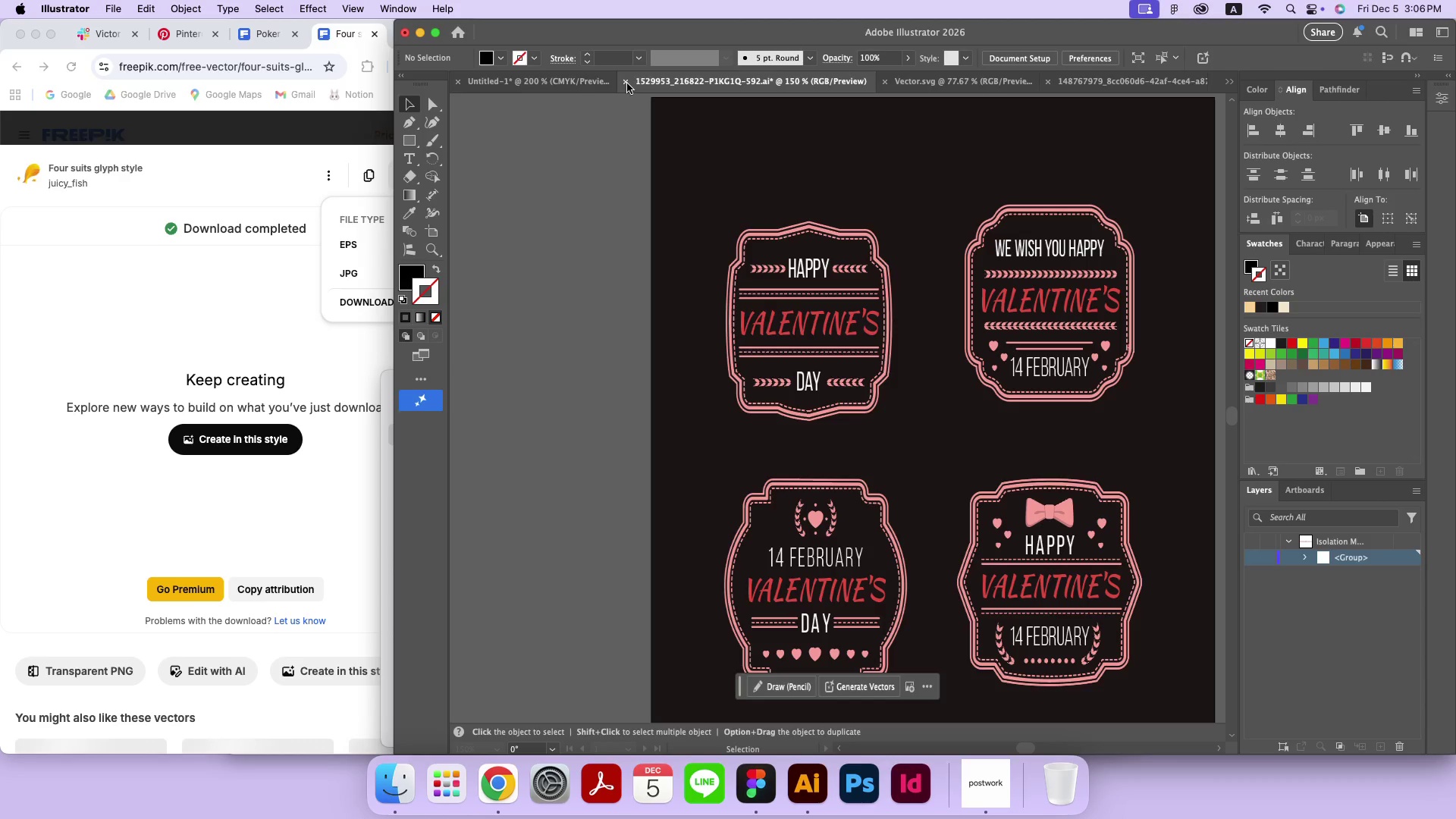 
left_click([629, 83])
 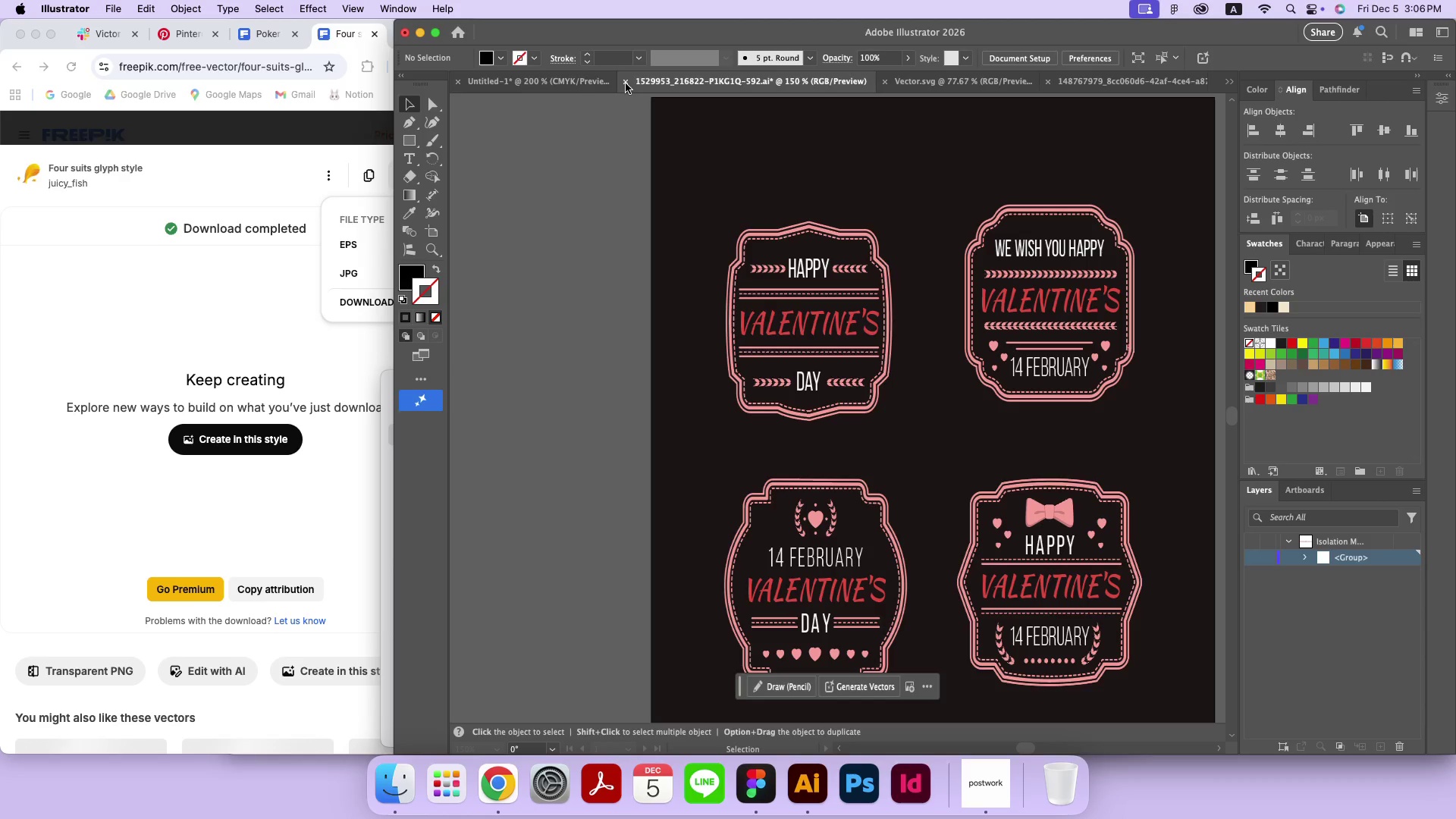 
left_click([725, 36])
 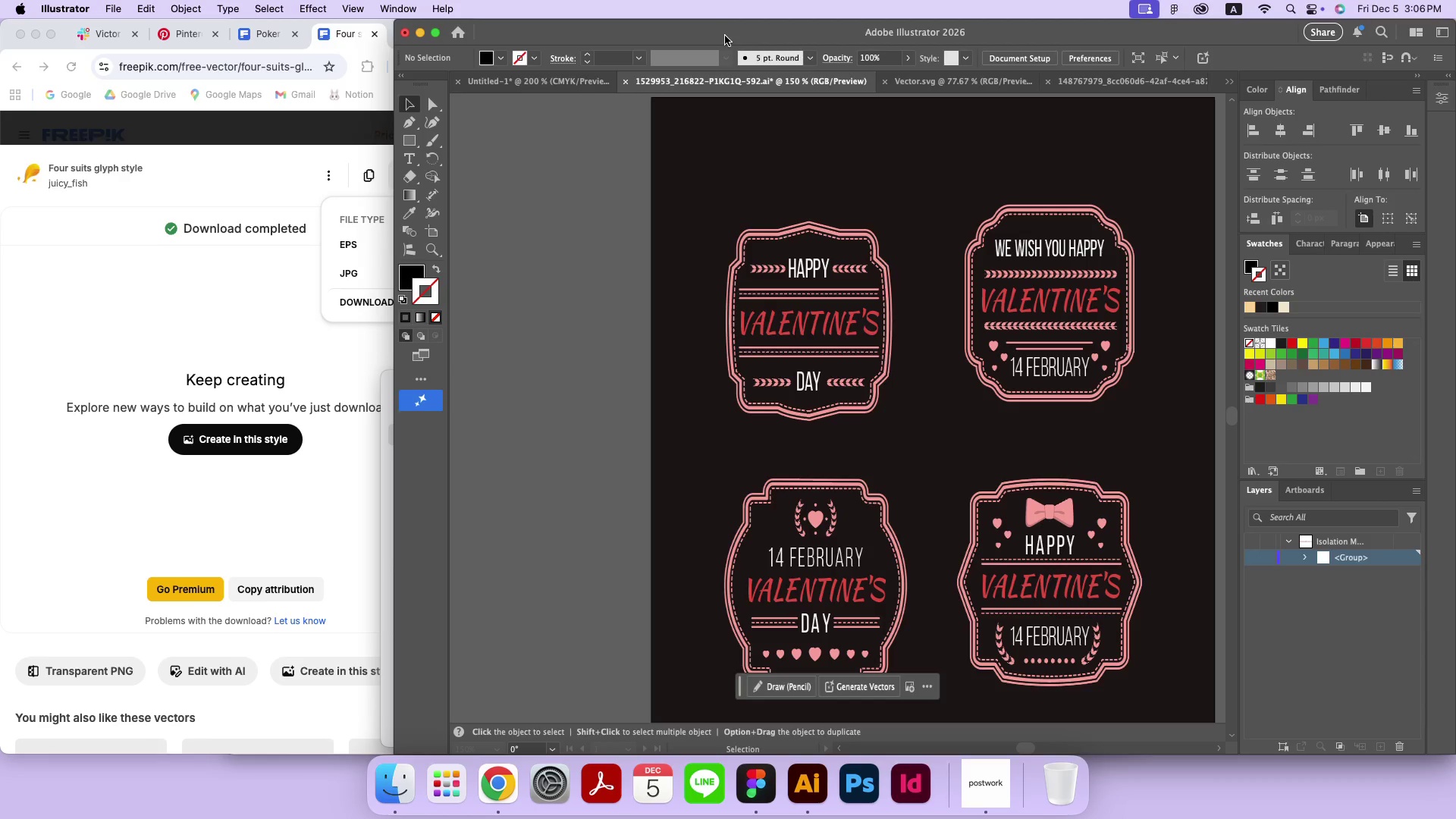 
wait(9.17)
 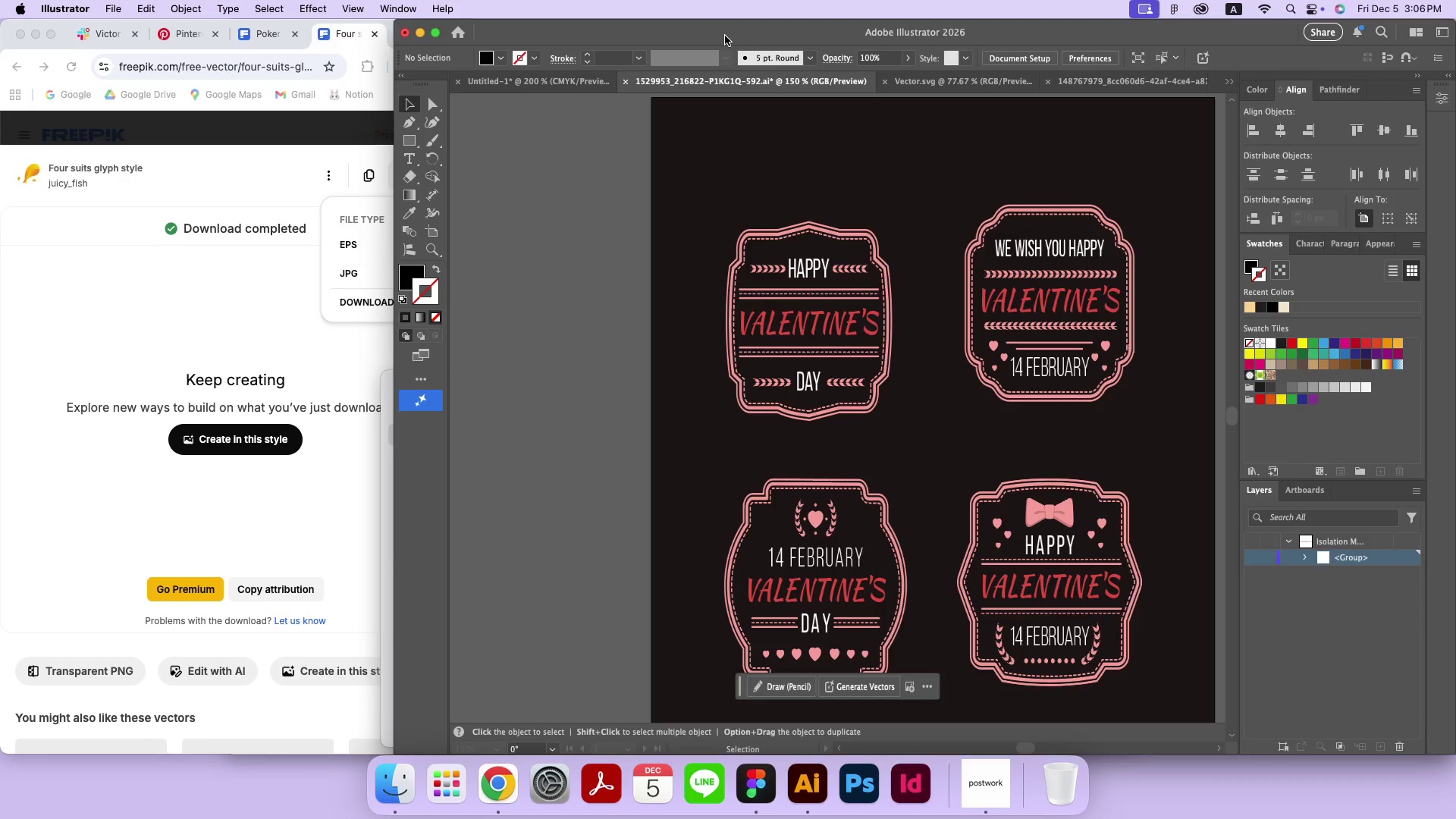 
left_click([814, 85])
 